 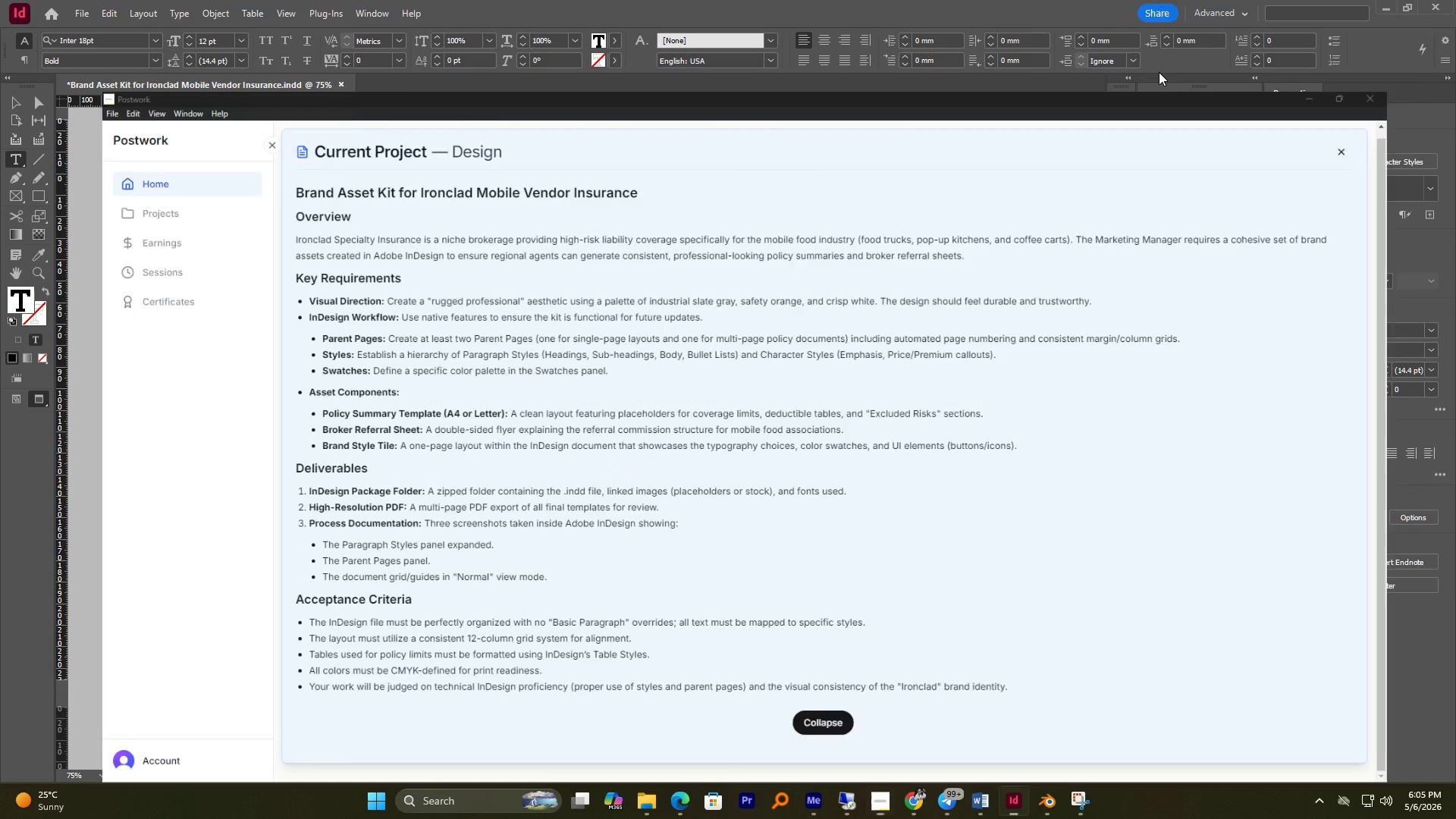 
scroll: coordinate [652, 390], scroll_direction: up, amount: 3.0
 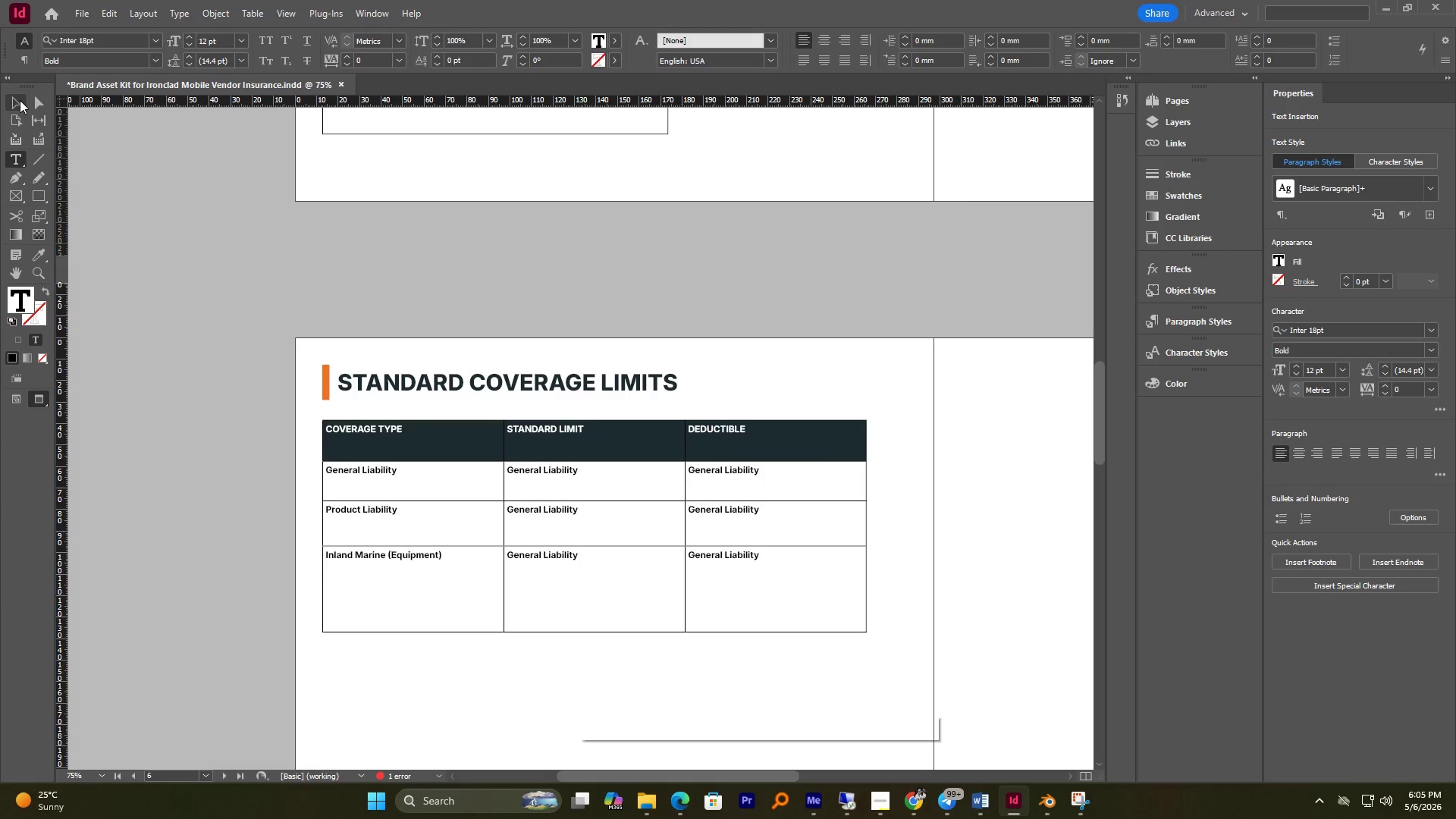 
double_click([494, 313])
 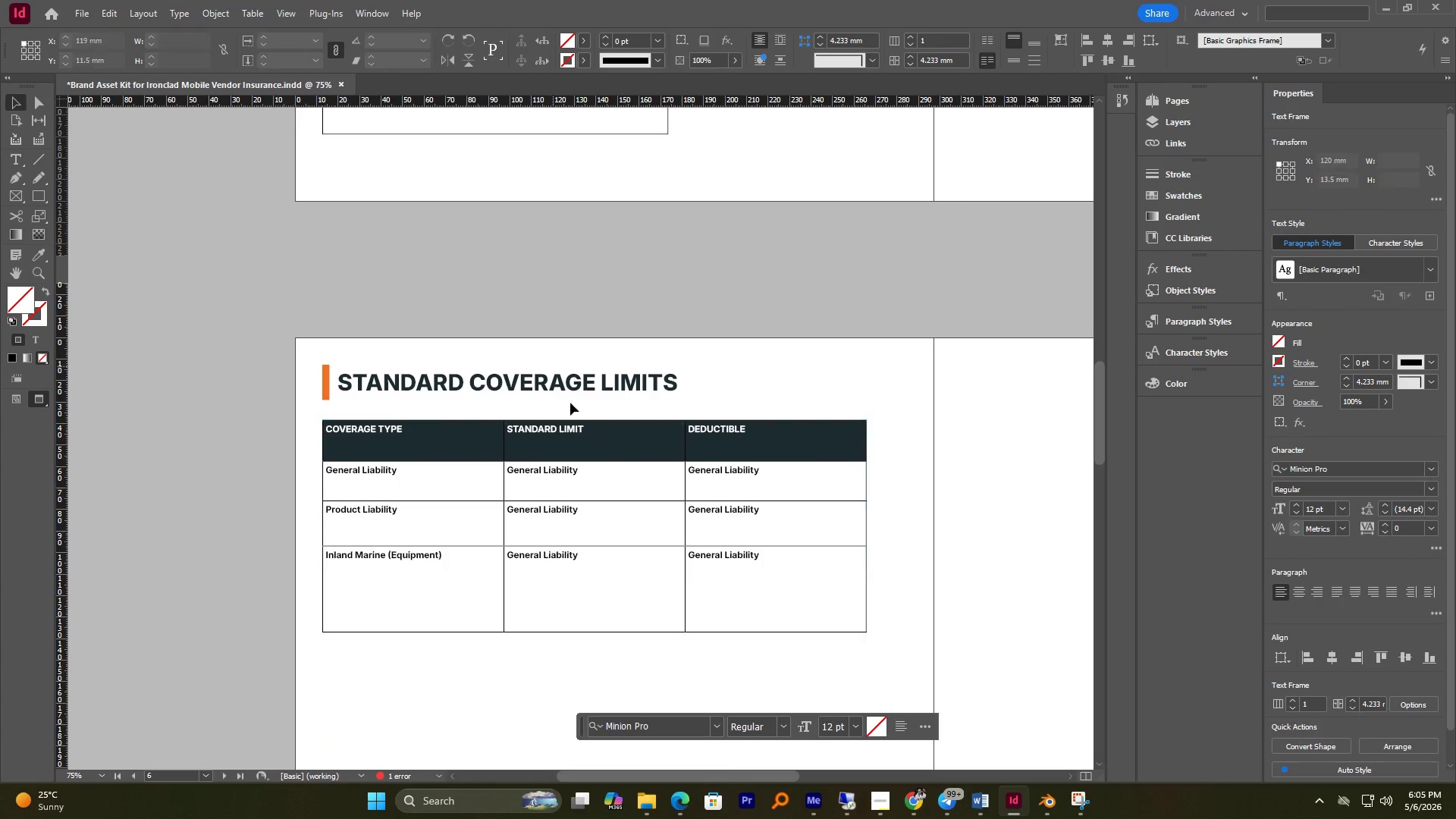 
hold_key(key=AltLeft, duration=2.09)
scroll: coordinate [595, 453], scroll_direction: down, amount: 3.0
 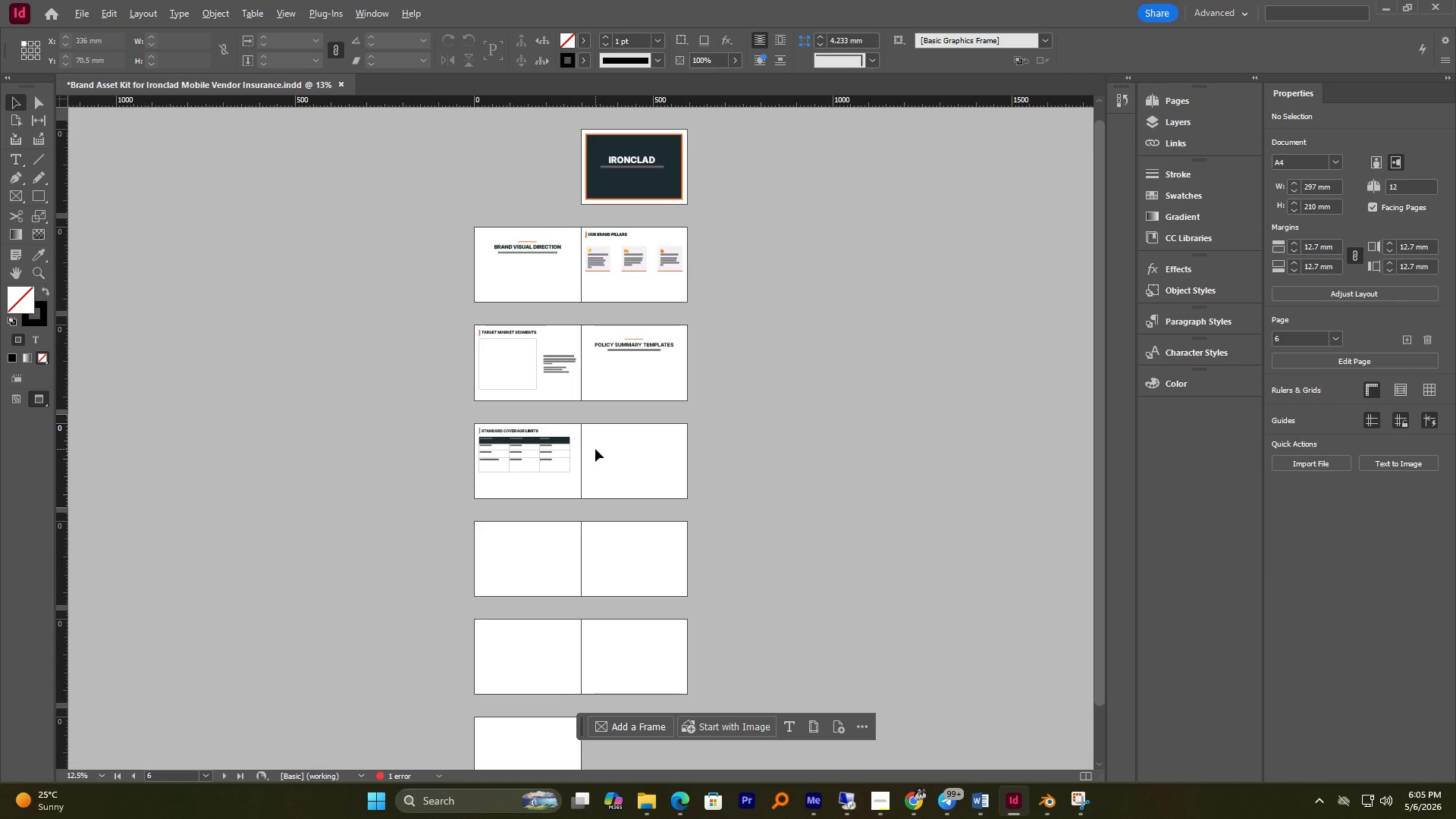 
scroll: coordinate [592, 428], scroll_direction: up, amount: 1.0
 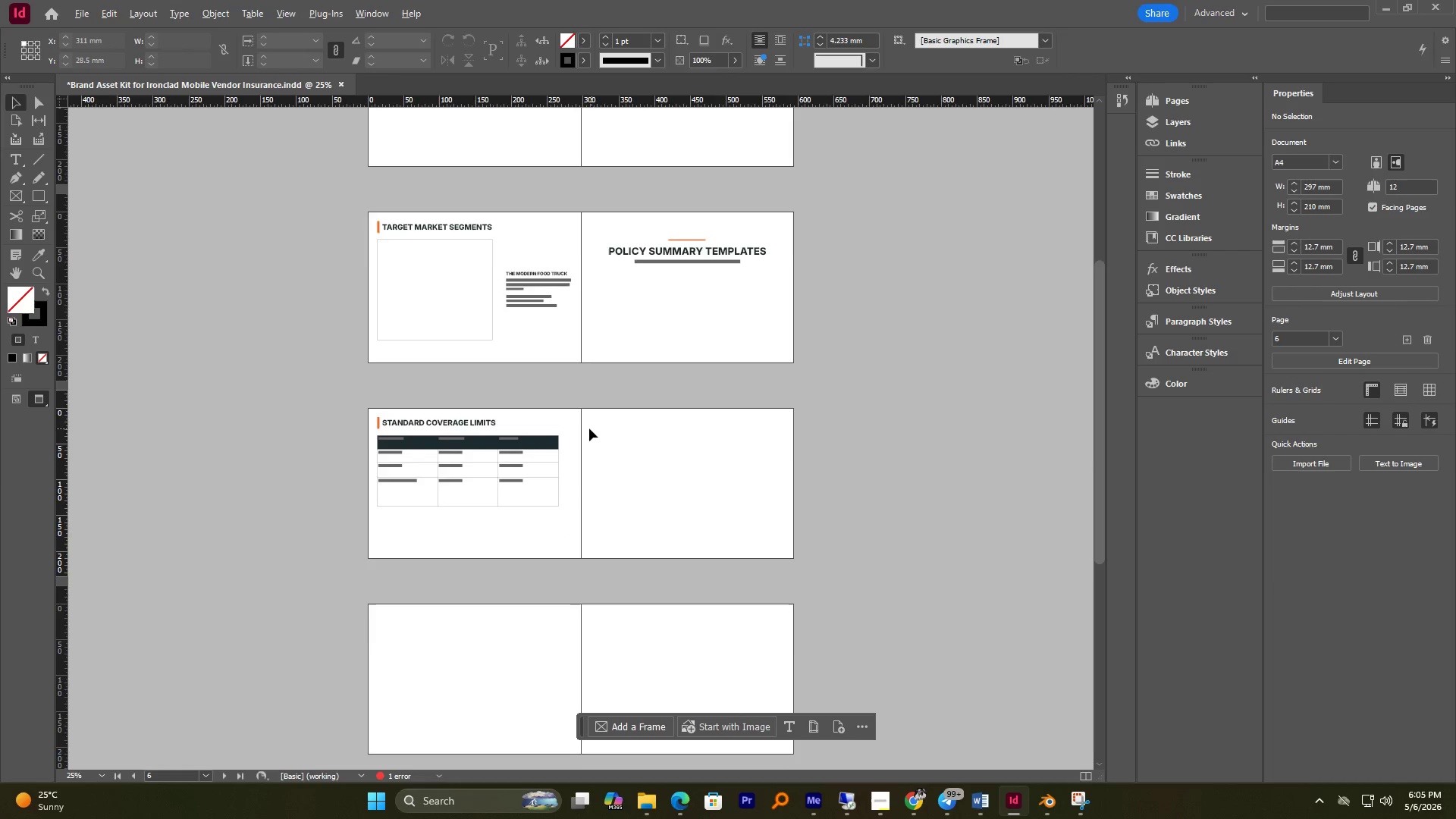 
hold_key(key=AltLeft, duration=3.91)
 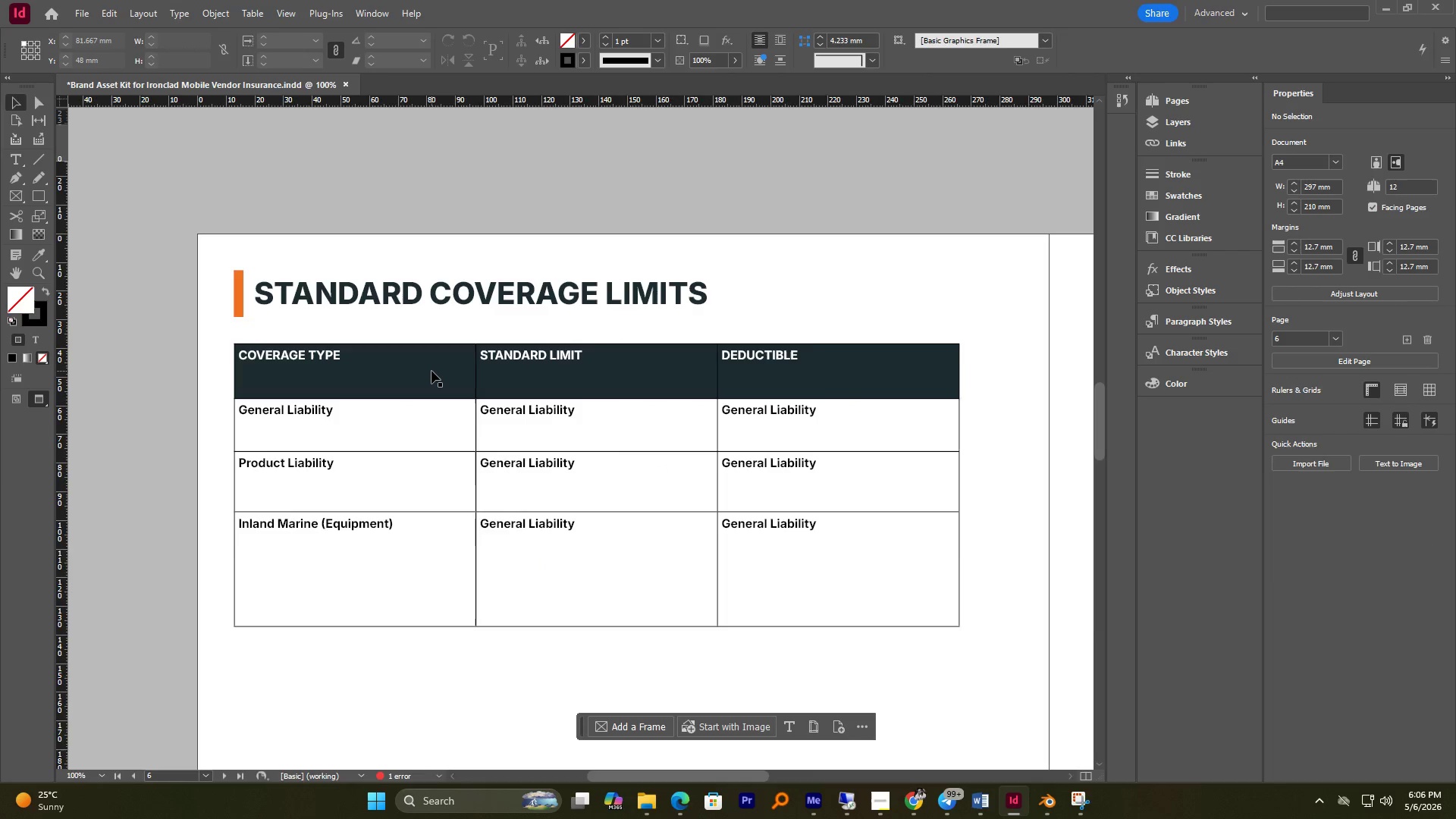 
scroll: coordinate [483, 506], scroll_direction: up, amount: 2.0
 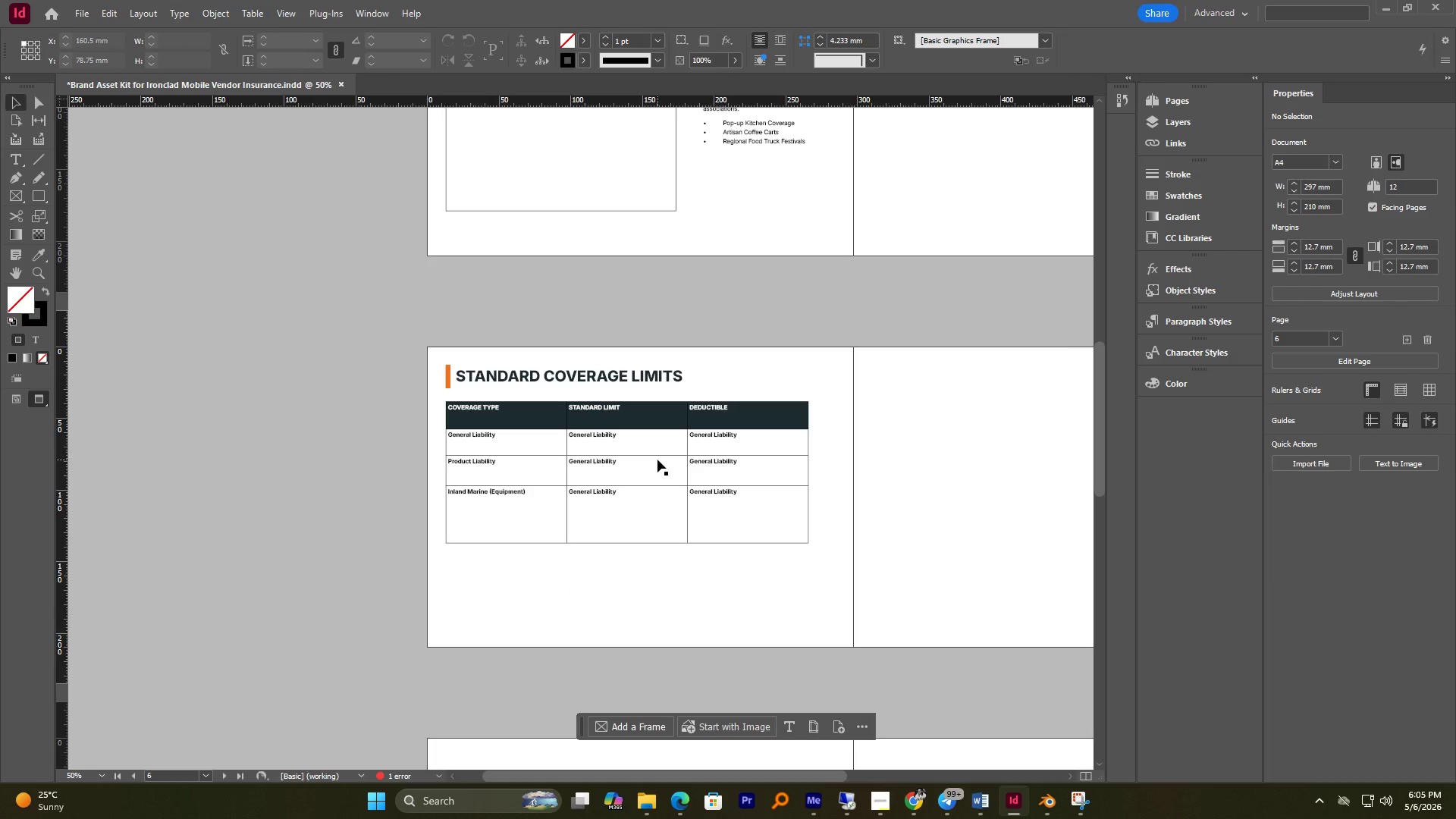 
scroll: coordinate [657, 460], scroll_direction: none, amount: 0.0
 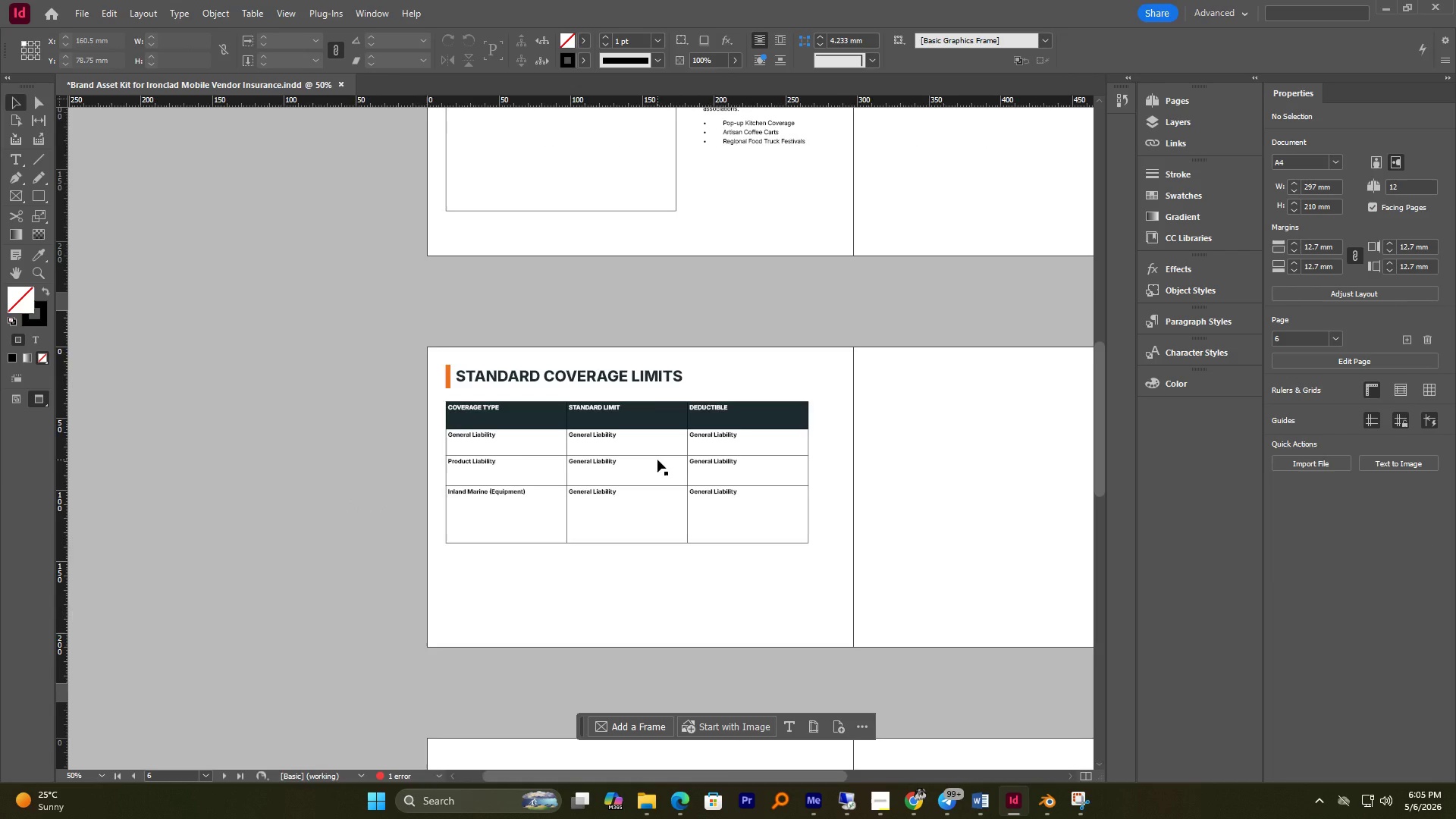 
scroll: coordinate [657, 460], scroll_direction: up, amount: 1.0
 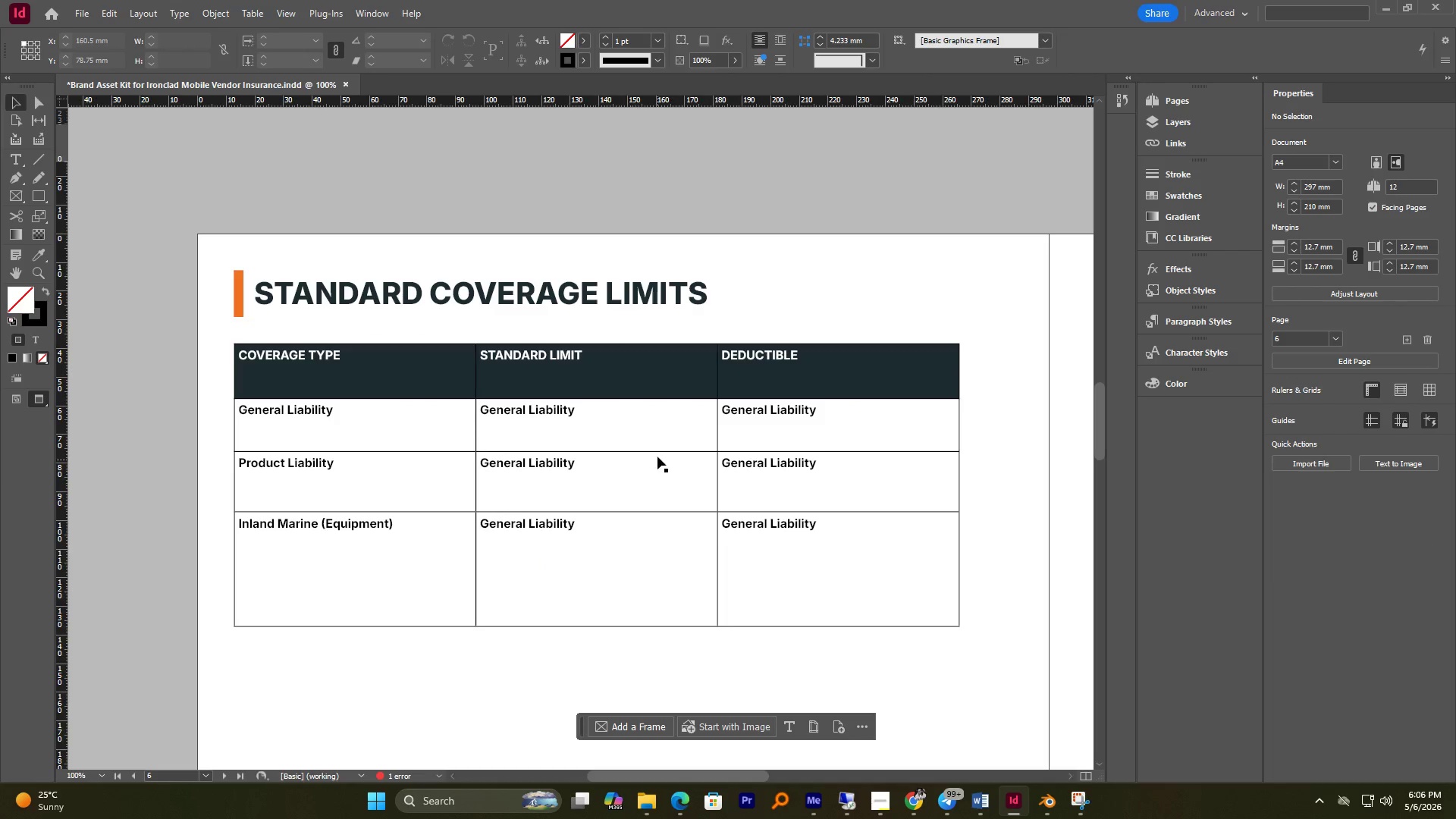 
left_click([431, 371])
 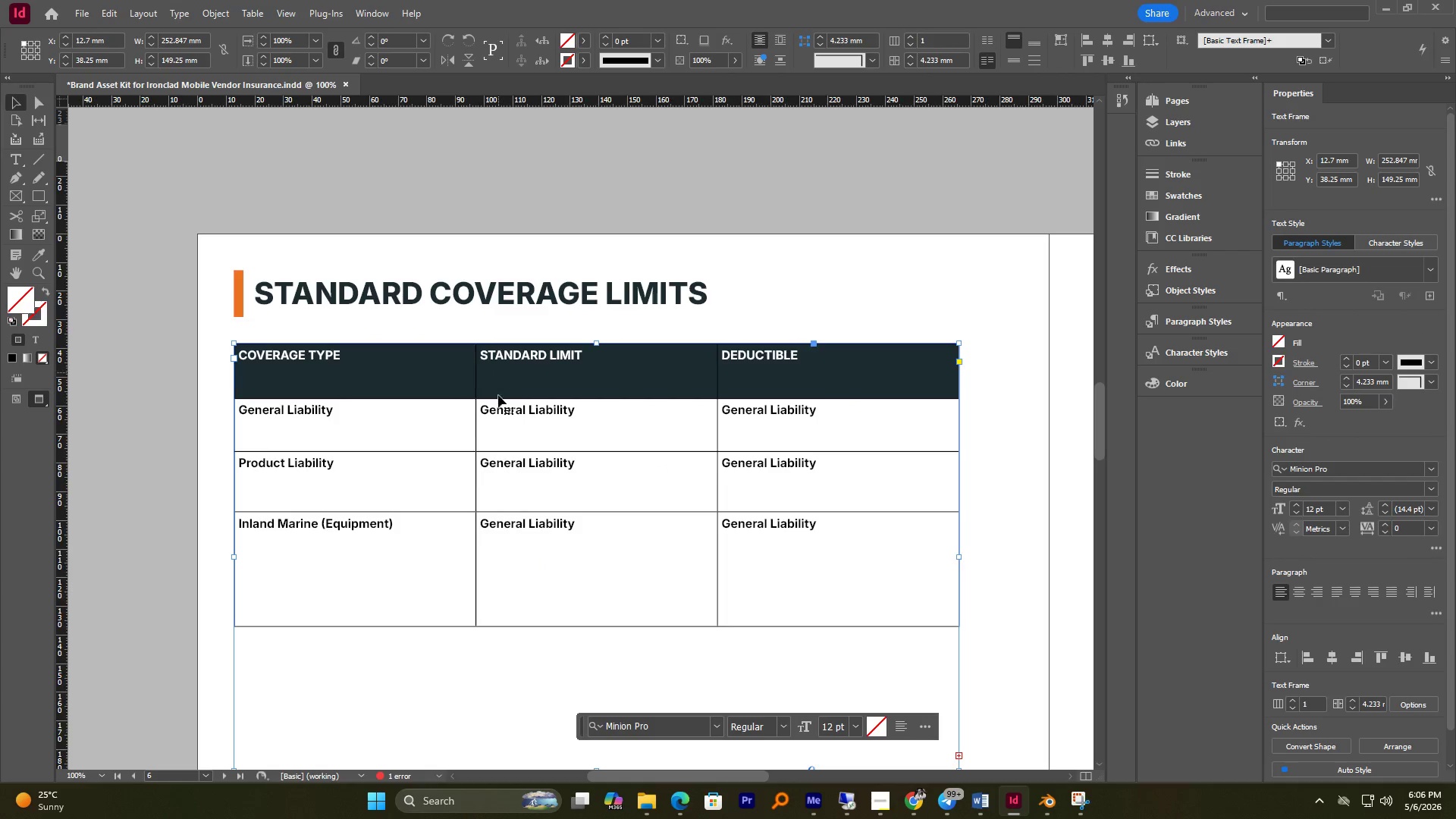 
scroll: coordinate [515, 519], scroll_direction: down, amount: 5.0
 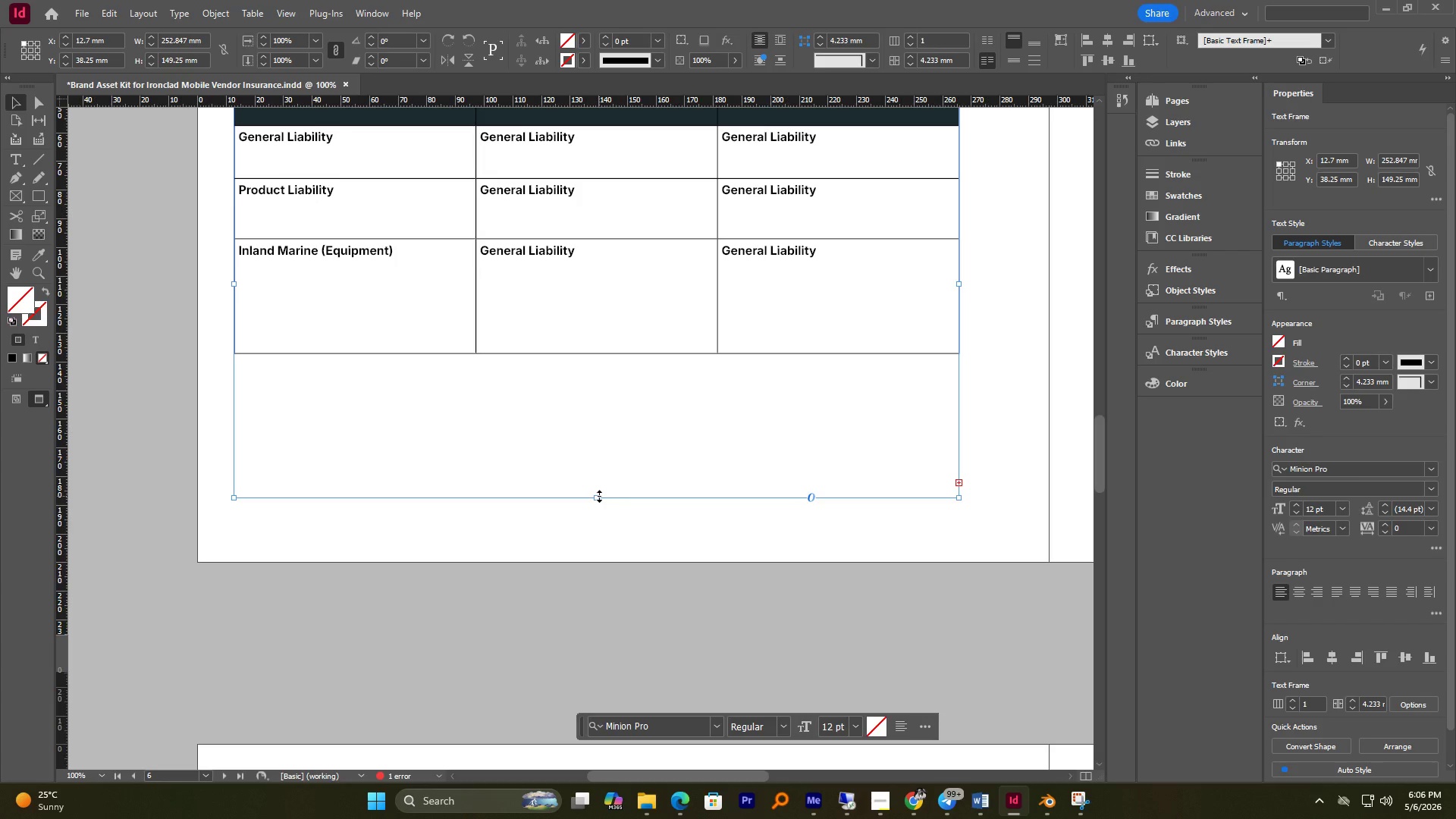 
left_click_drag(start_coordinate=[599, 496], to_coordinate=[599, 535])
 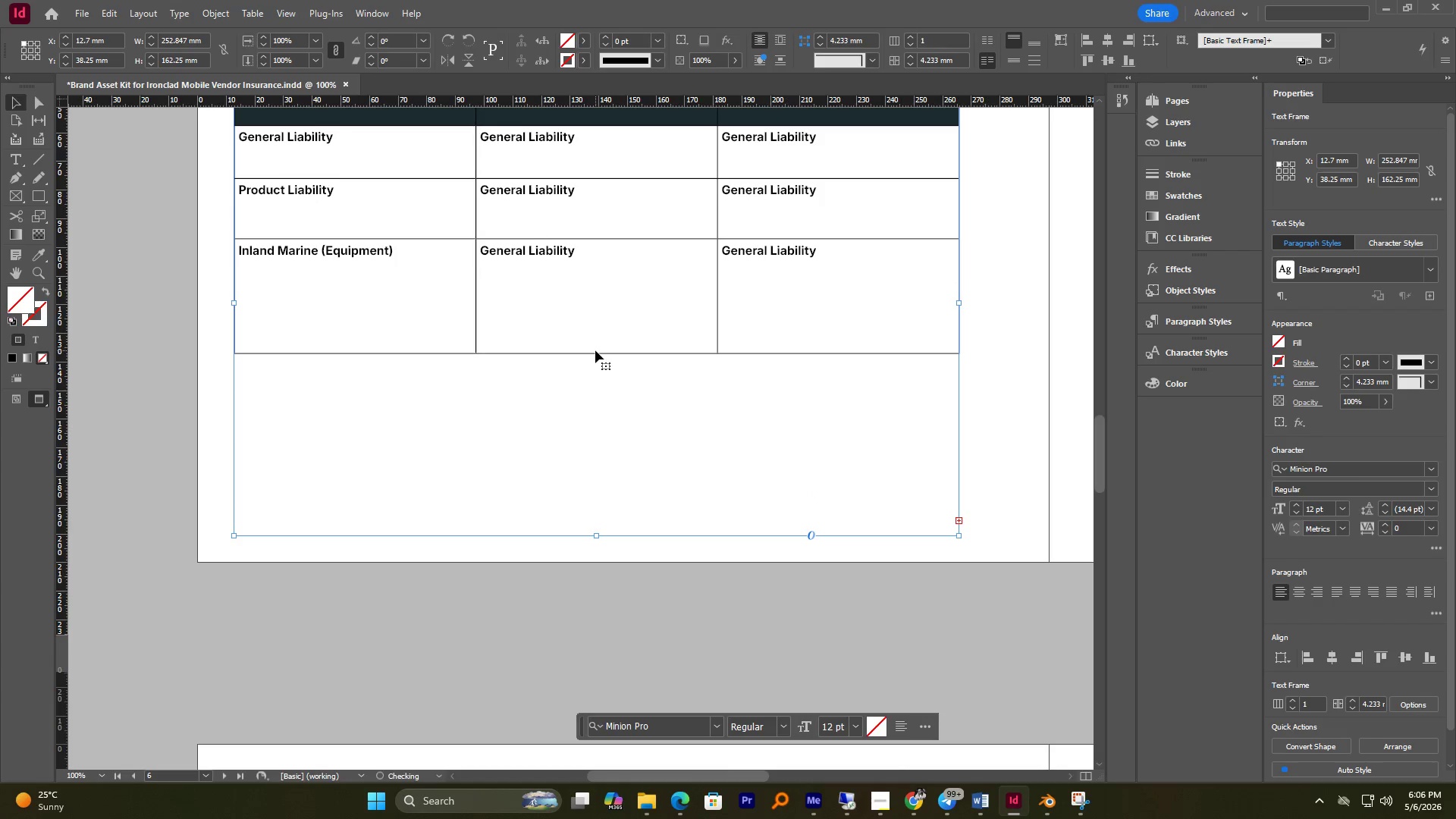 
double_click([595, 352])
 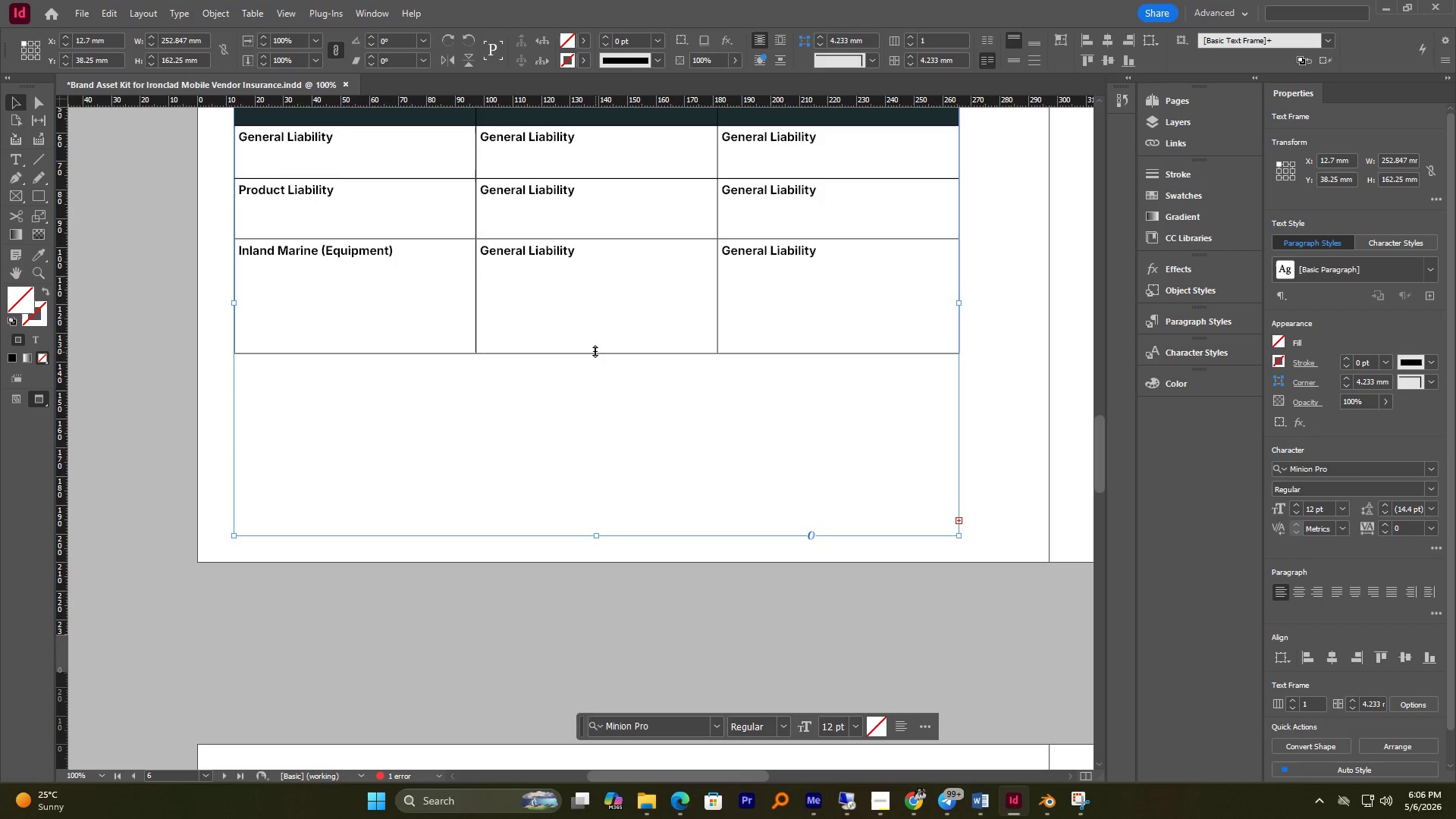 
triple_click([595, 352])
 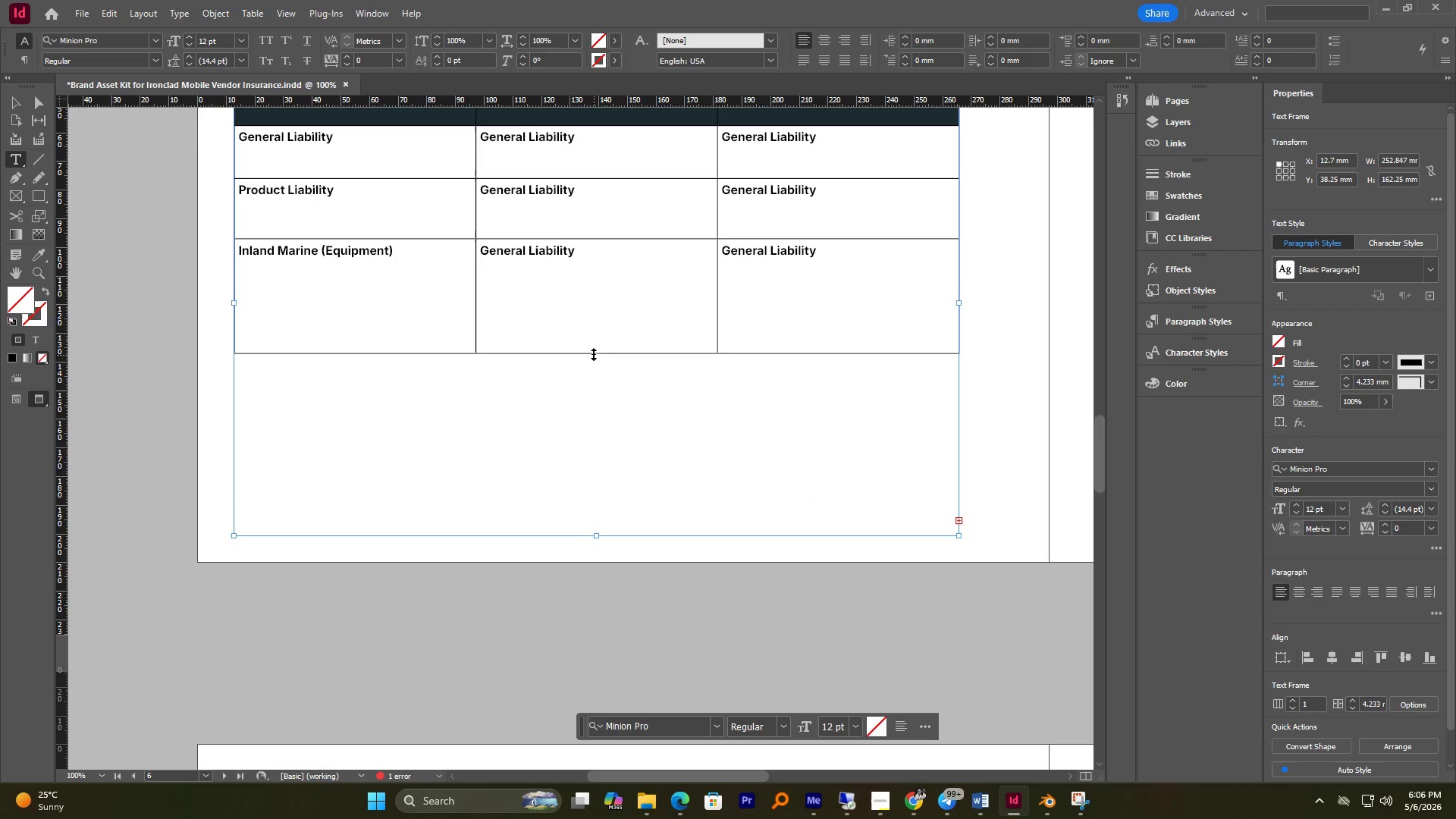 
left_click_drag(start_coordinate=[594, 355], to_coordinate=[595, 290])
 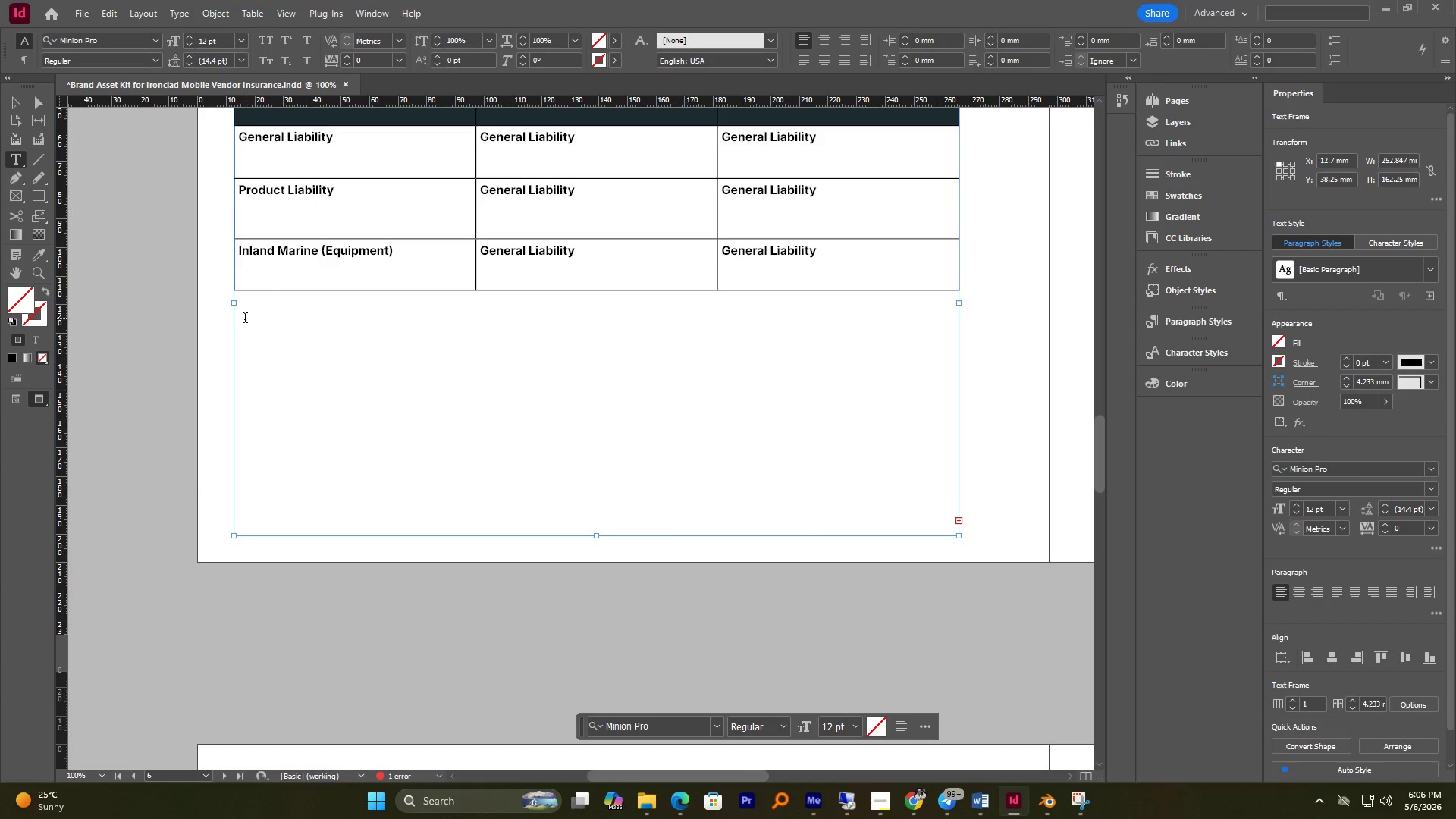 
left_click([321, 296])
 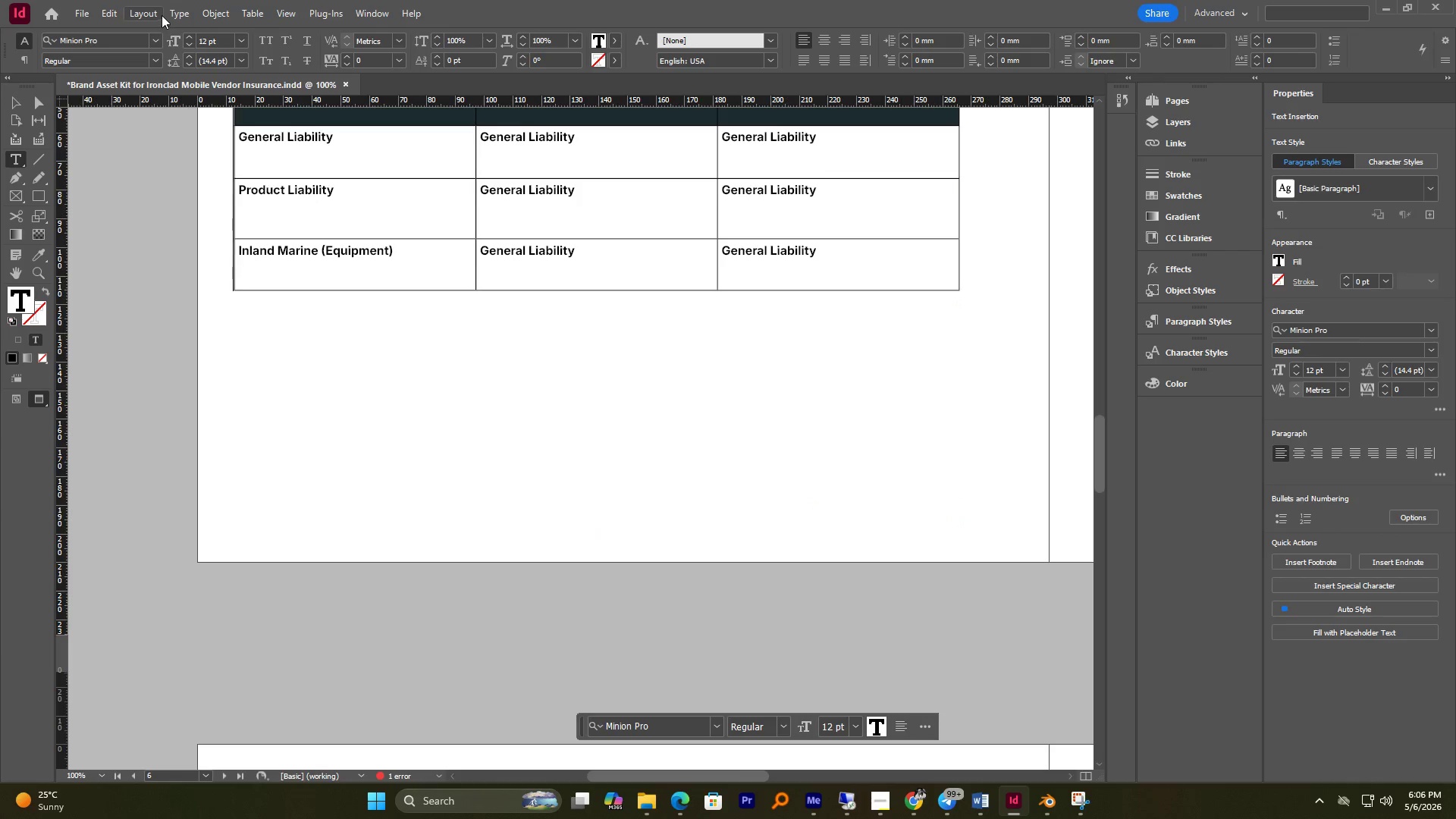 
left_click([183, 11])
 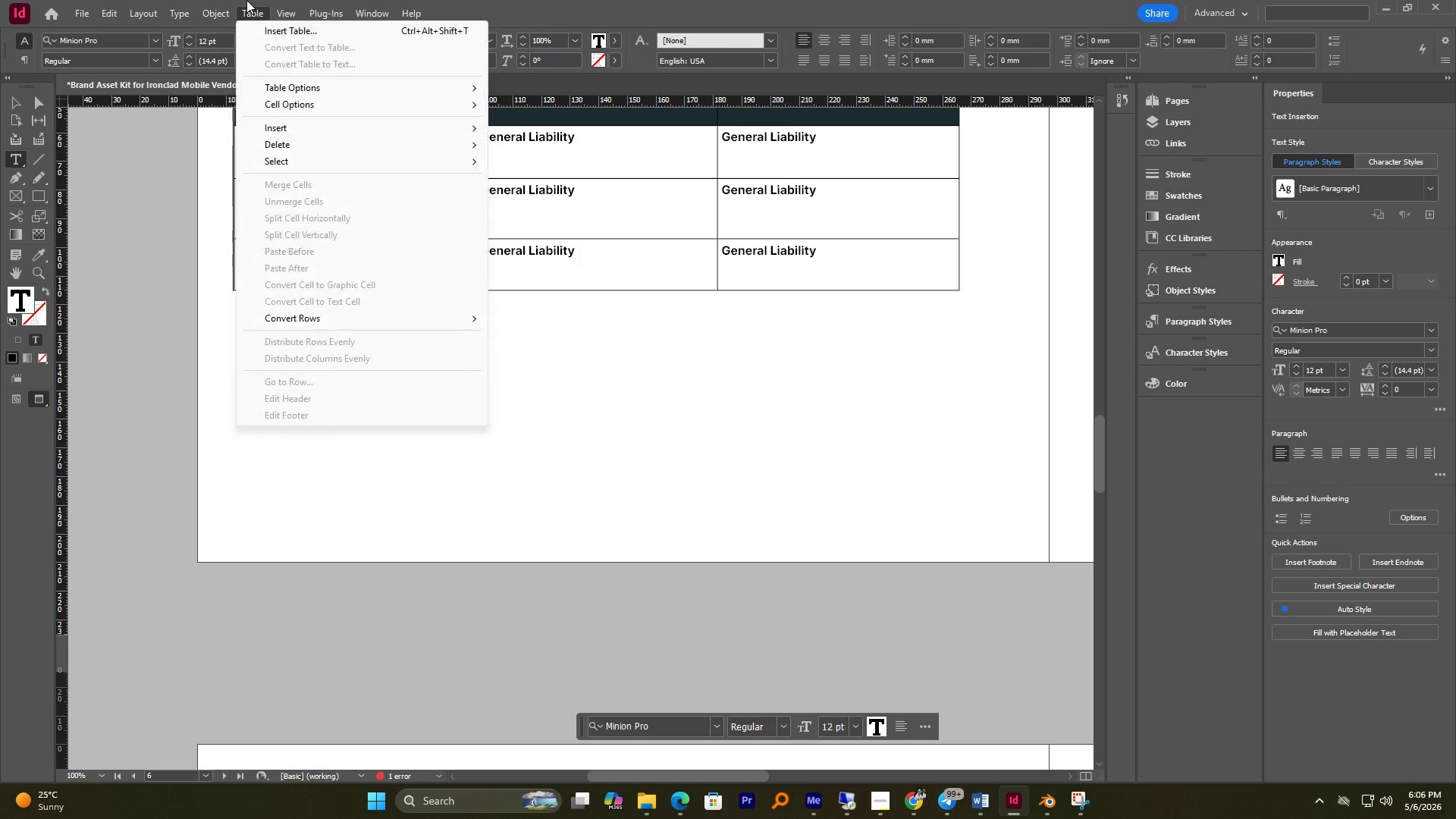 
wait(7.95)
 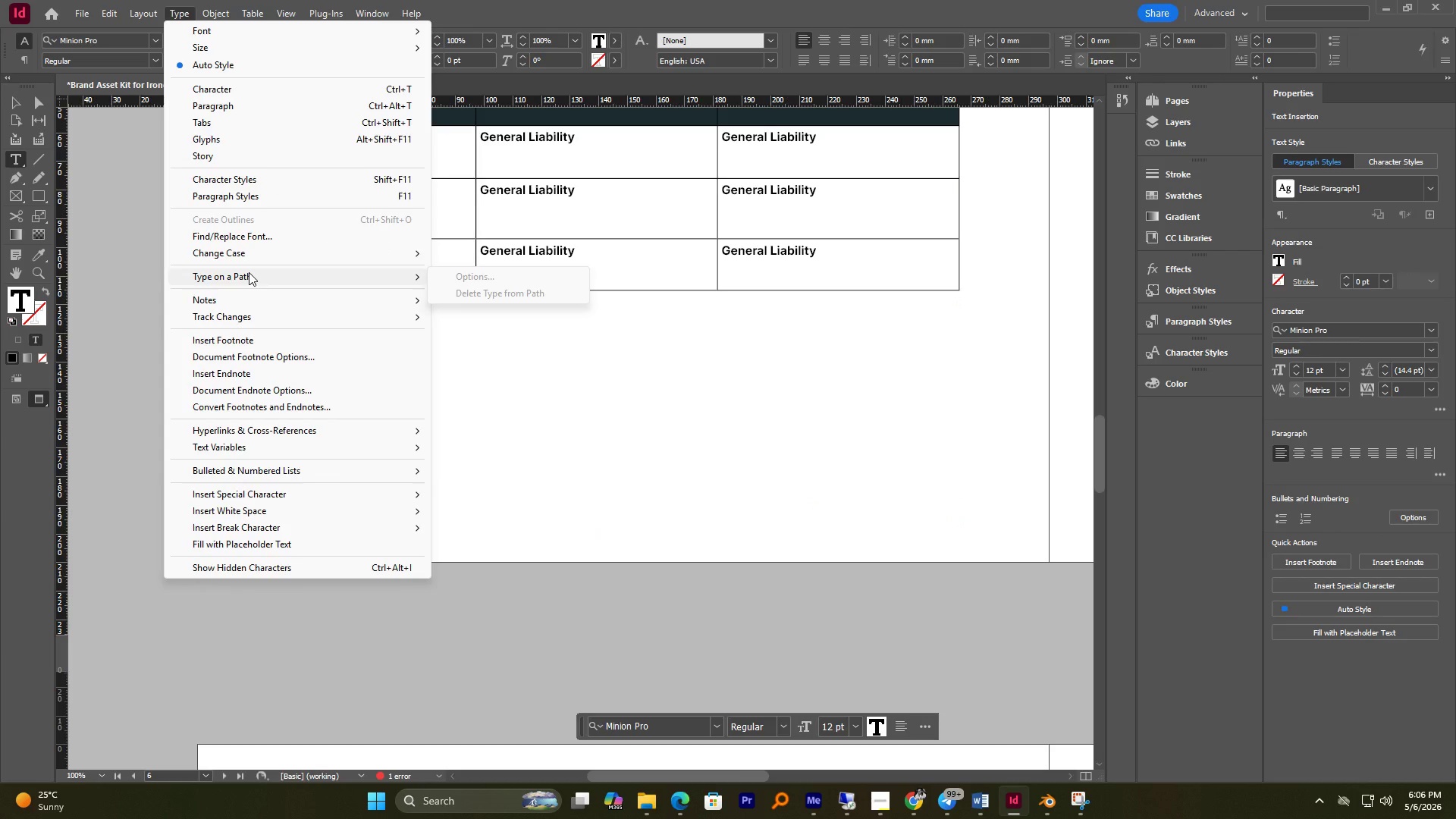 
left_click([298, 131])
 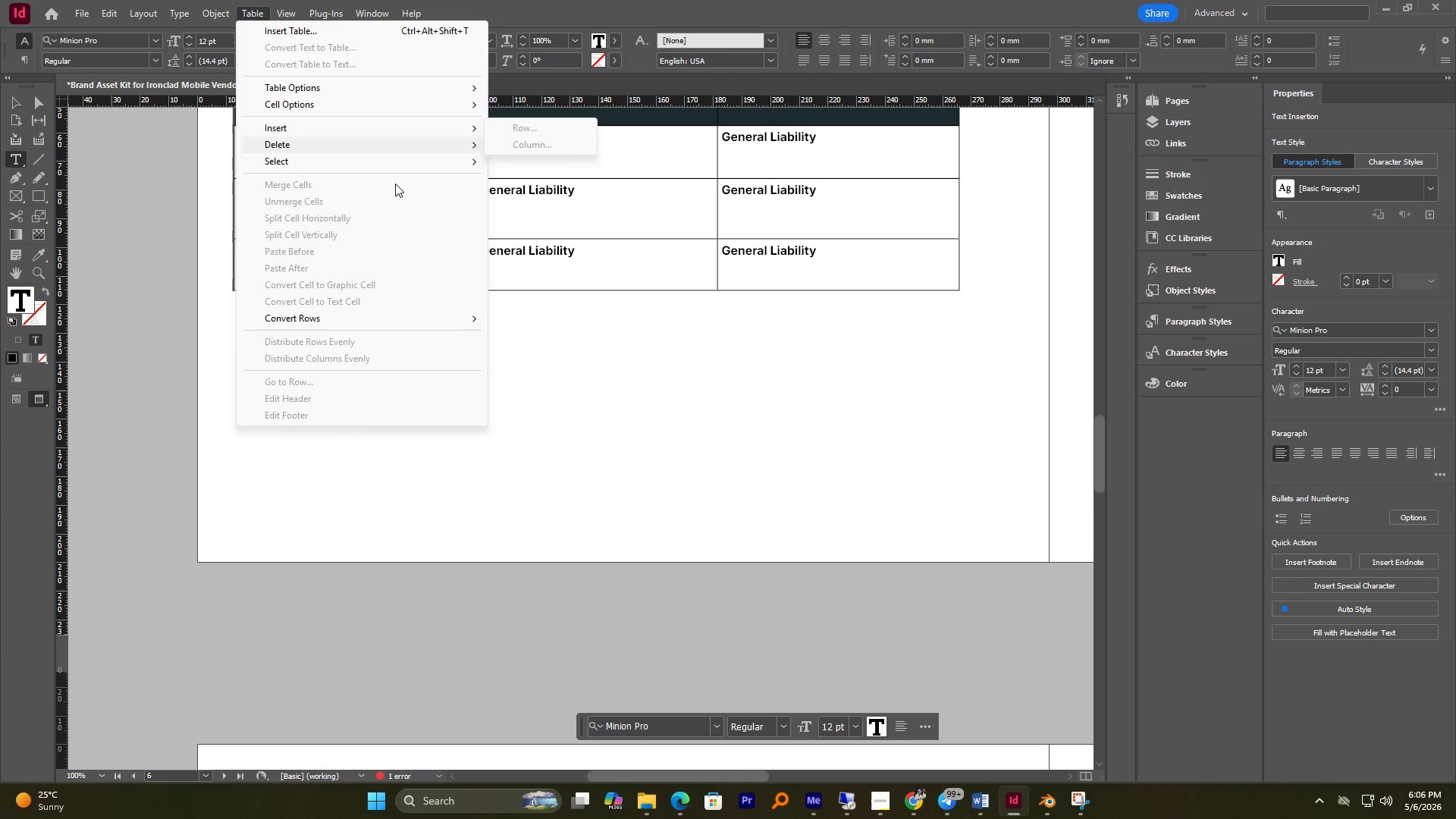 
left_click([569, 287])
 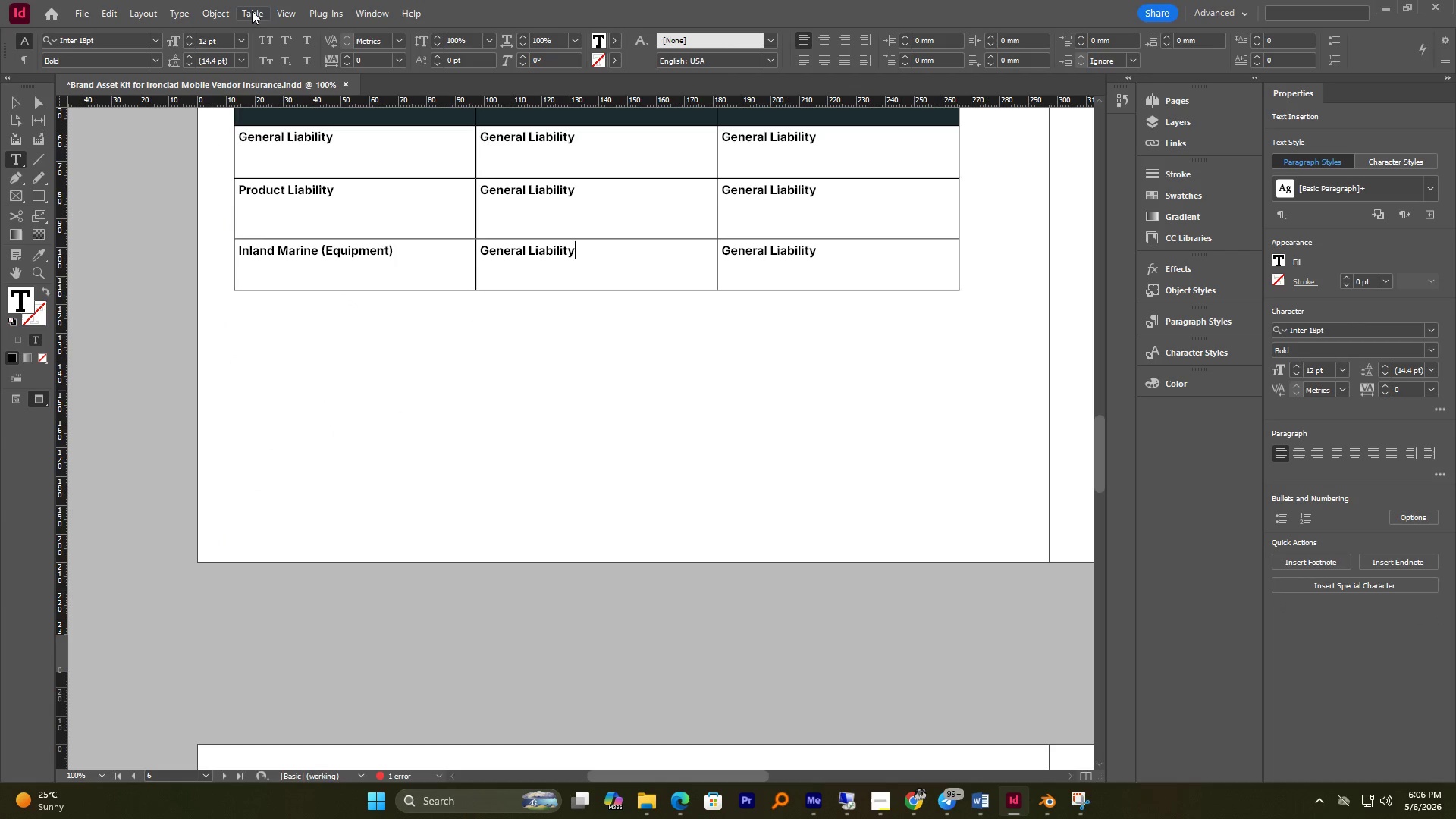 
left_click([245, 11])
 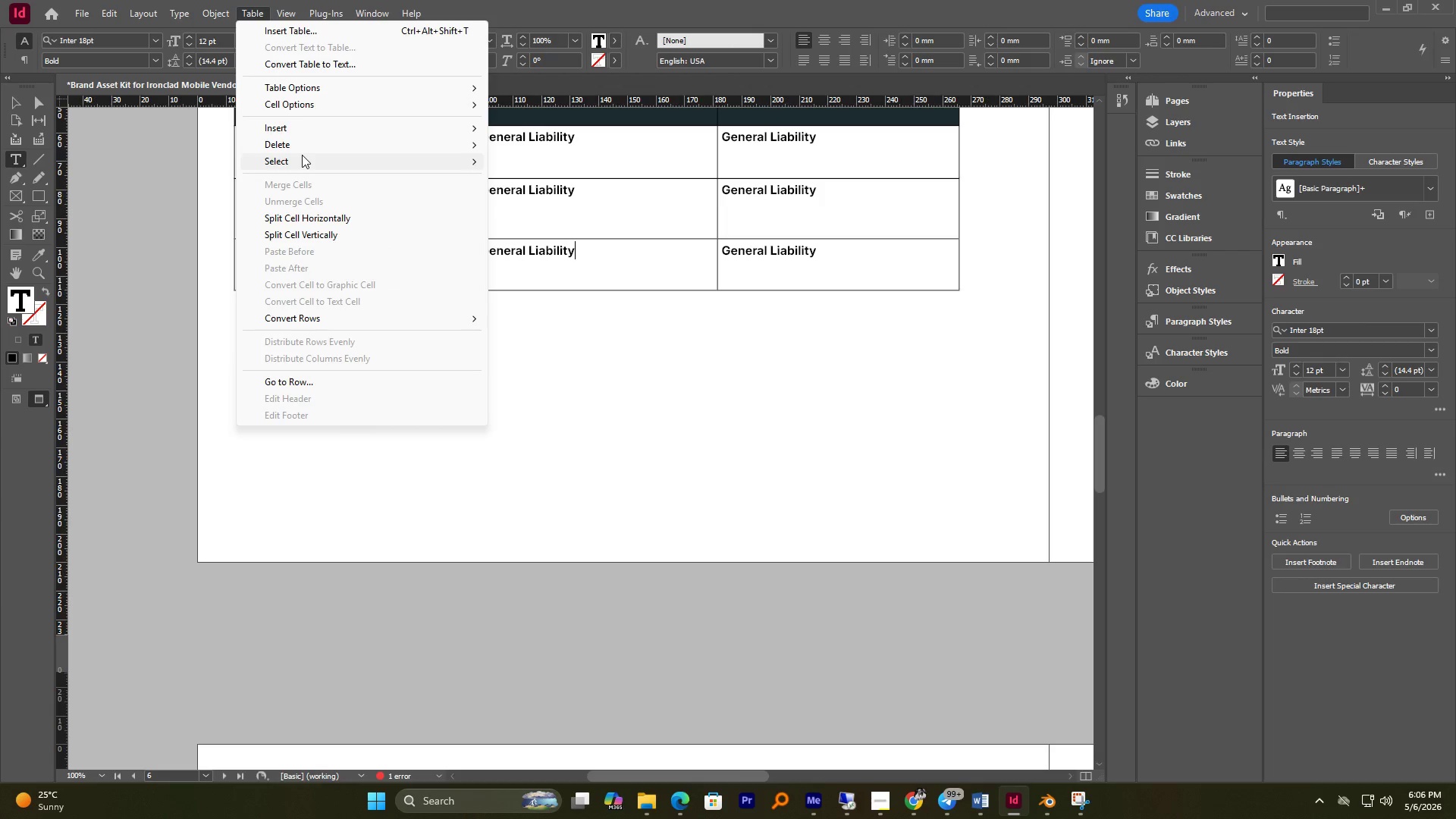 
left_click([314, 123])
 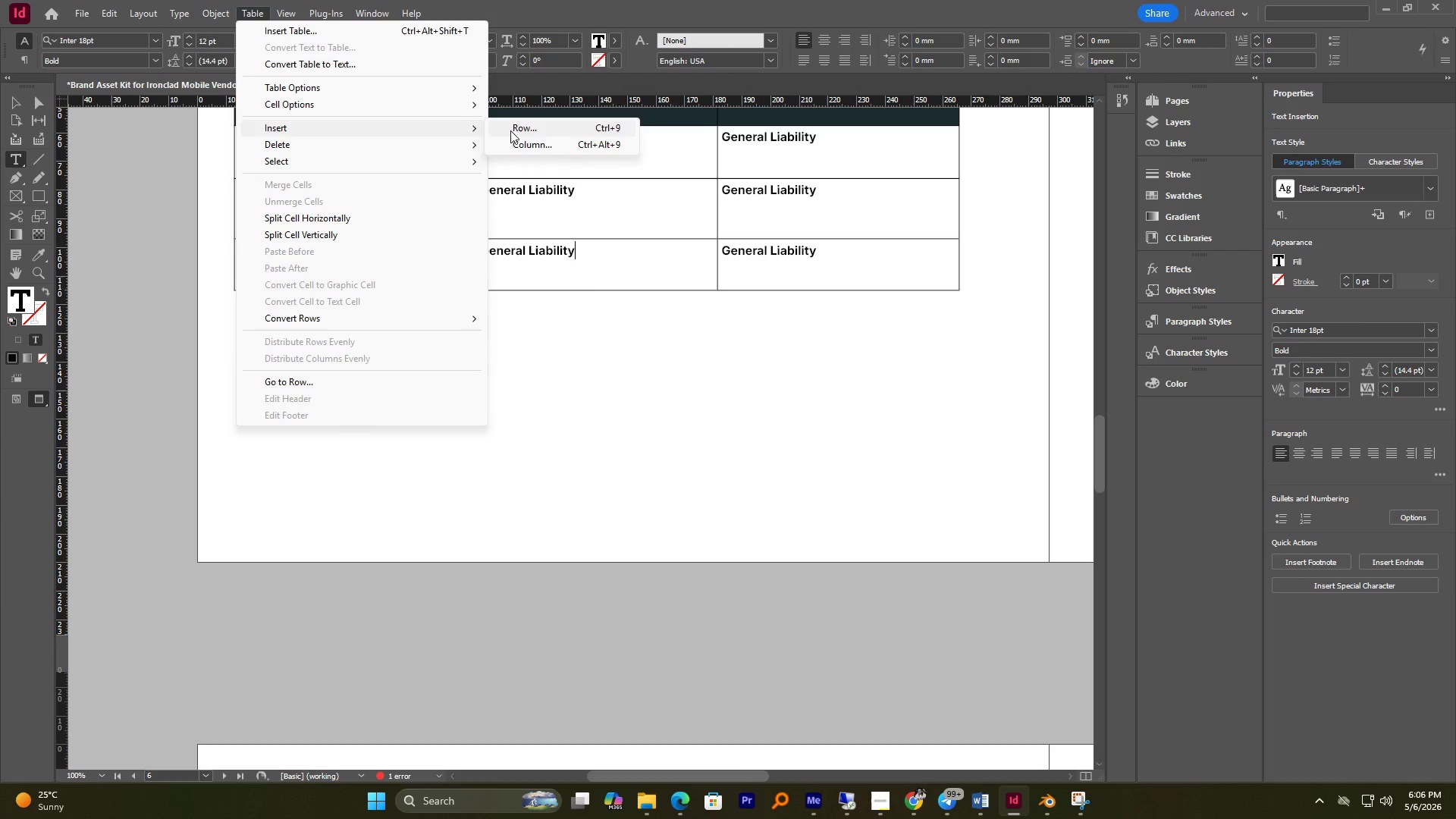 
left_click([510, 130])
 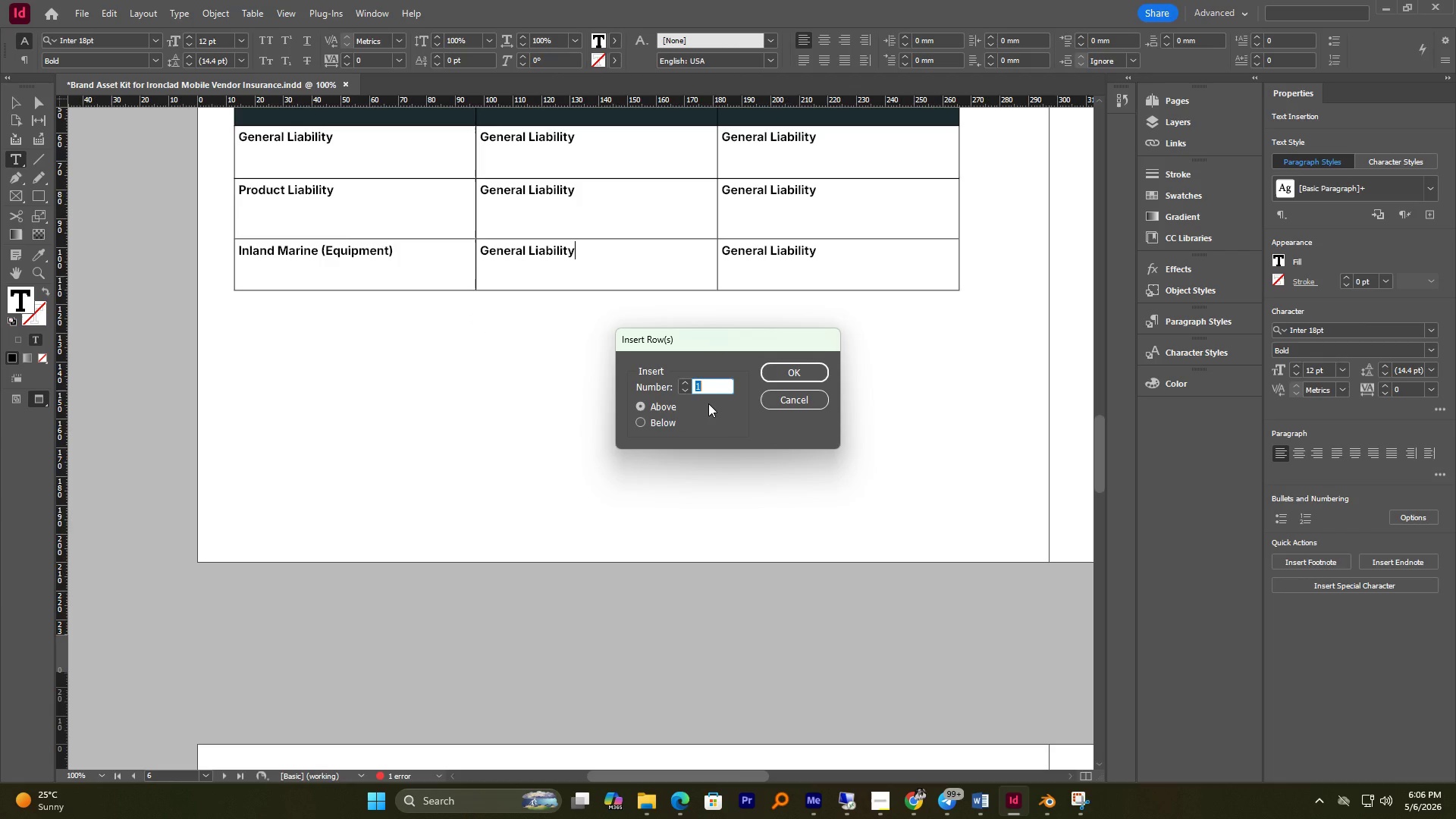 
left_click([653, 422])
 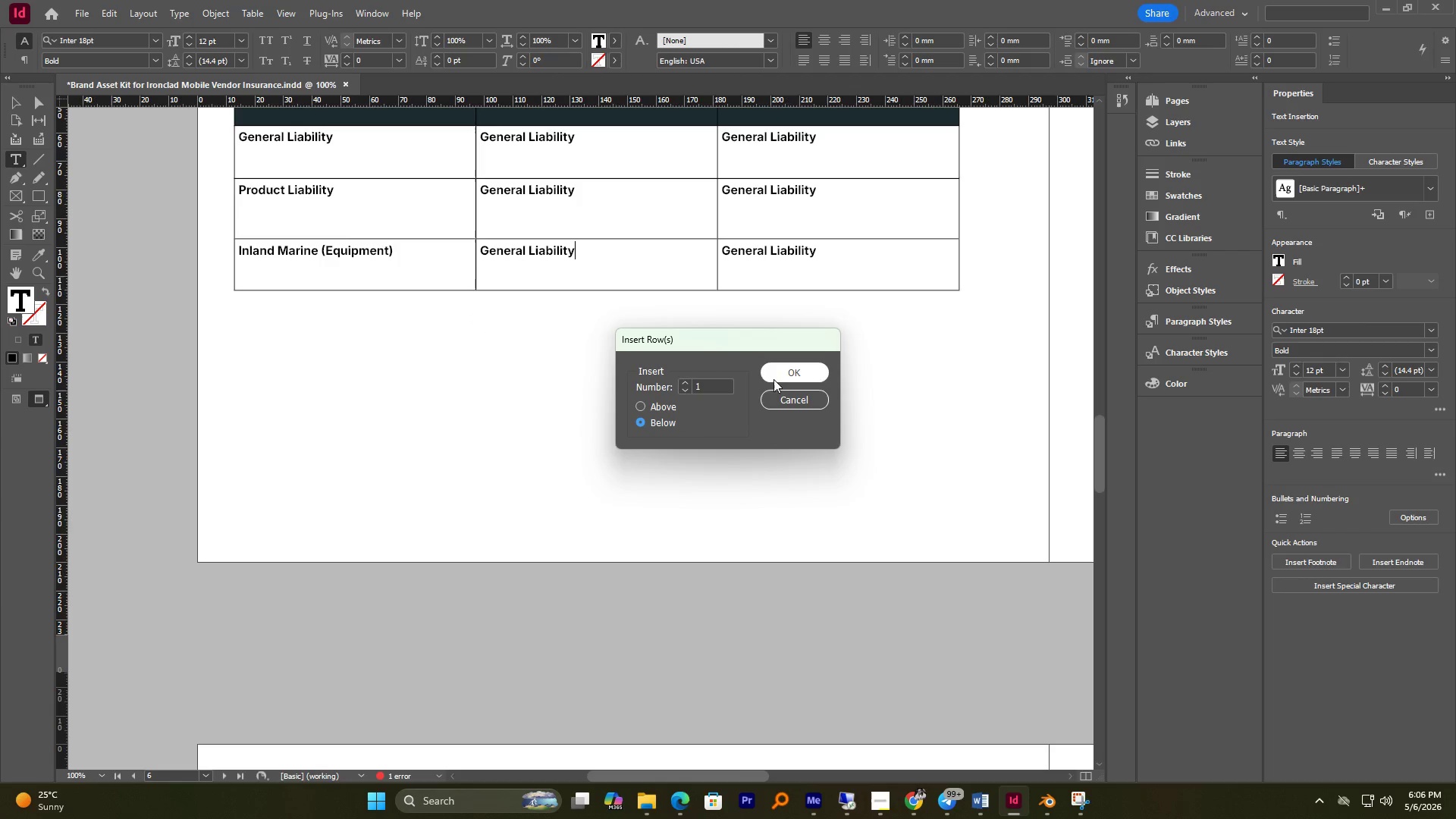 
left_click([774, 378])
 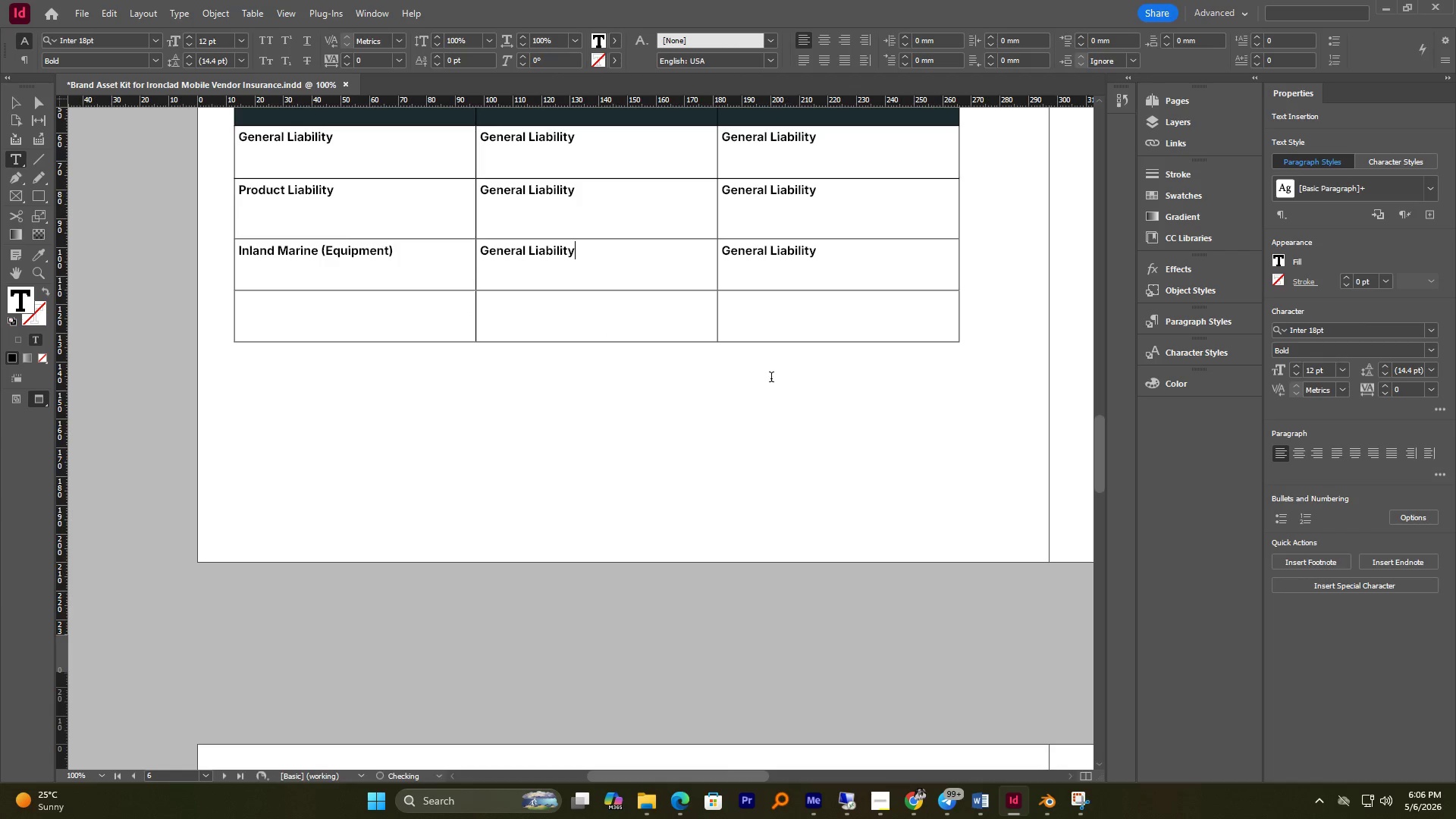 
scroll: coordinate [610, 379], scroll_direction: up, amount: 3.0
 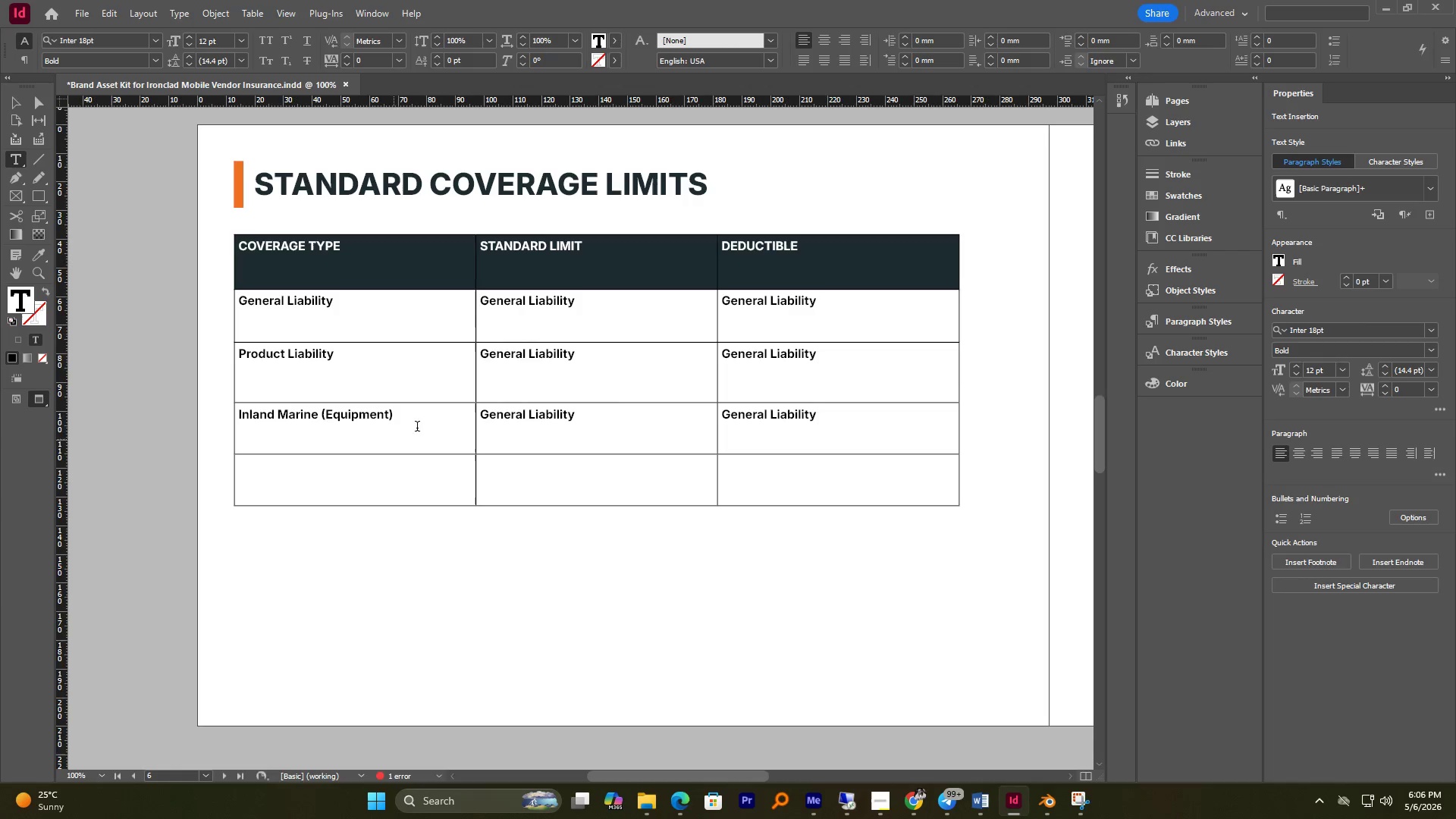 
left_click_drag(start_coordinate=[397, 417], to_coordinate=[166, 431])
 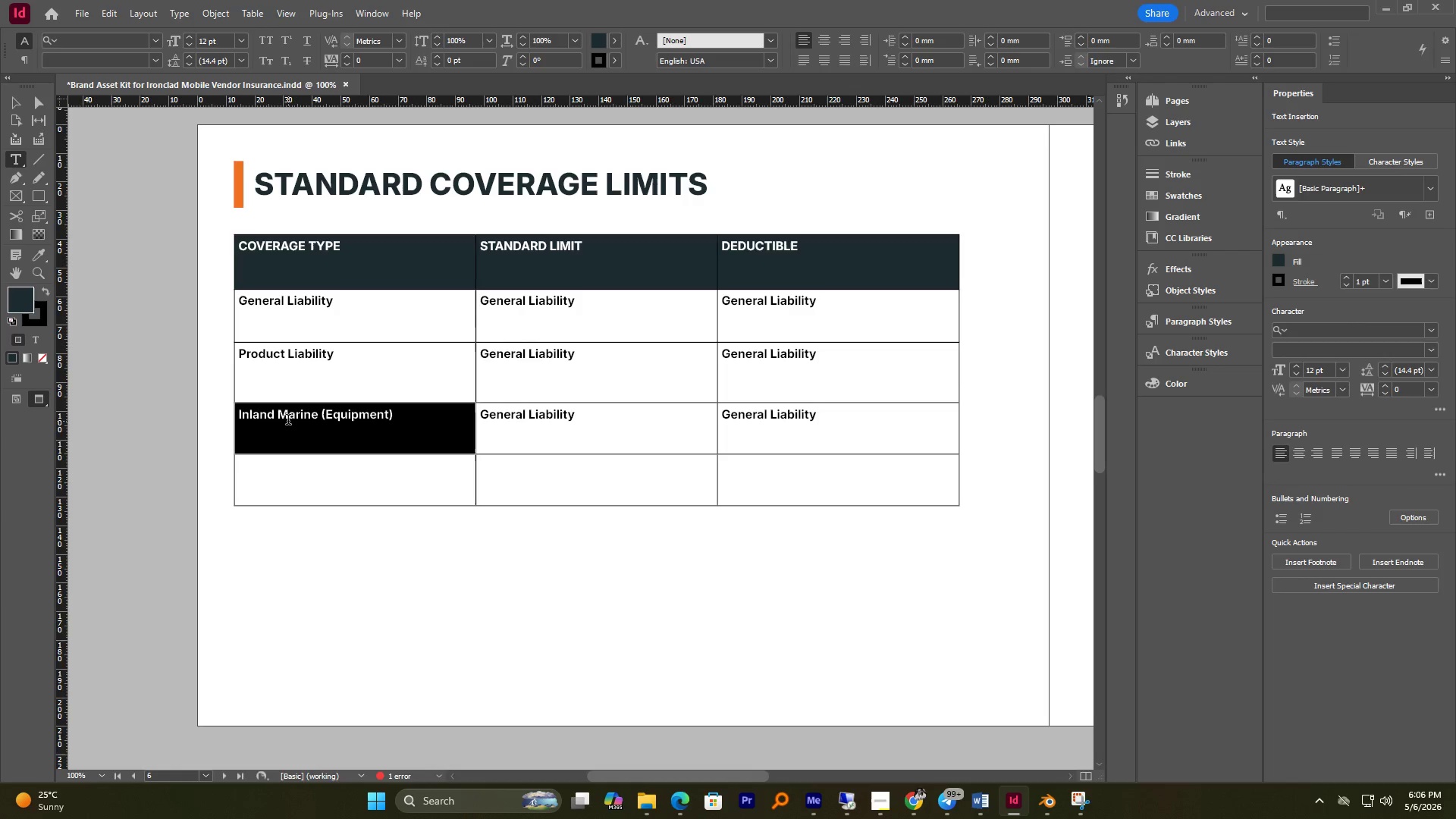 
left_click([289, 418])
 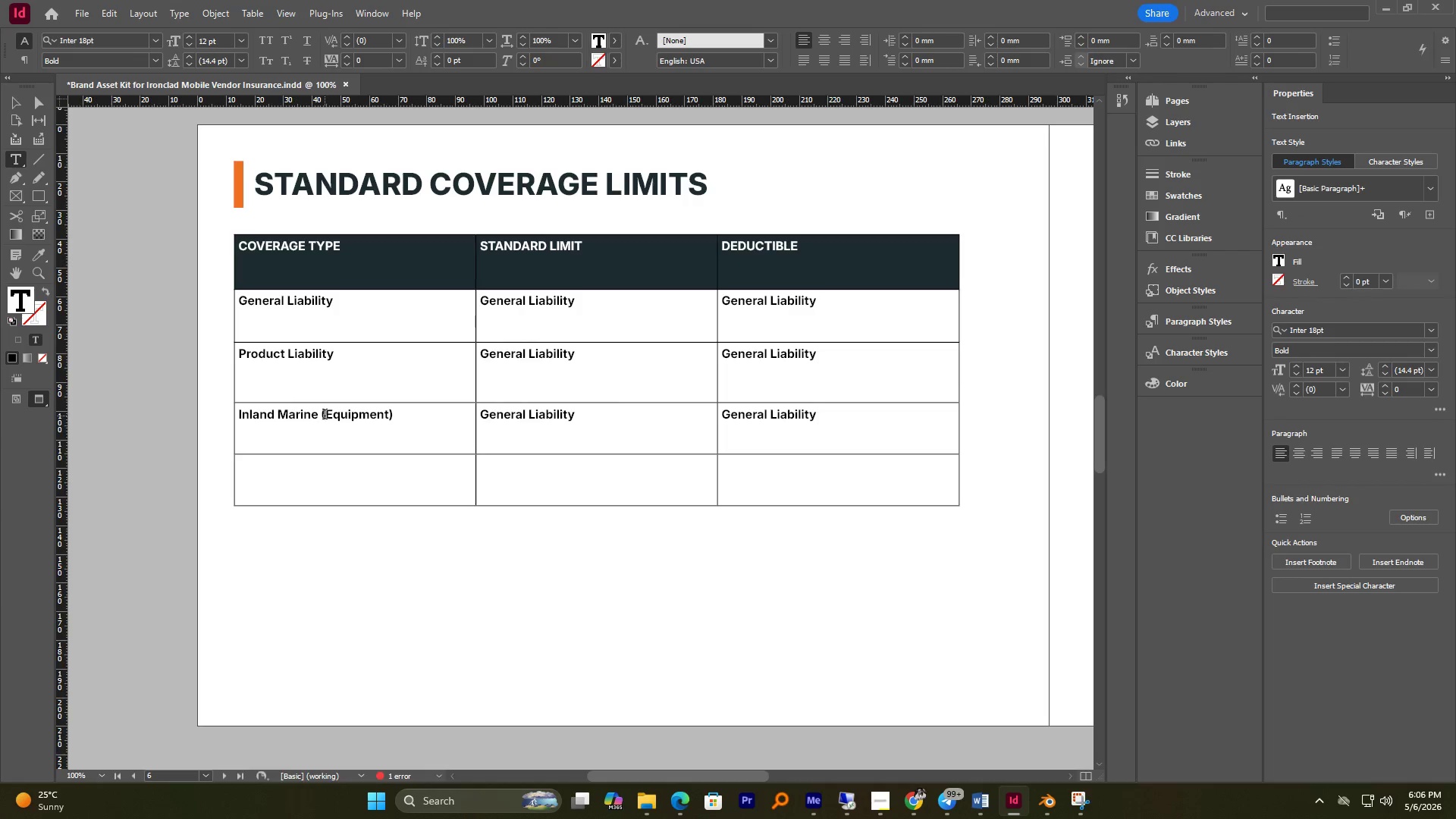 
key(Control+A)
 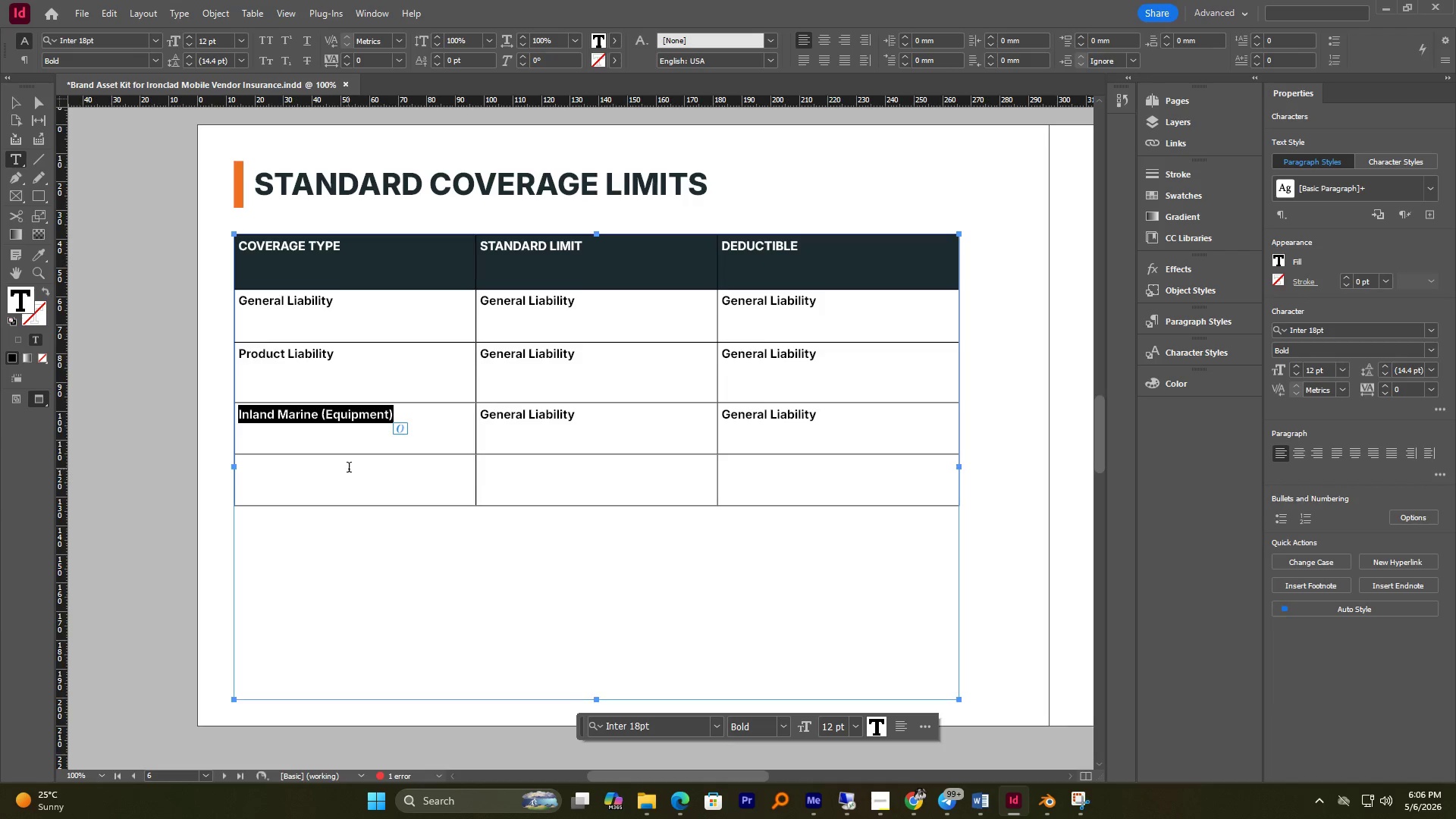 
key(Control+C)
 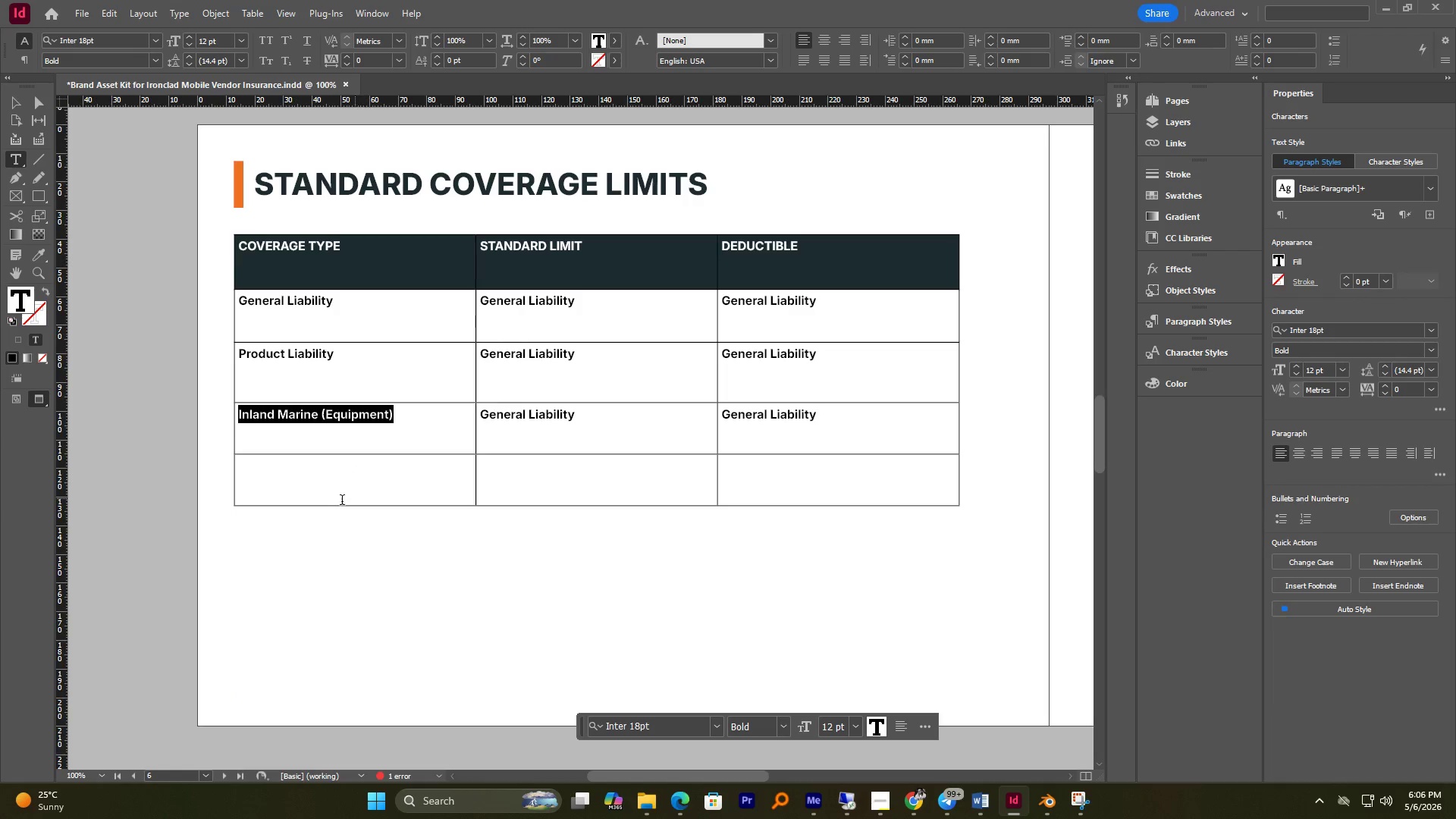 
left_click([331, 485])
 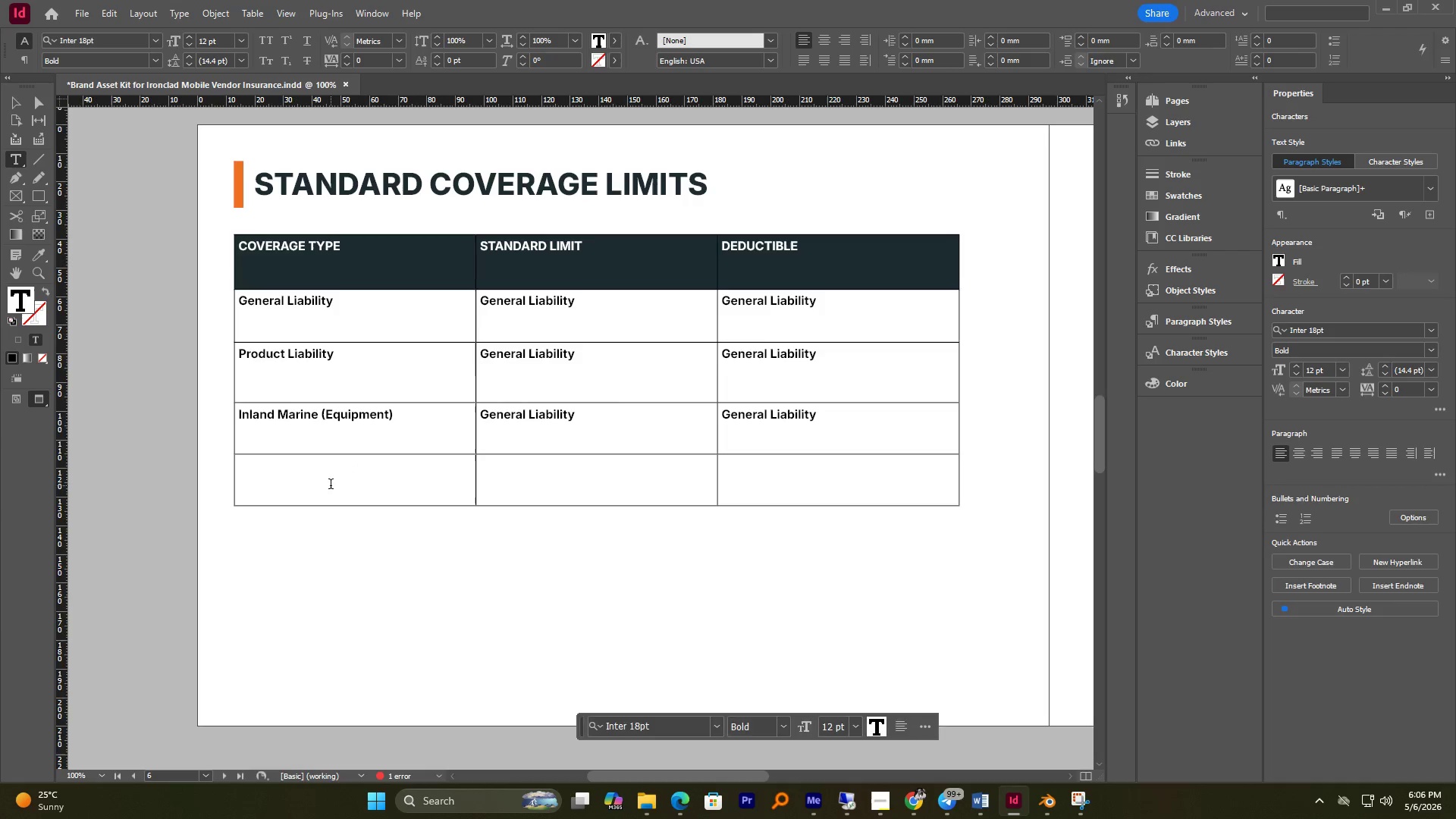 
key(Control+V)
 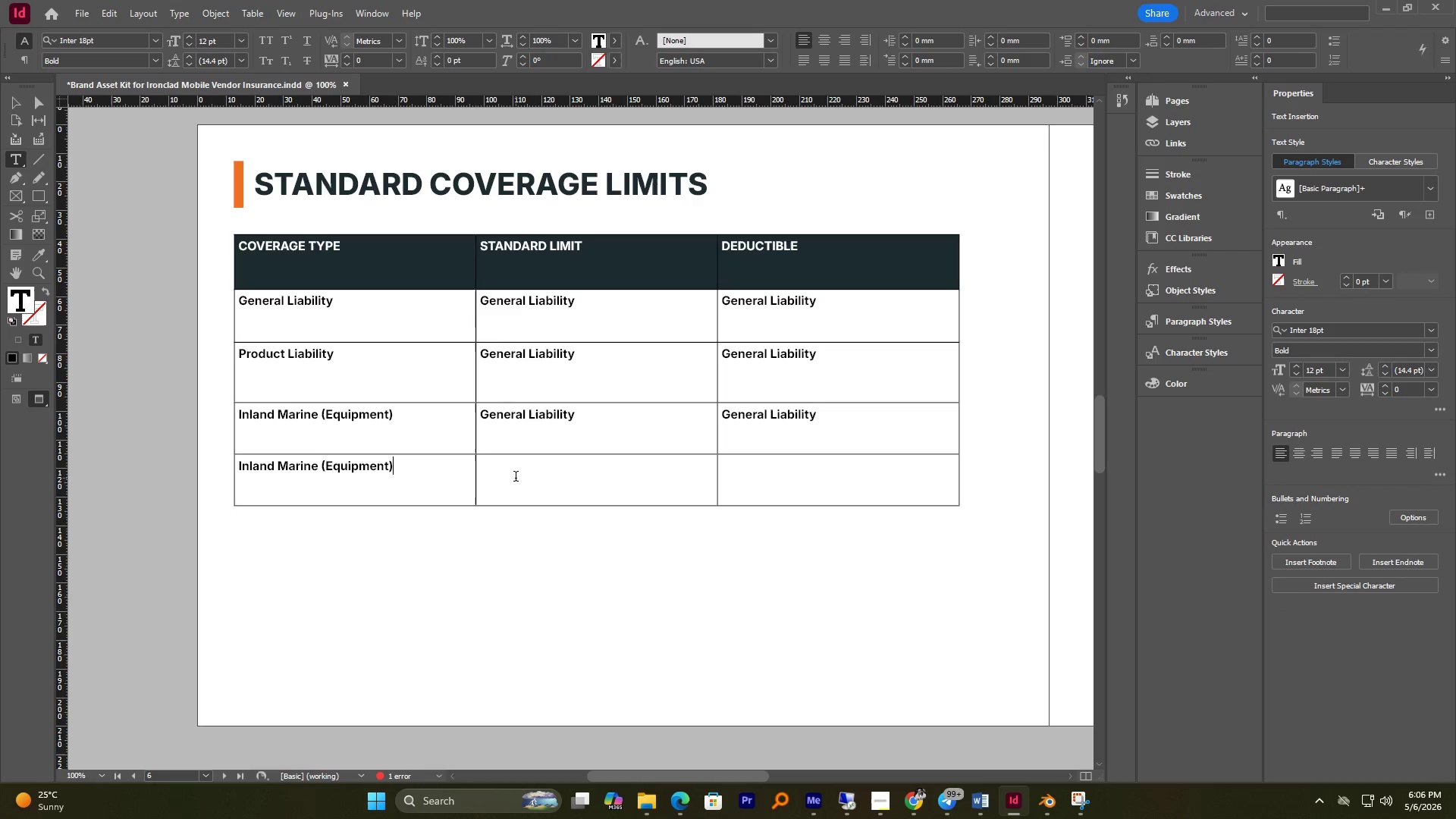 
left_click([516, 478])
 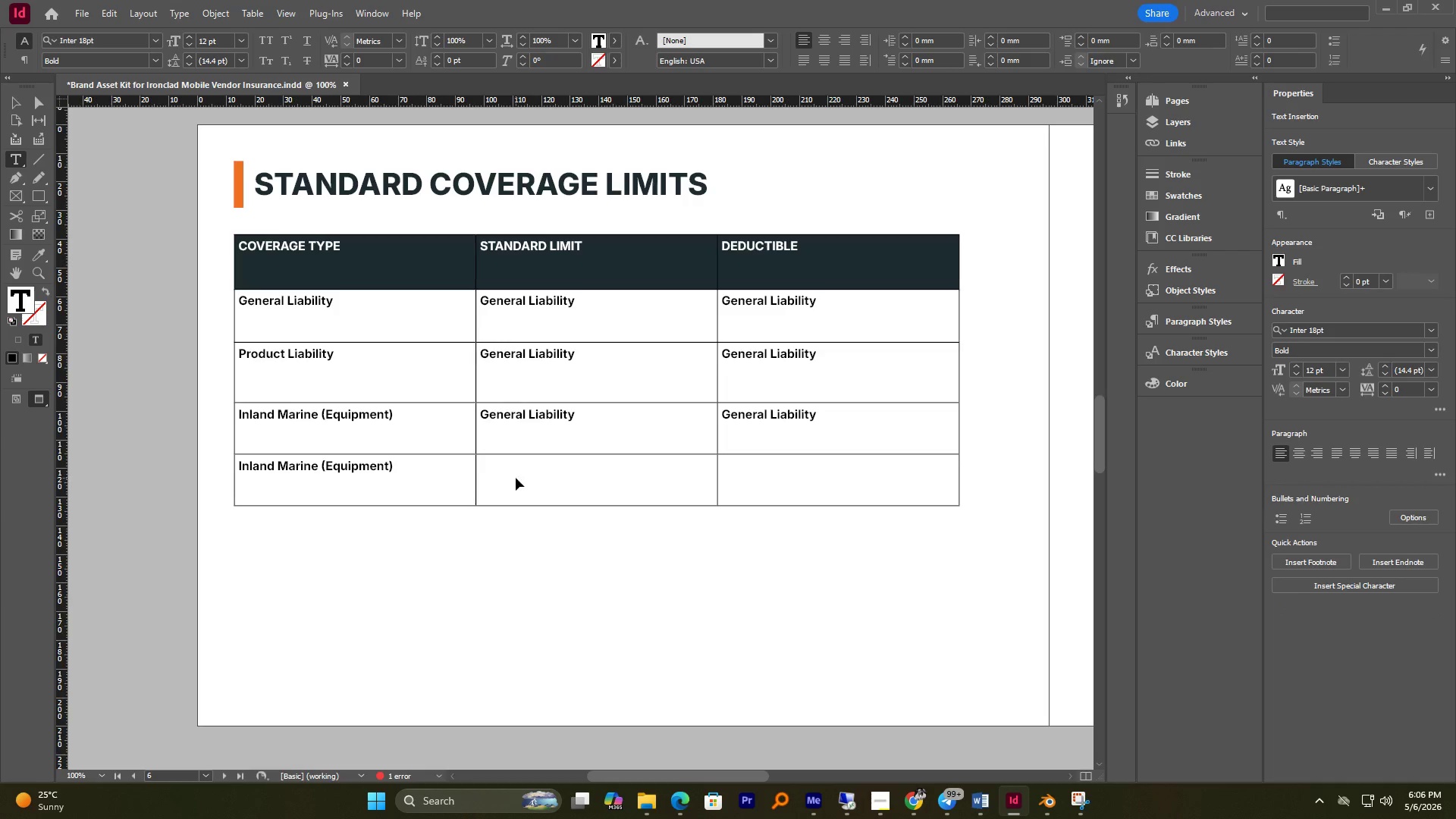 
key(Control+V)
 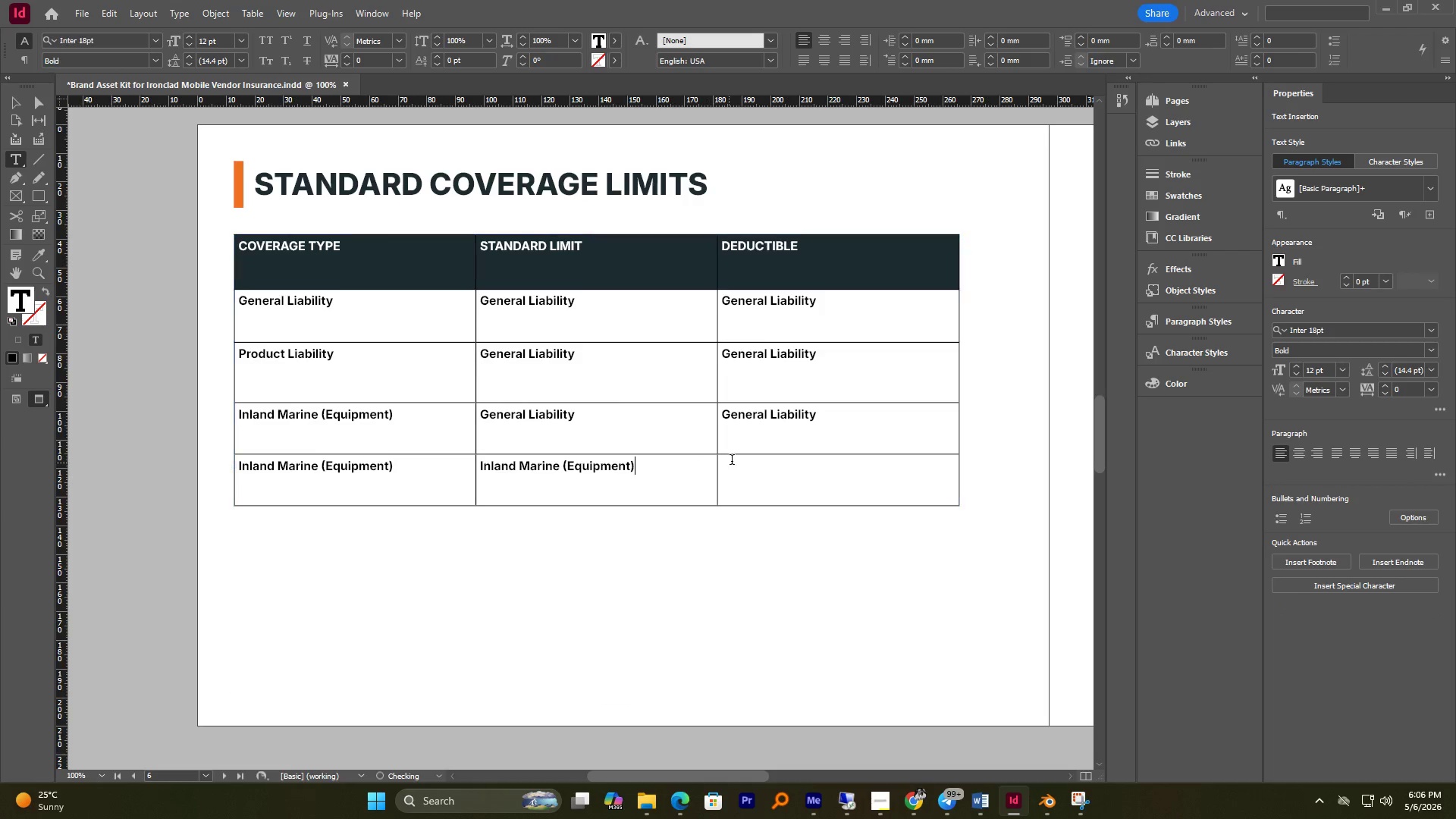 
left_click([732, 461])
 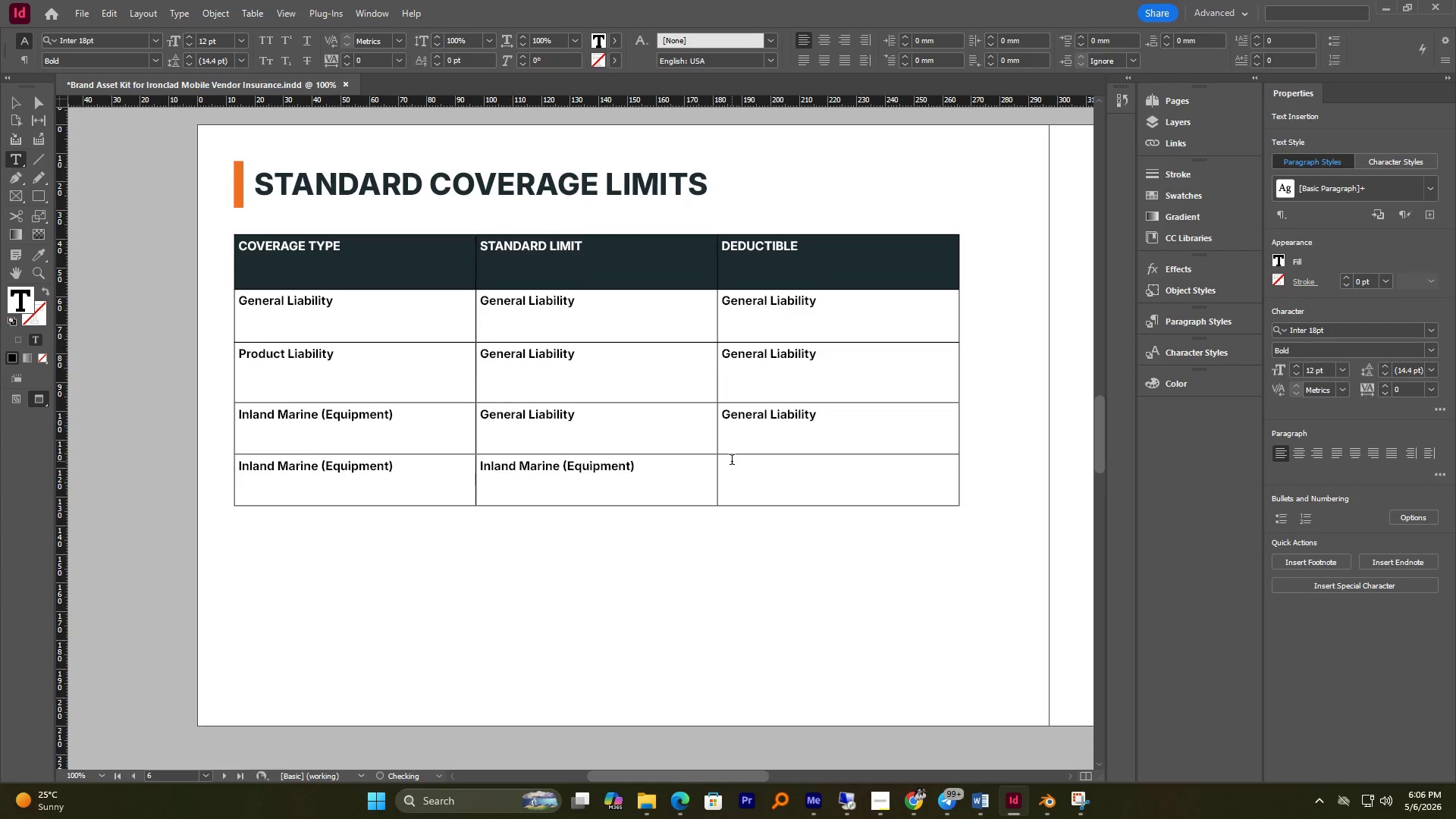 
key(Control+V)
 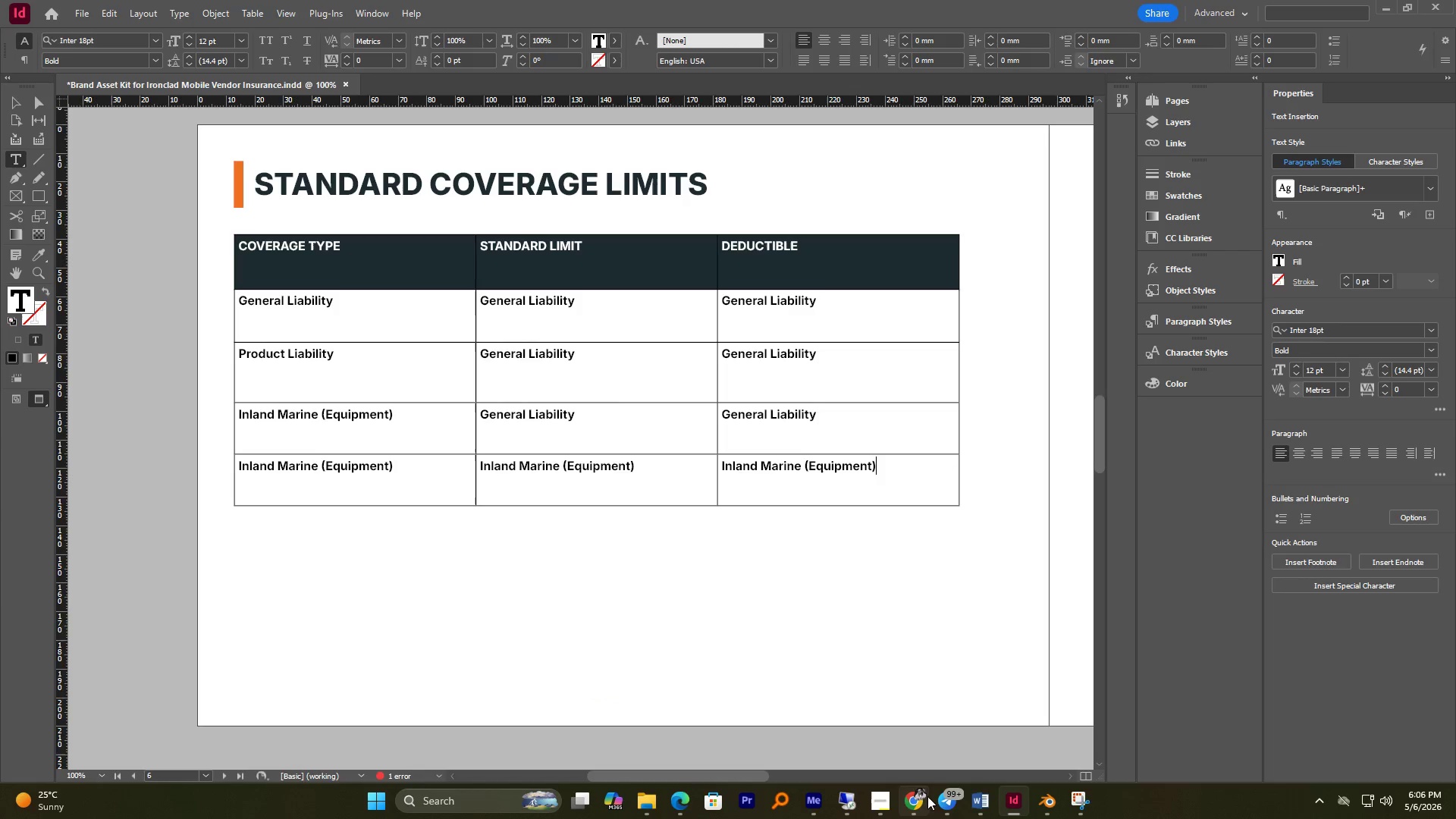 
left_click([988, 802])
 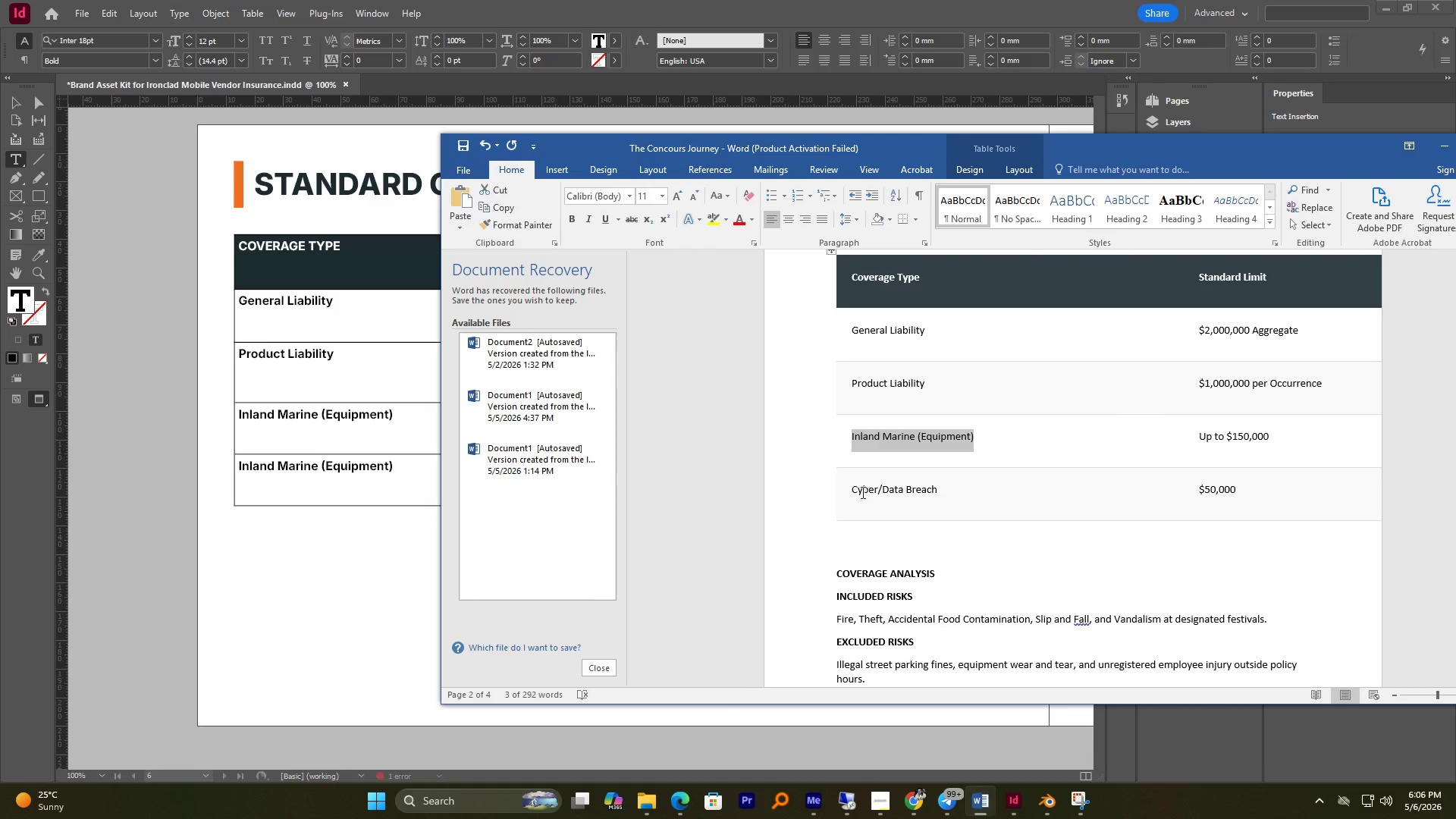 
left_click_drag(start_coordinate=[850, 487], to_coordinate=[856, 488])
 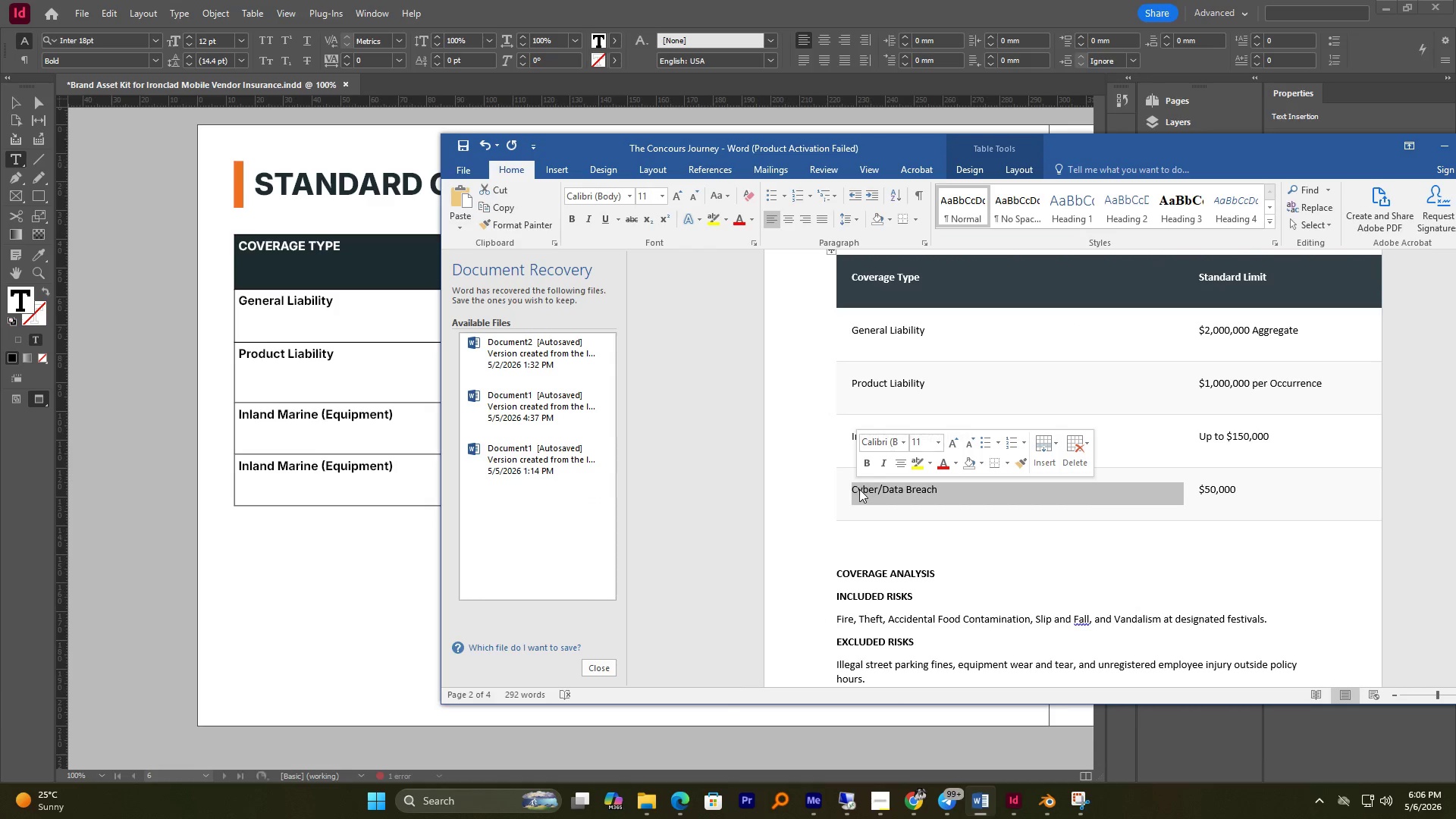 
left_click([859, 491])
 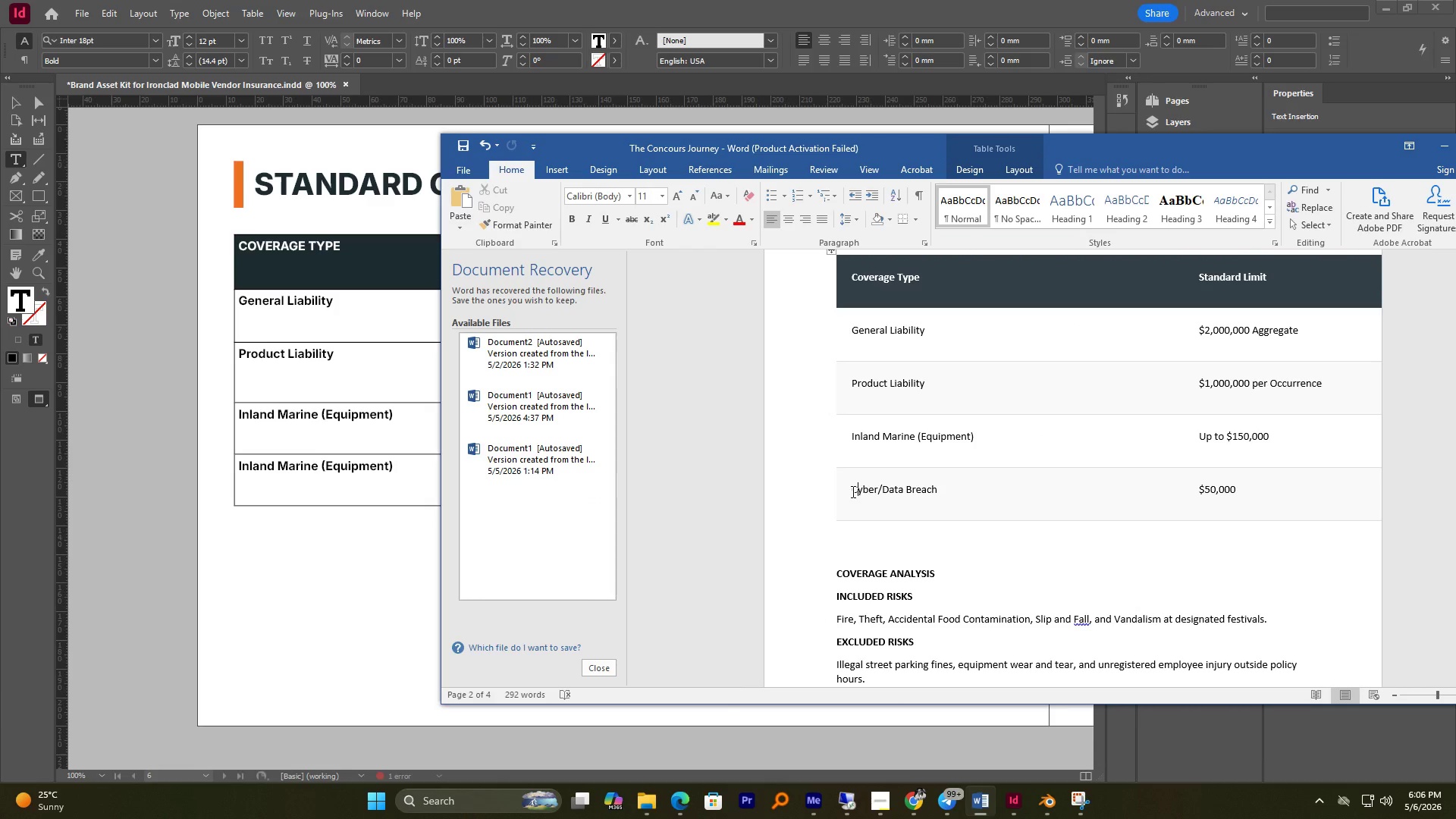 
left_click_drag(start_coordinate=[852, 491], to_coordinate=[937, 491])
 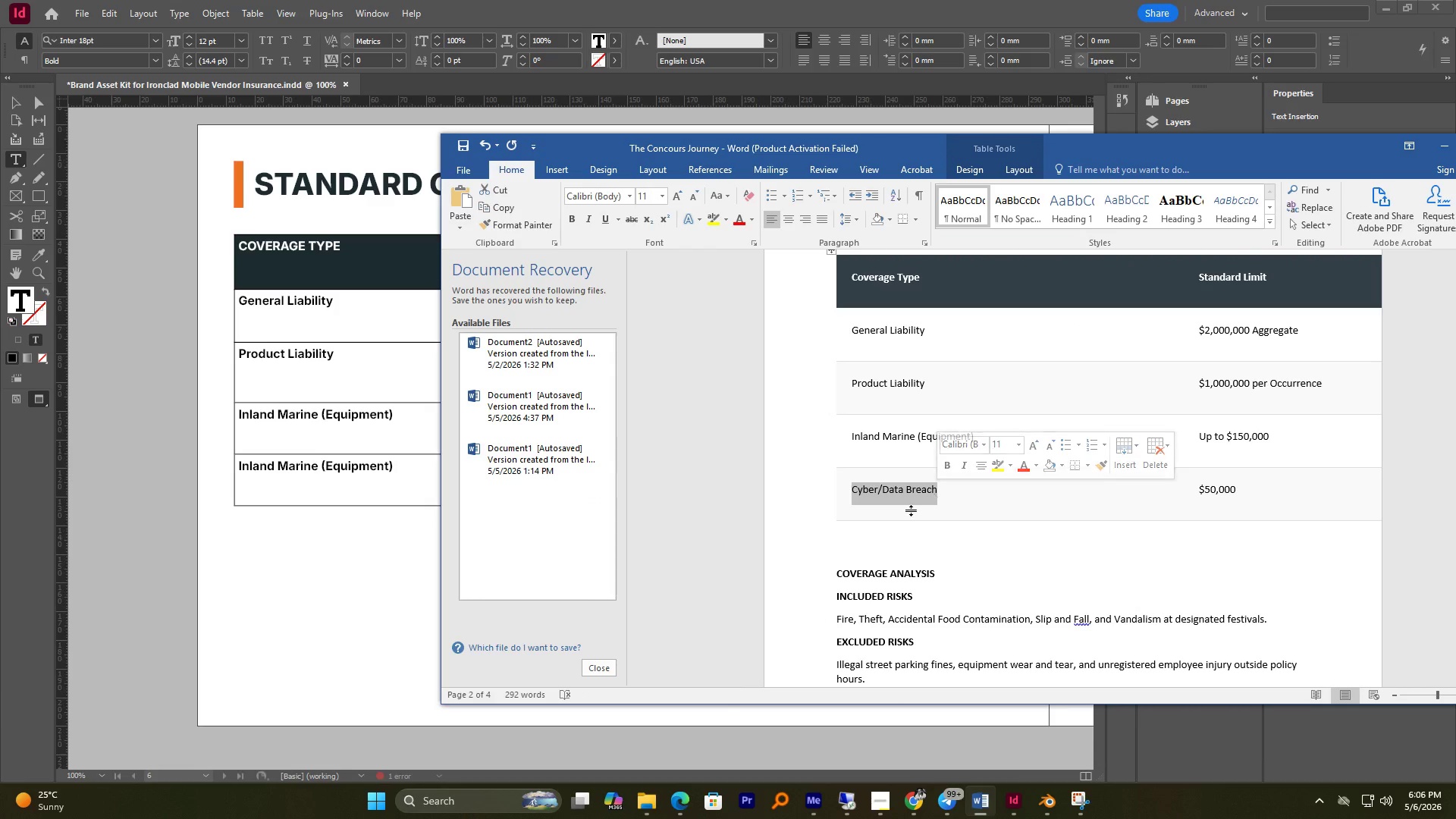 
key(Control+C)
 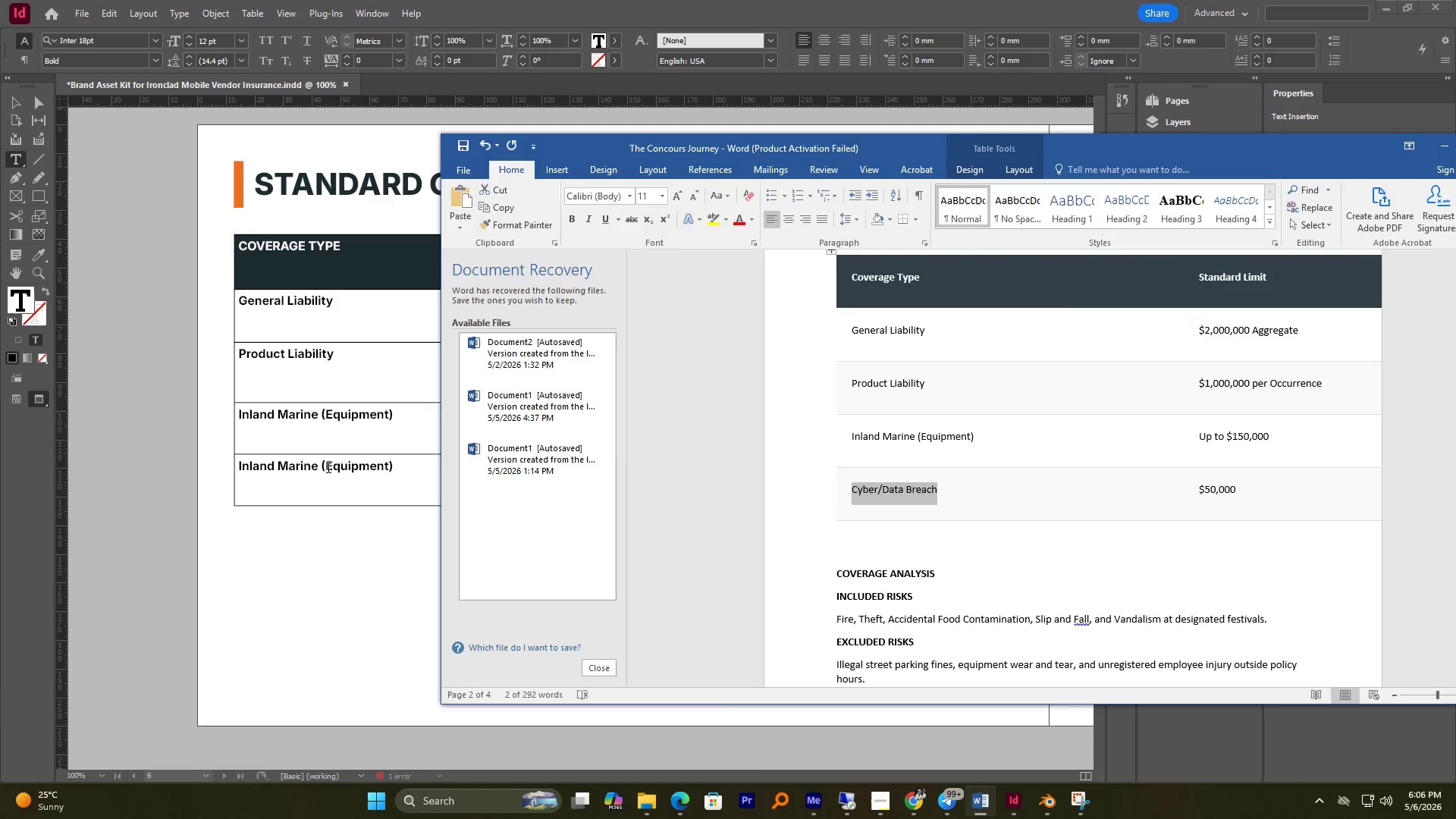 
double_click([328, 469])
 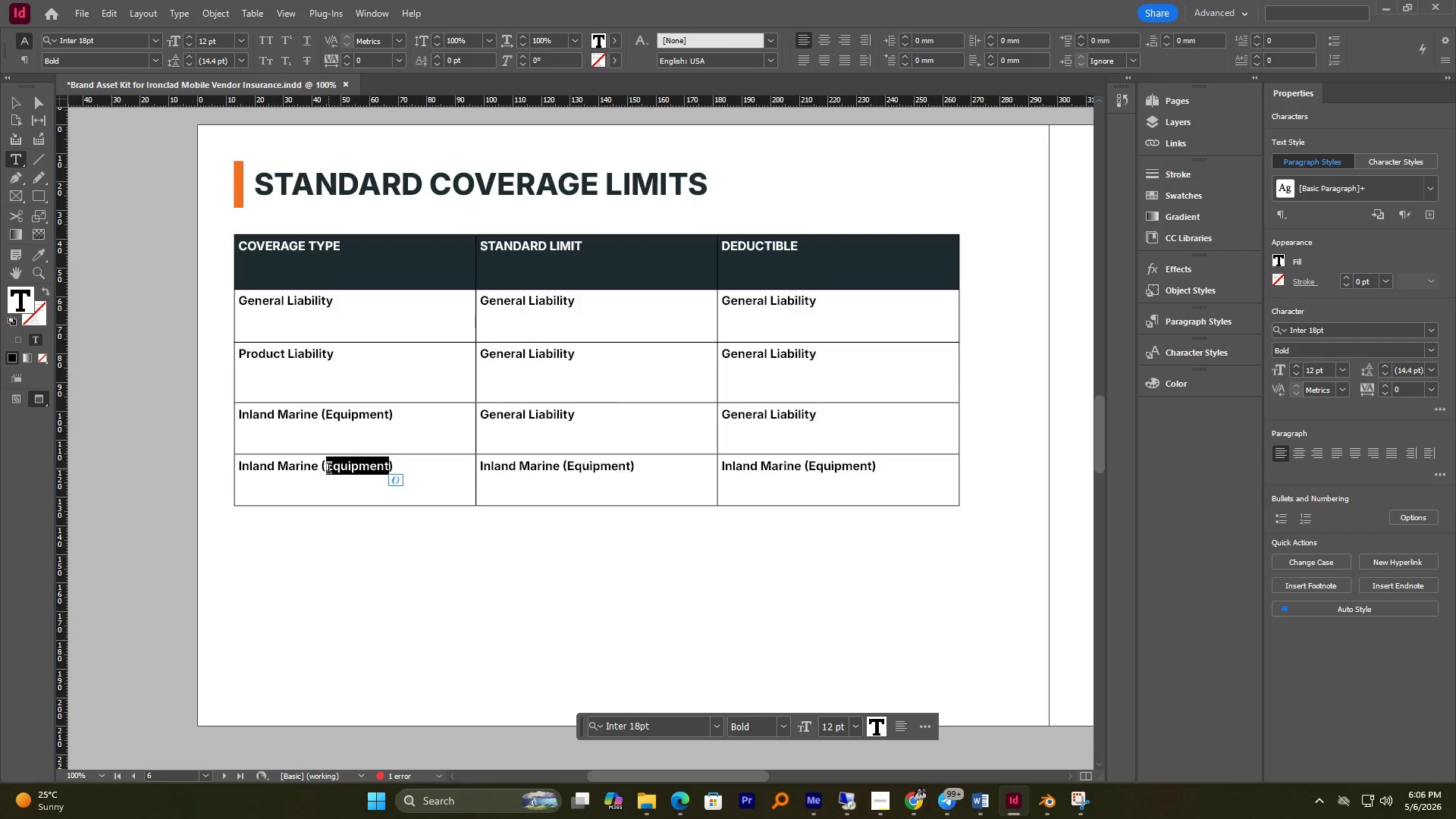 
key(Control+A)
 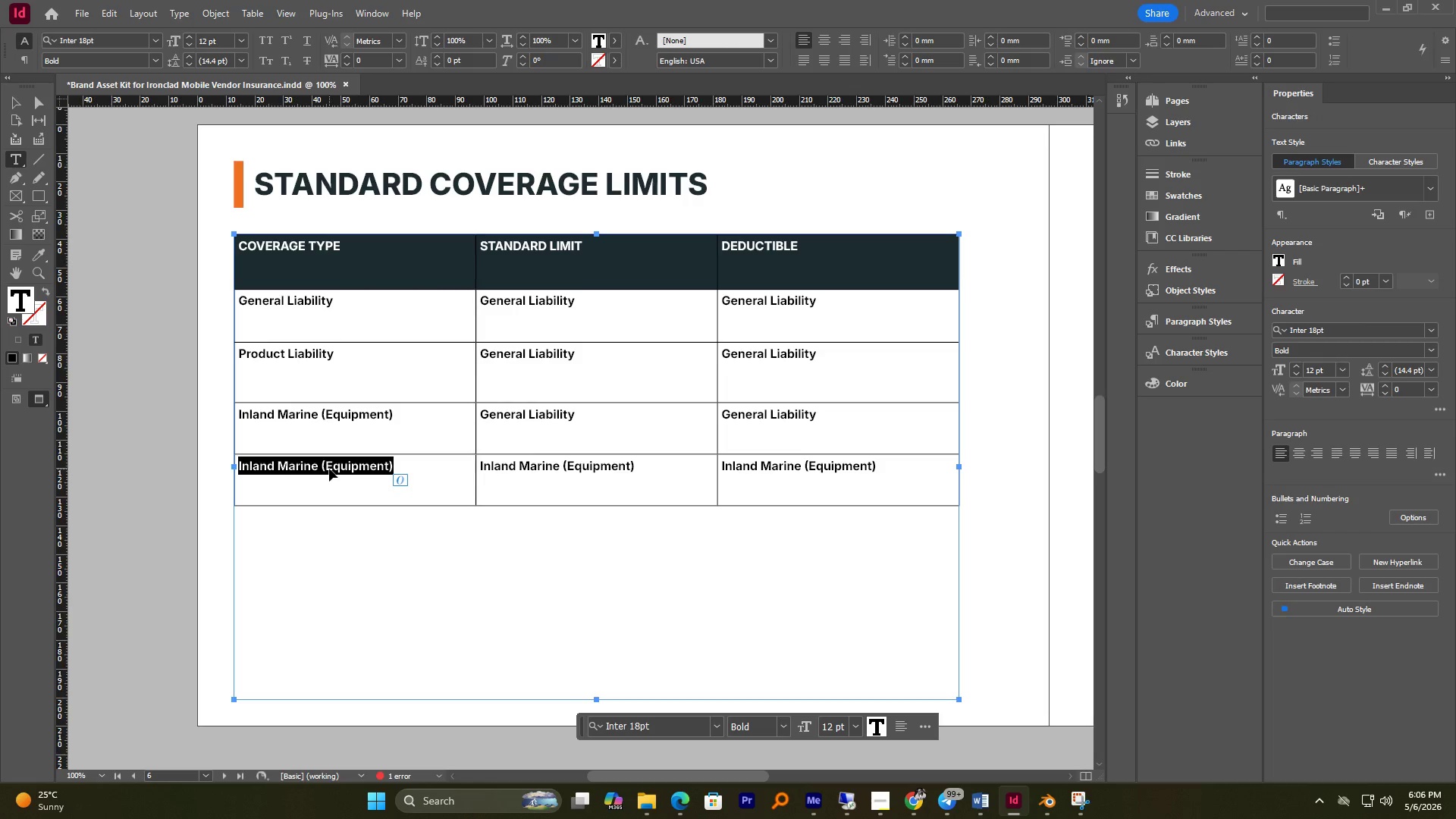 
key(Control+V)
 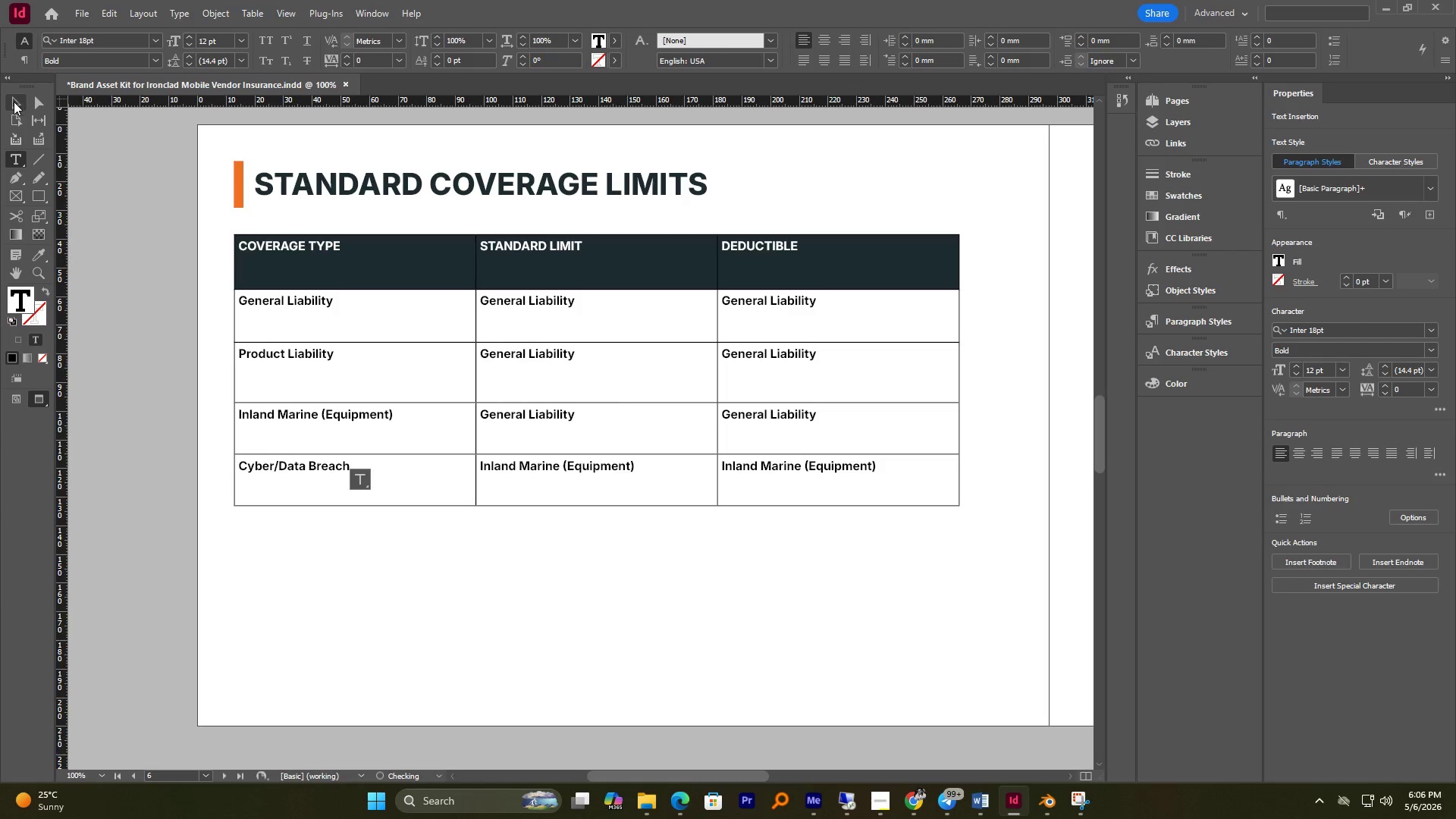 
double_click([158, 391])
 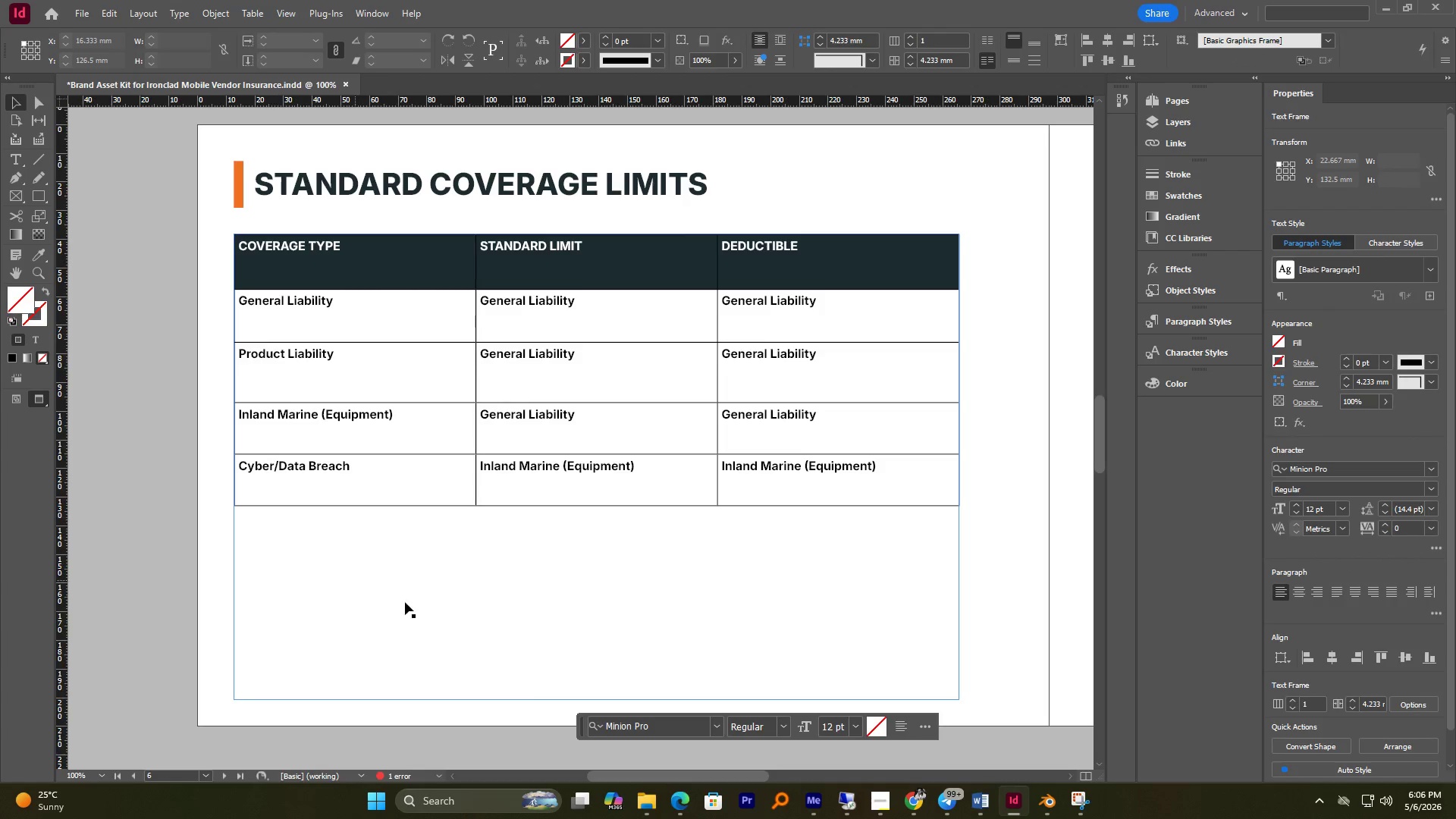 
scroll: coordinate [441, 585], scroll_direction: none, amount: 0.0
 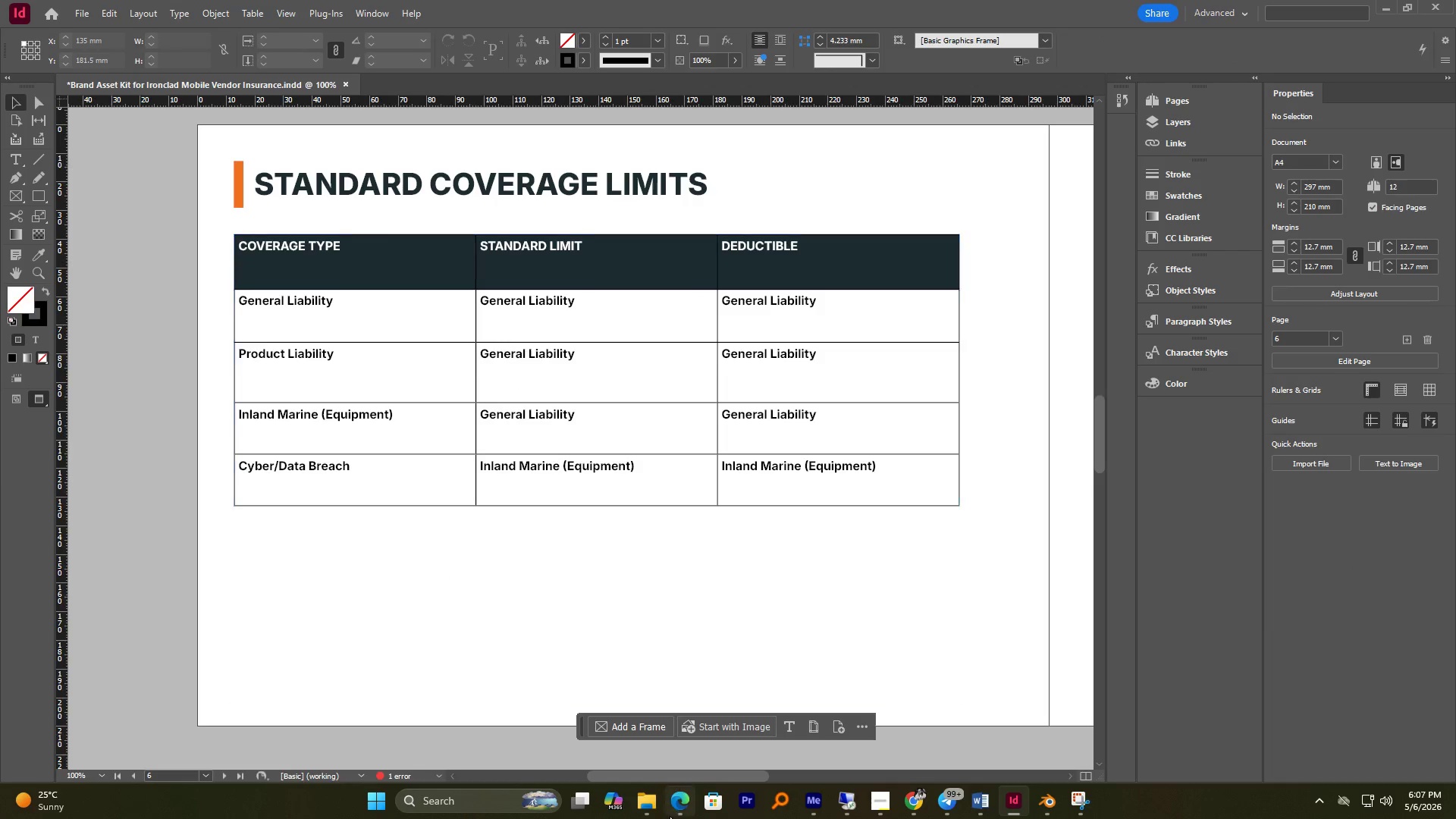 
left_click([656, 816])
 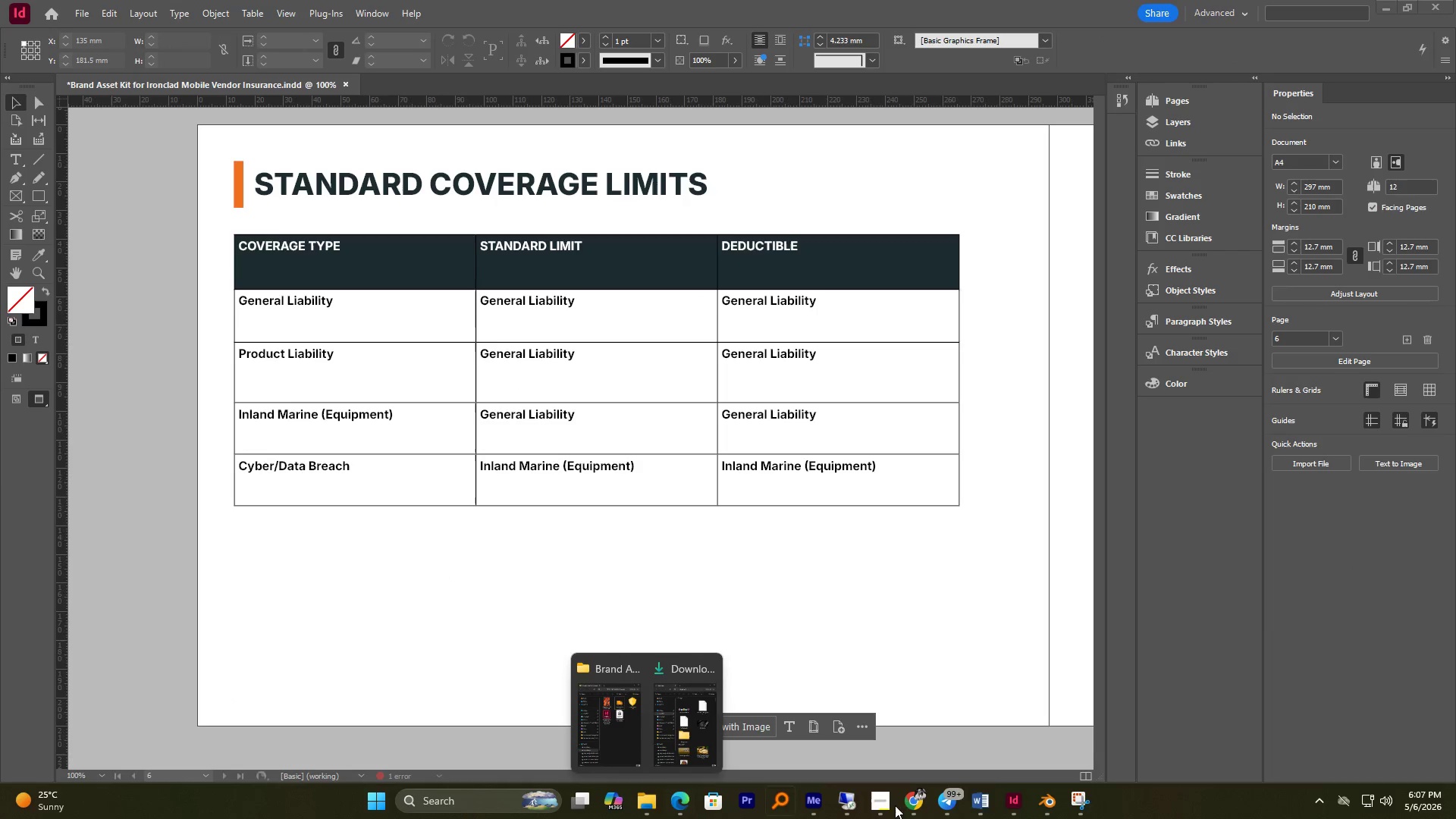 
left_click([980, 796])
 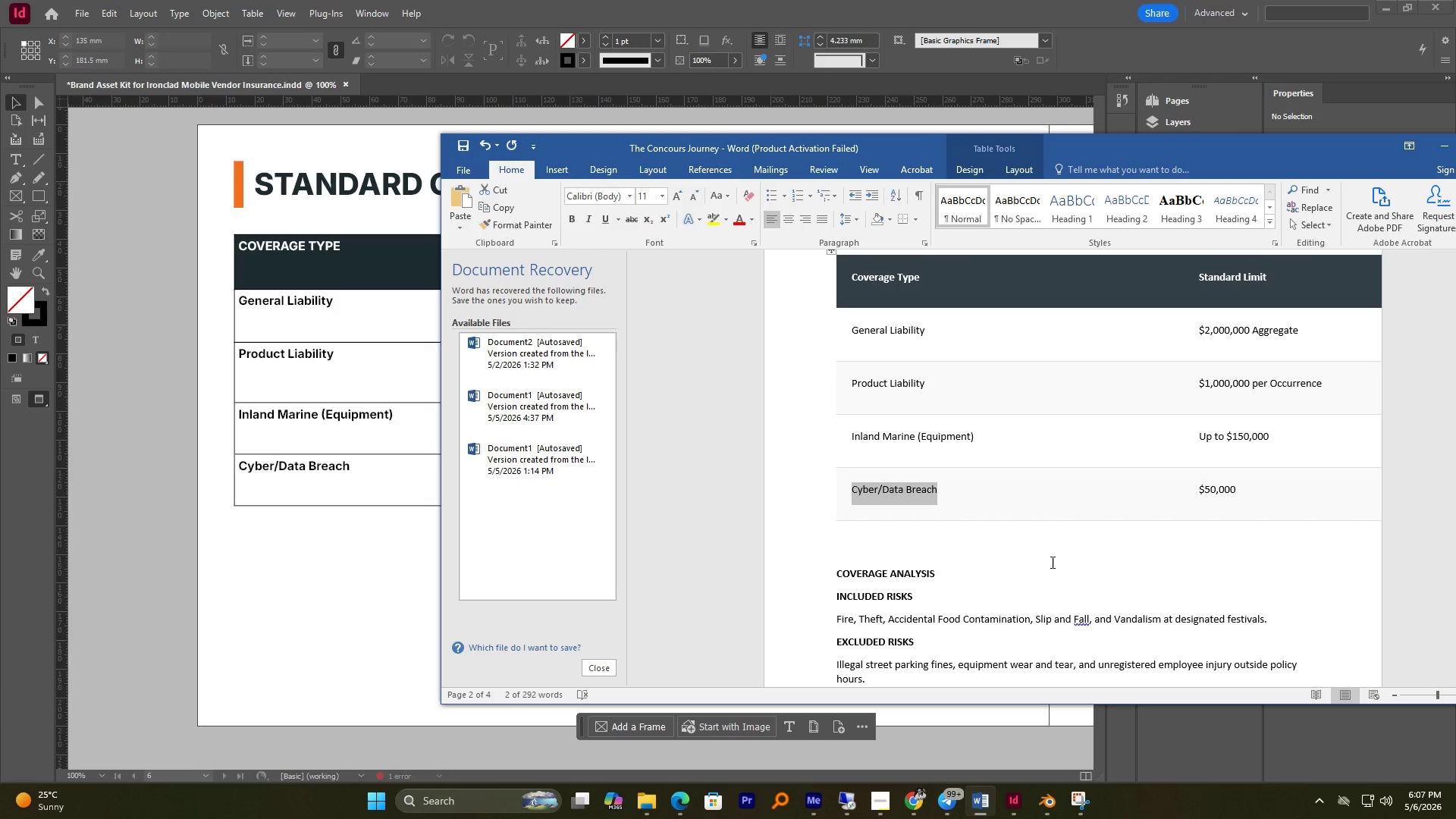 
scroll: coordinate [1147, 406], scroll_direction: up, amount: 1.0
 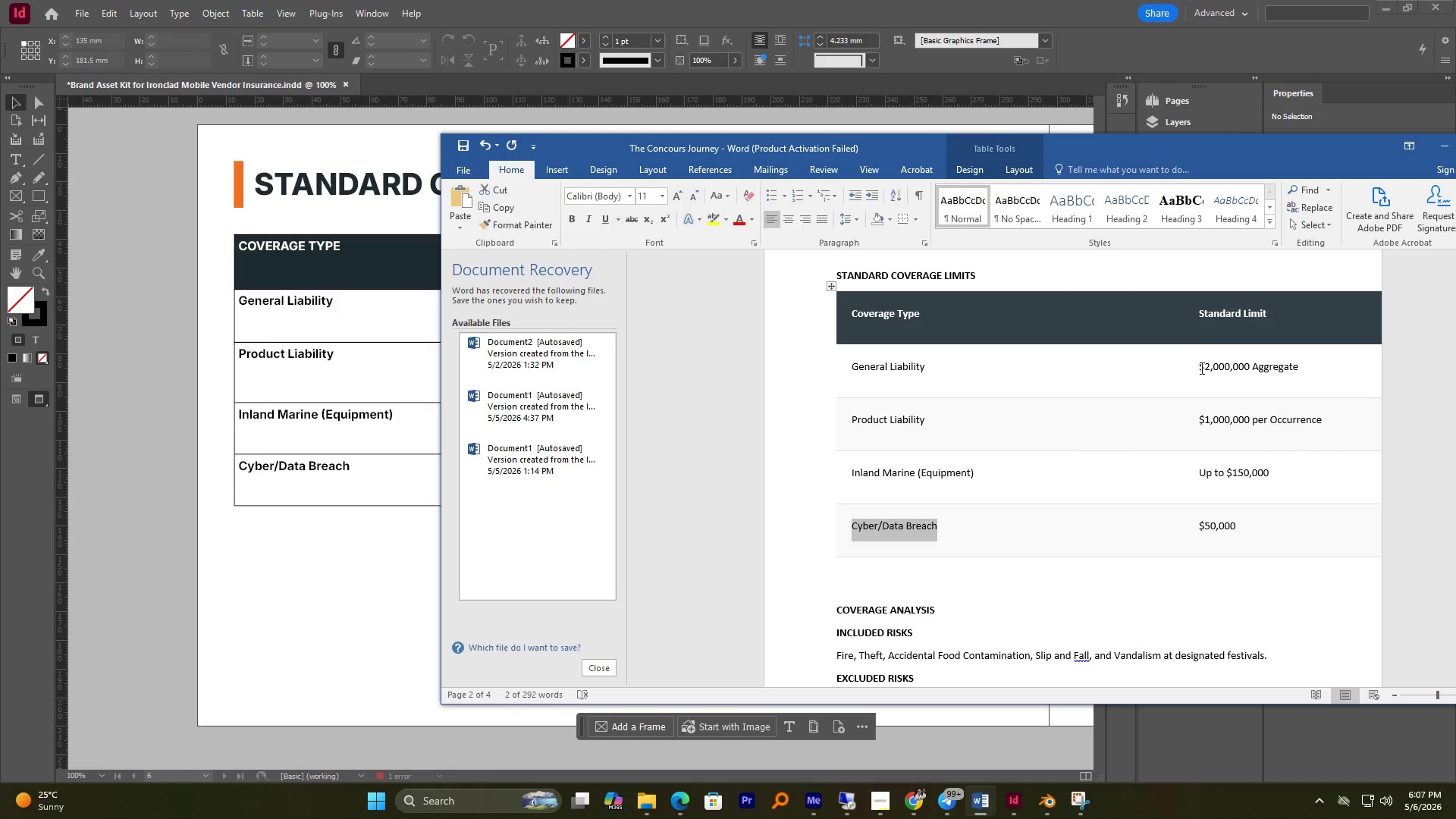 
left_click_drag(start_coordinate=[1200, 368], to_coordinate=[1281, 369])
 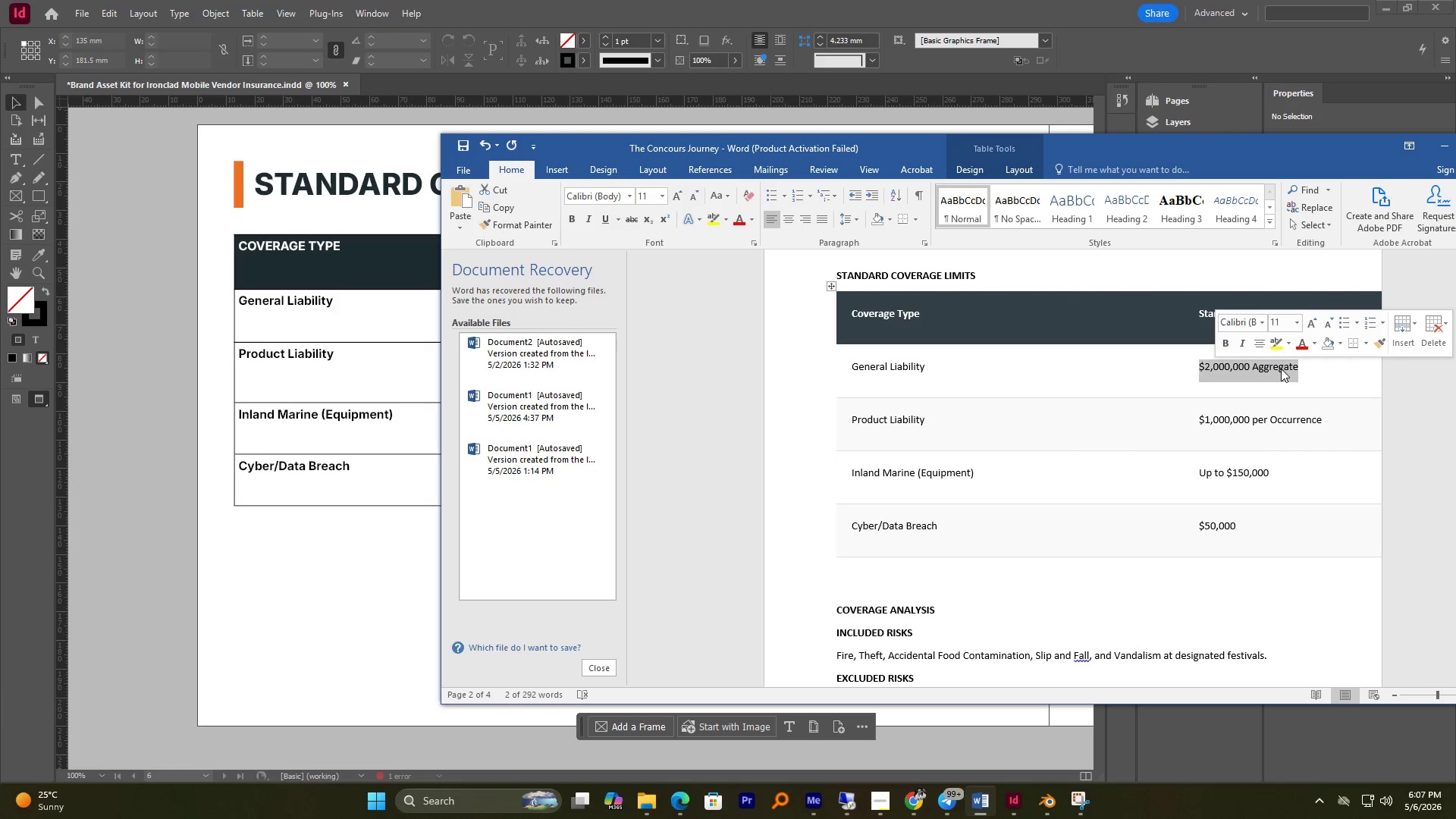 
key(Control+C)
 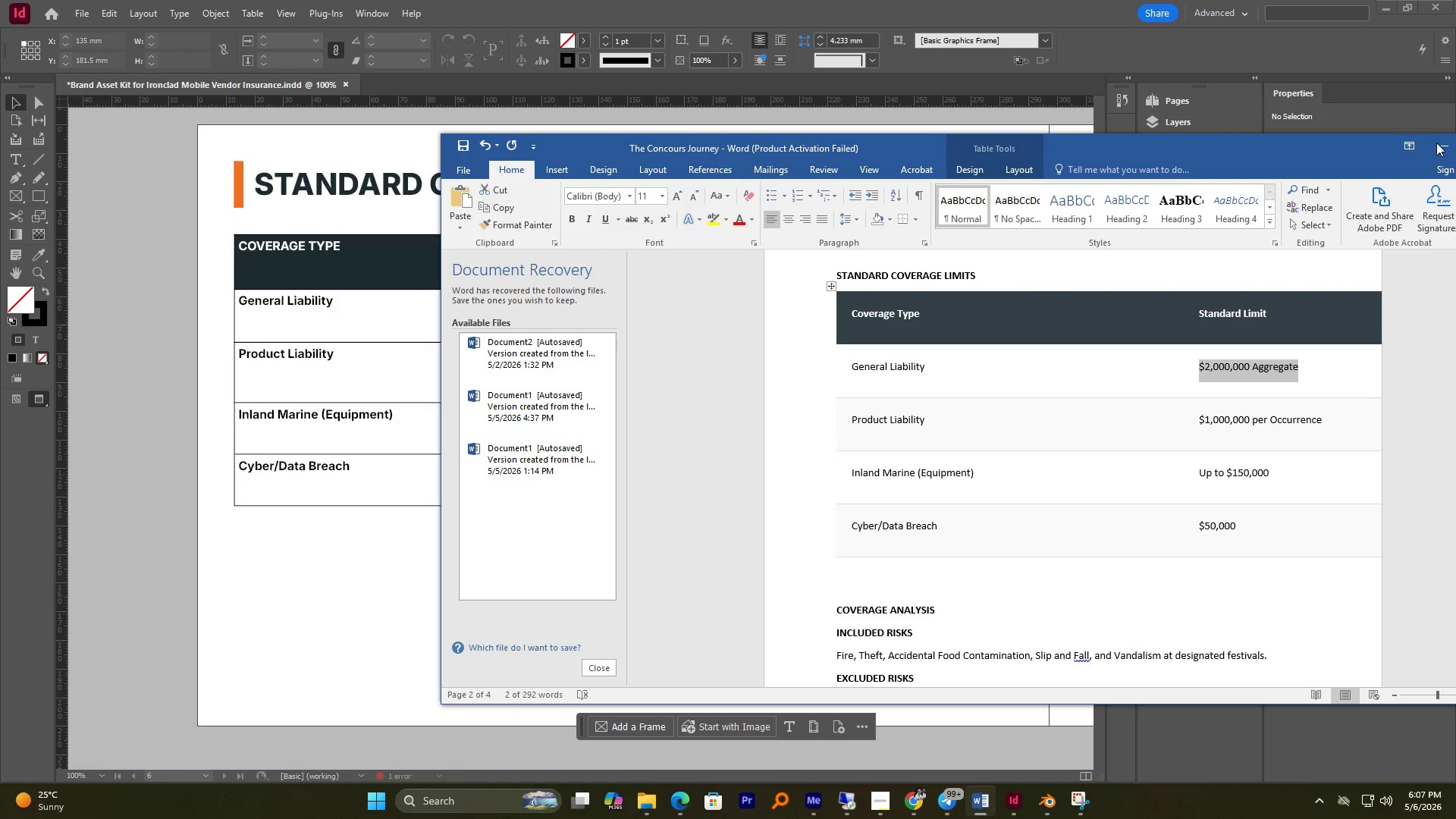 
left_click([1436, 143])
 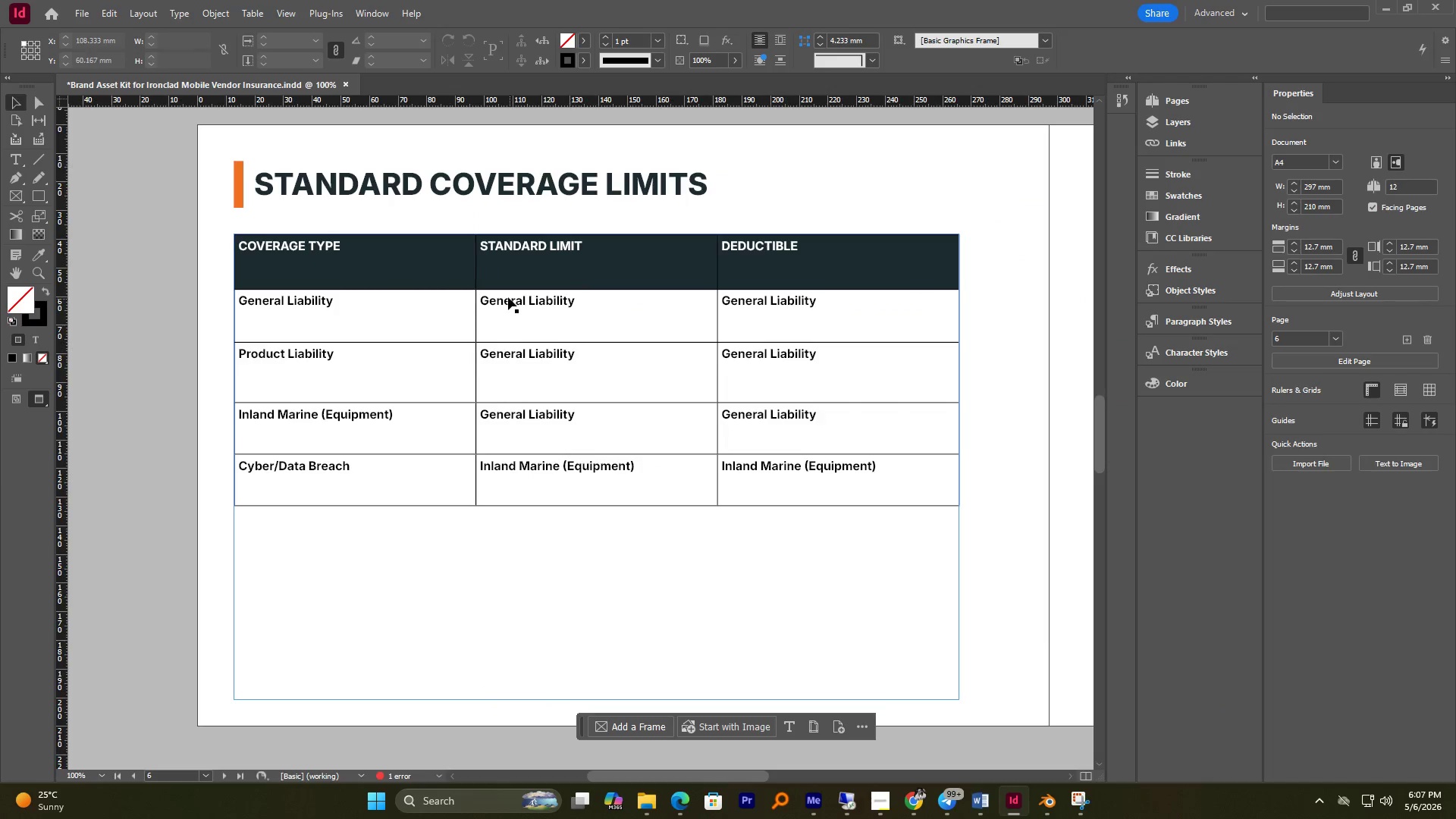 
double_click([508, 297])
 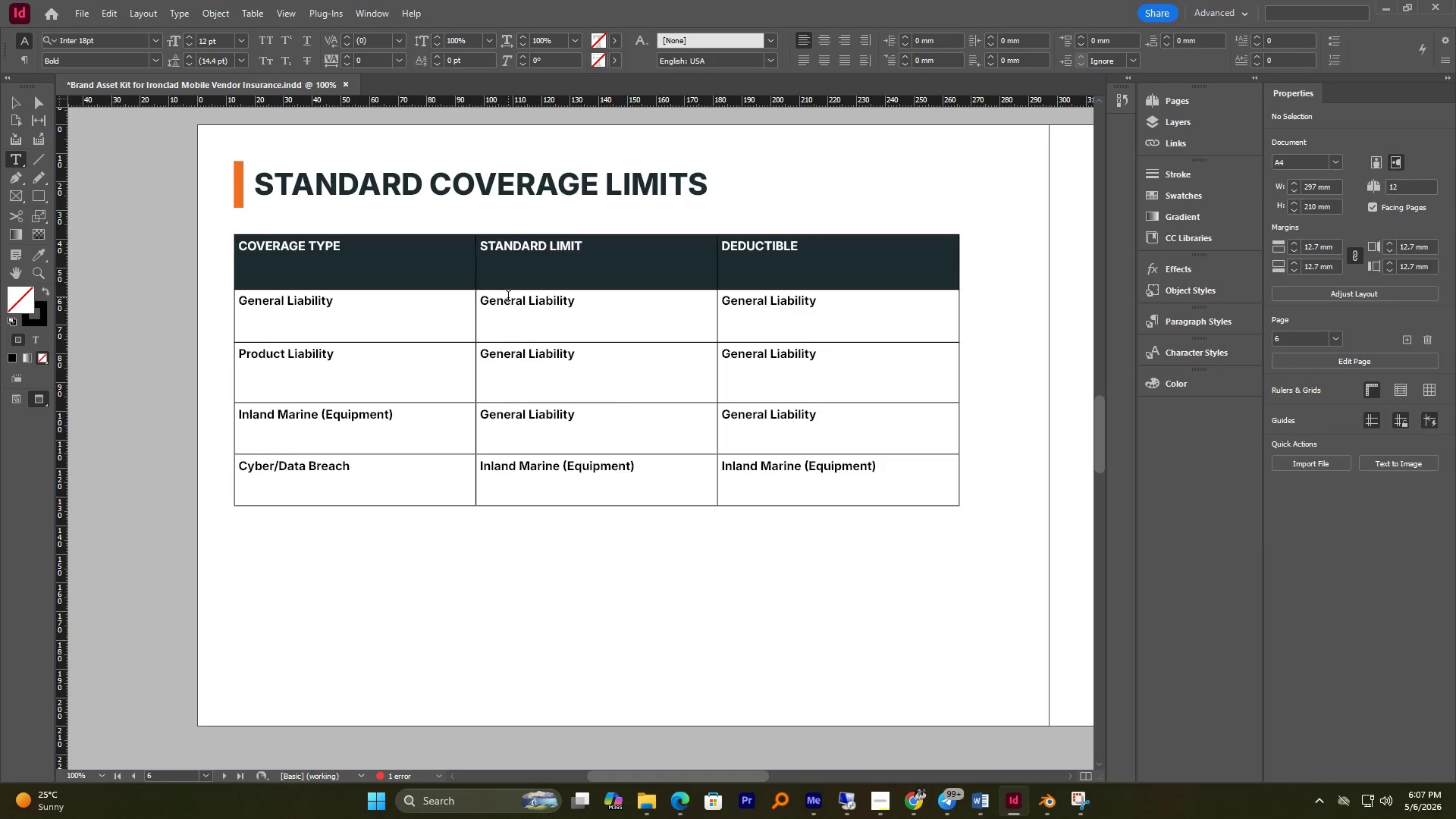 
key(Control+A)
 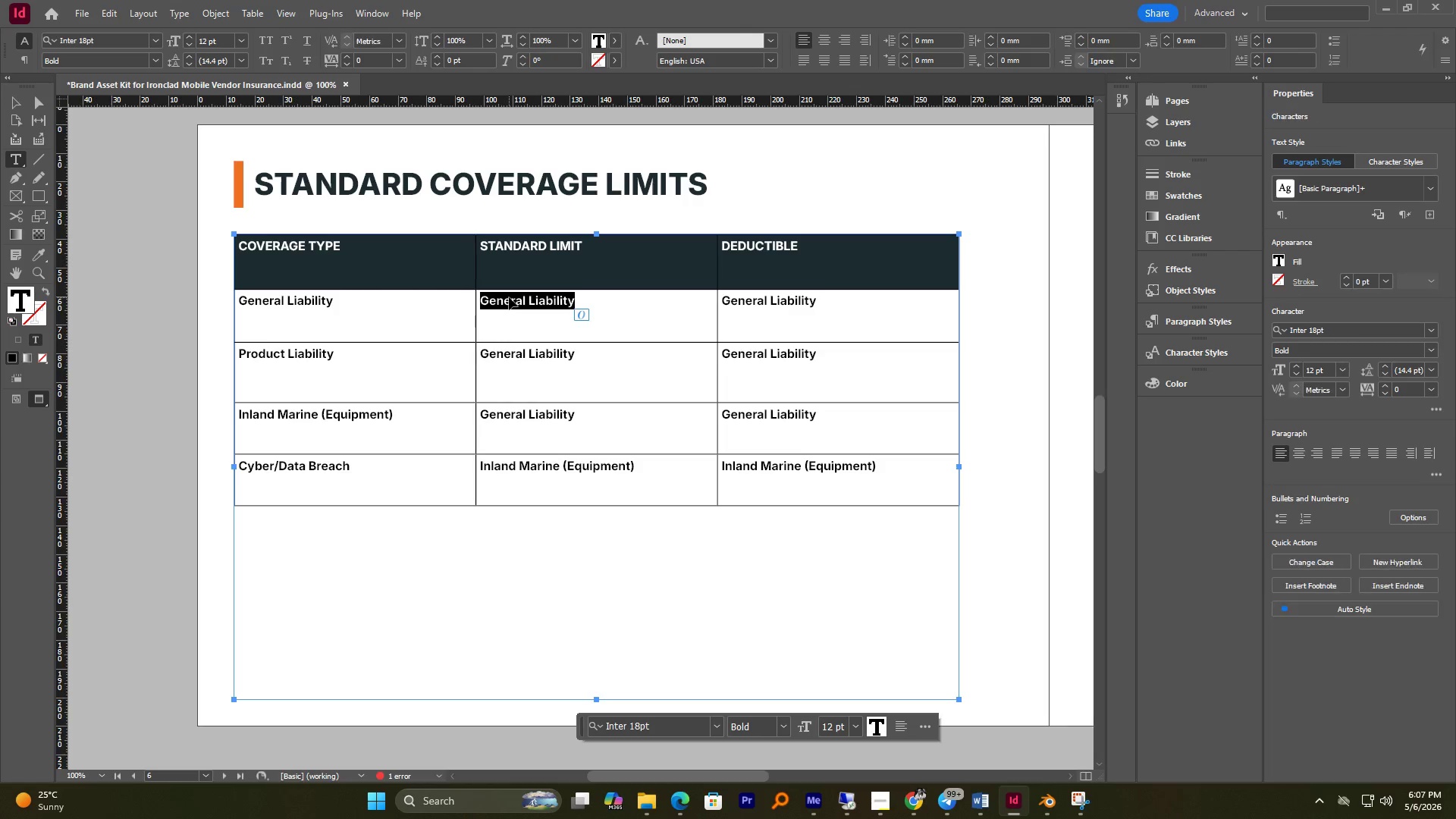 
key(Control+V)
 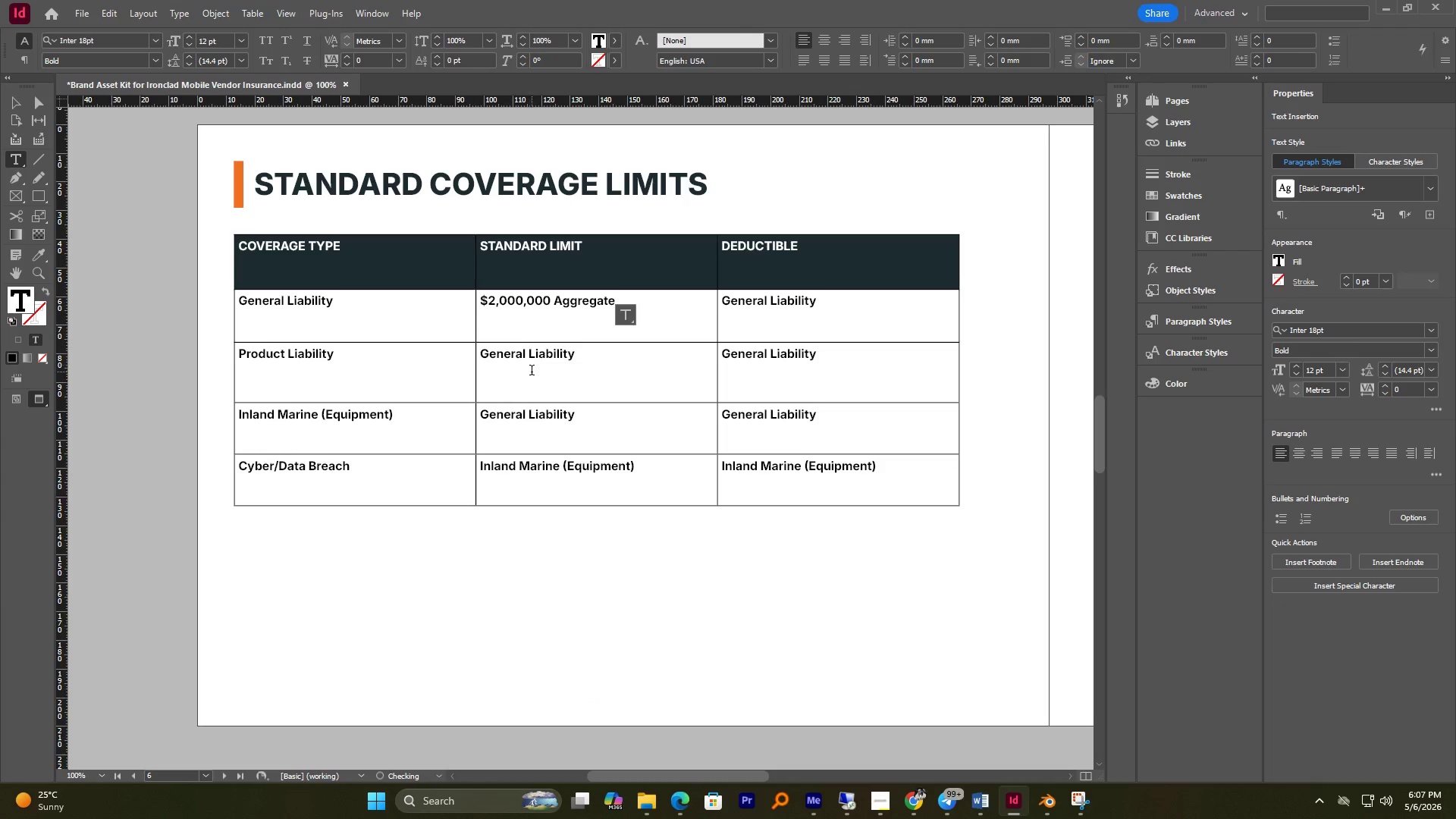 
key(Alt+Tab)
 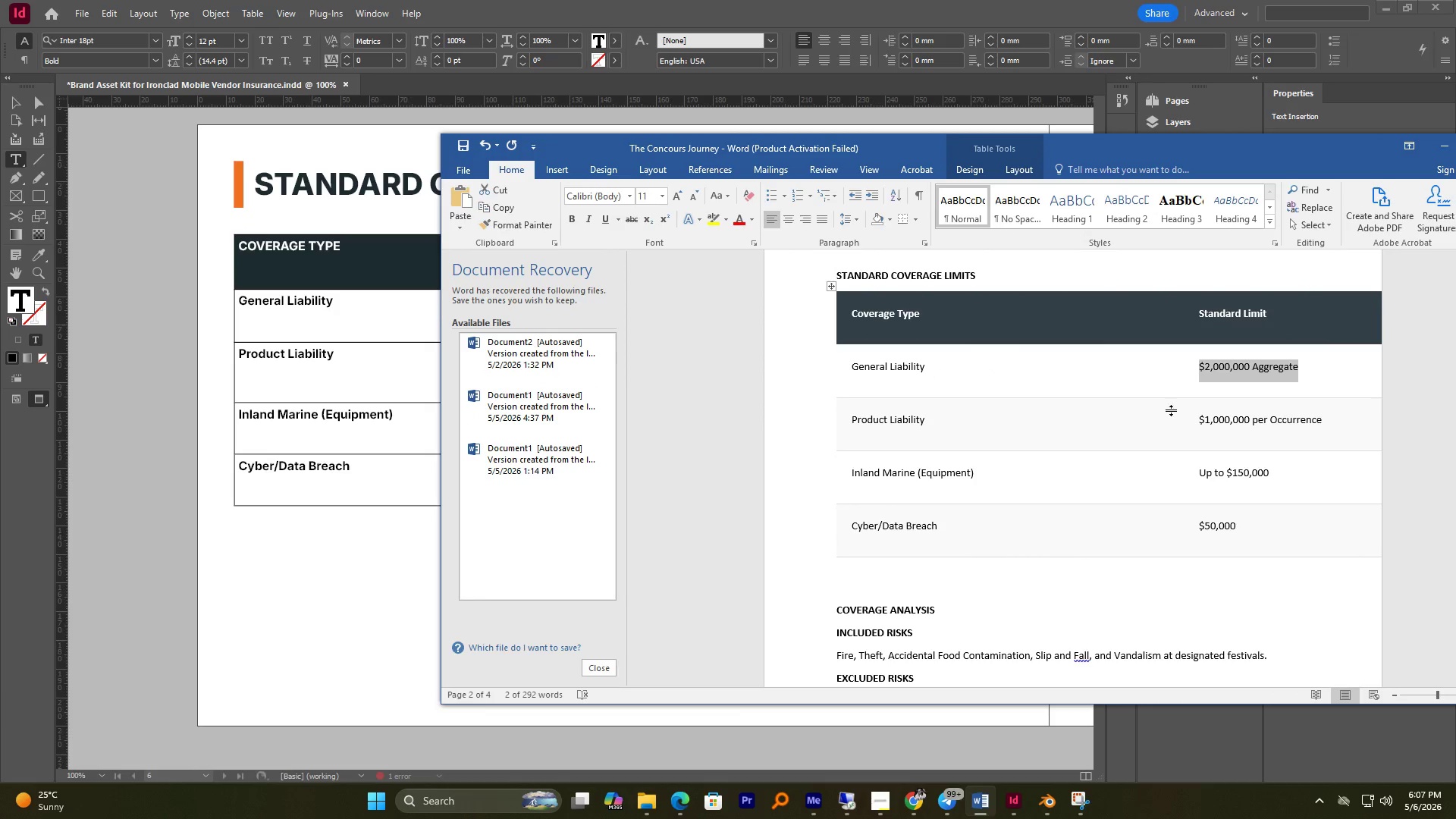 
left_click([1219, 435])
 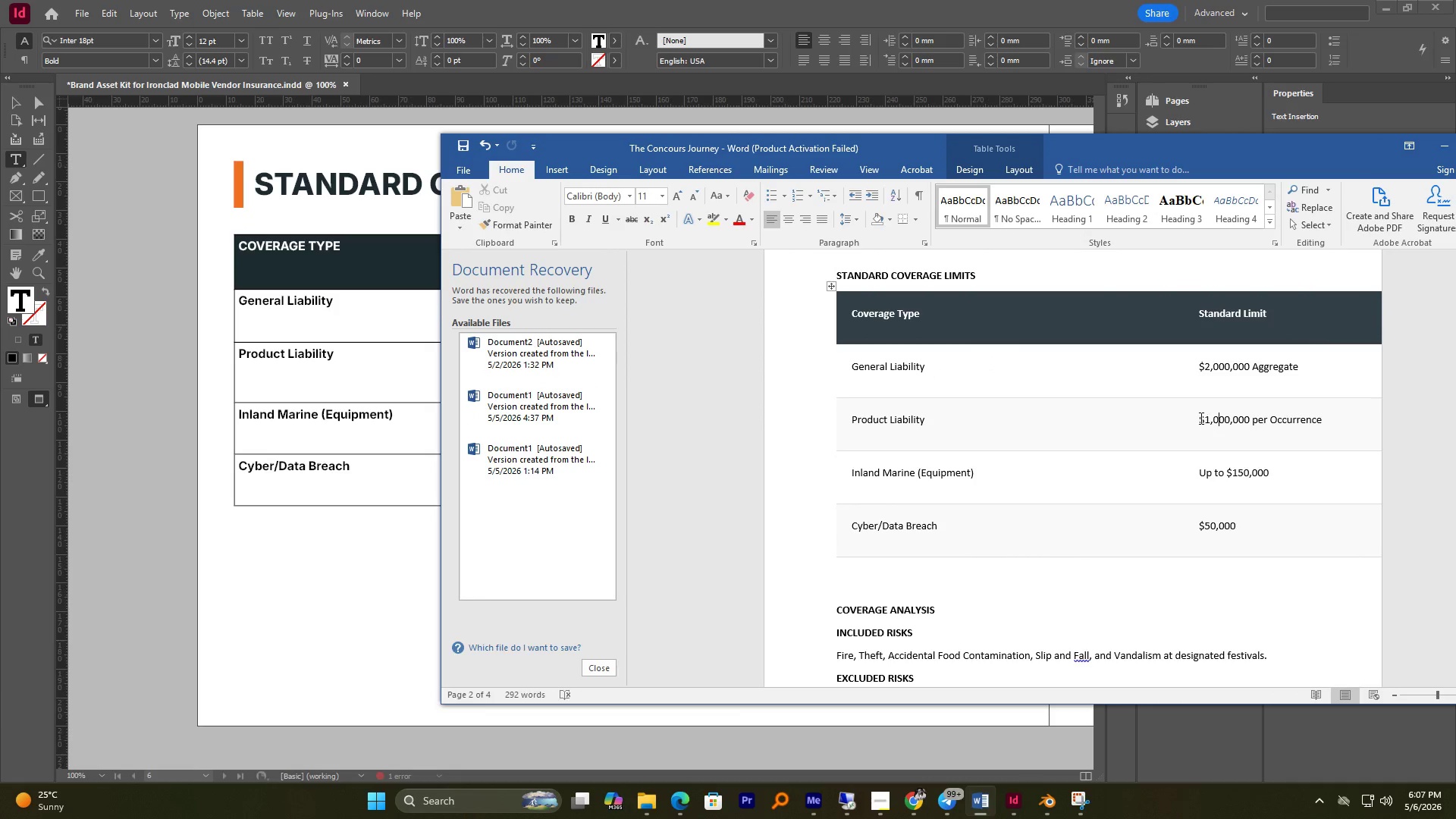 
left_click_drag(start_coordinate=[1200, 418], to_coordinate=[1315, 410])
 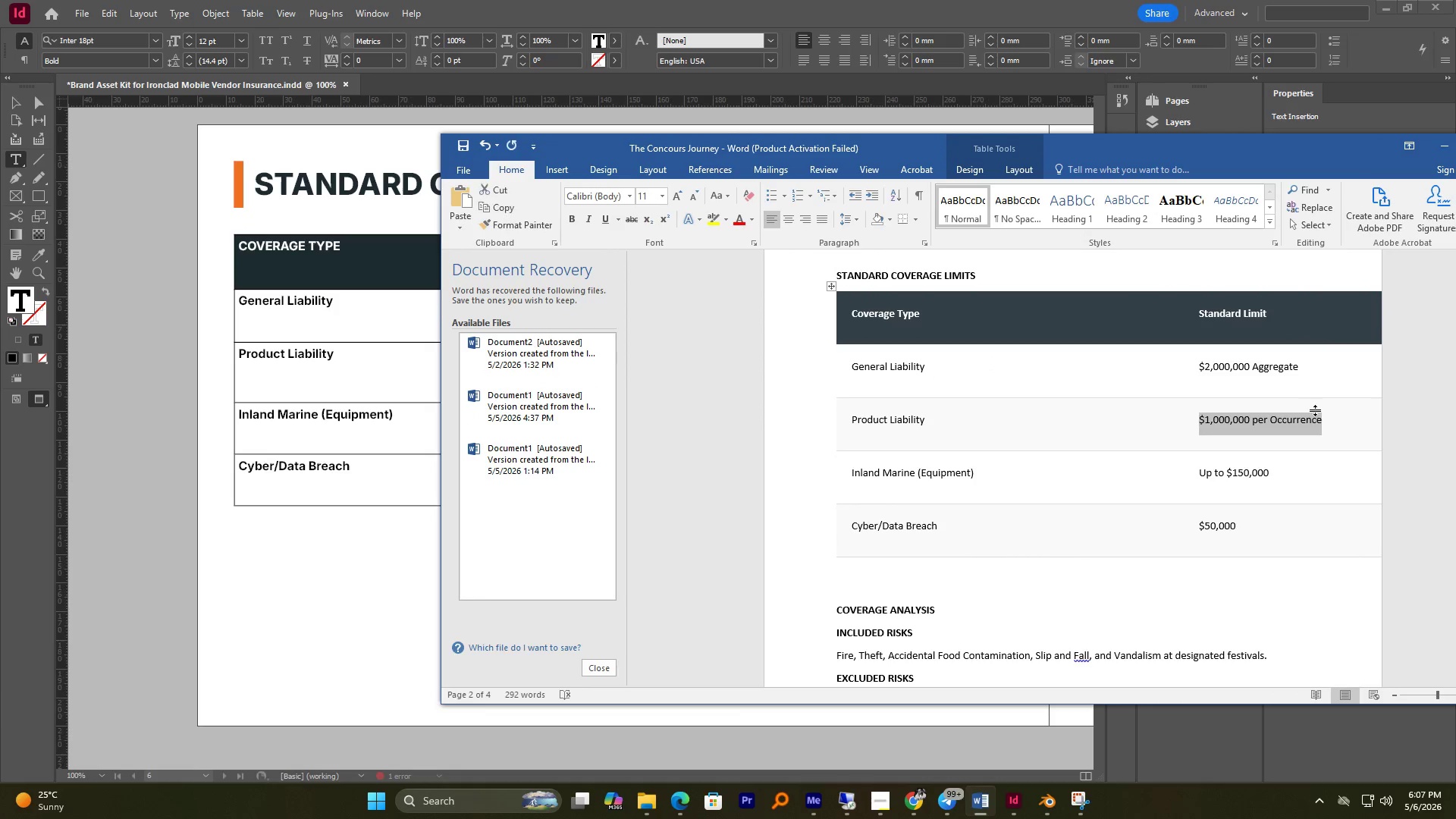 
key(Control+C)
 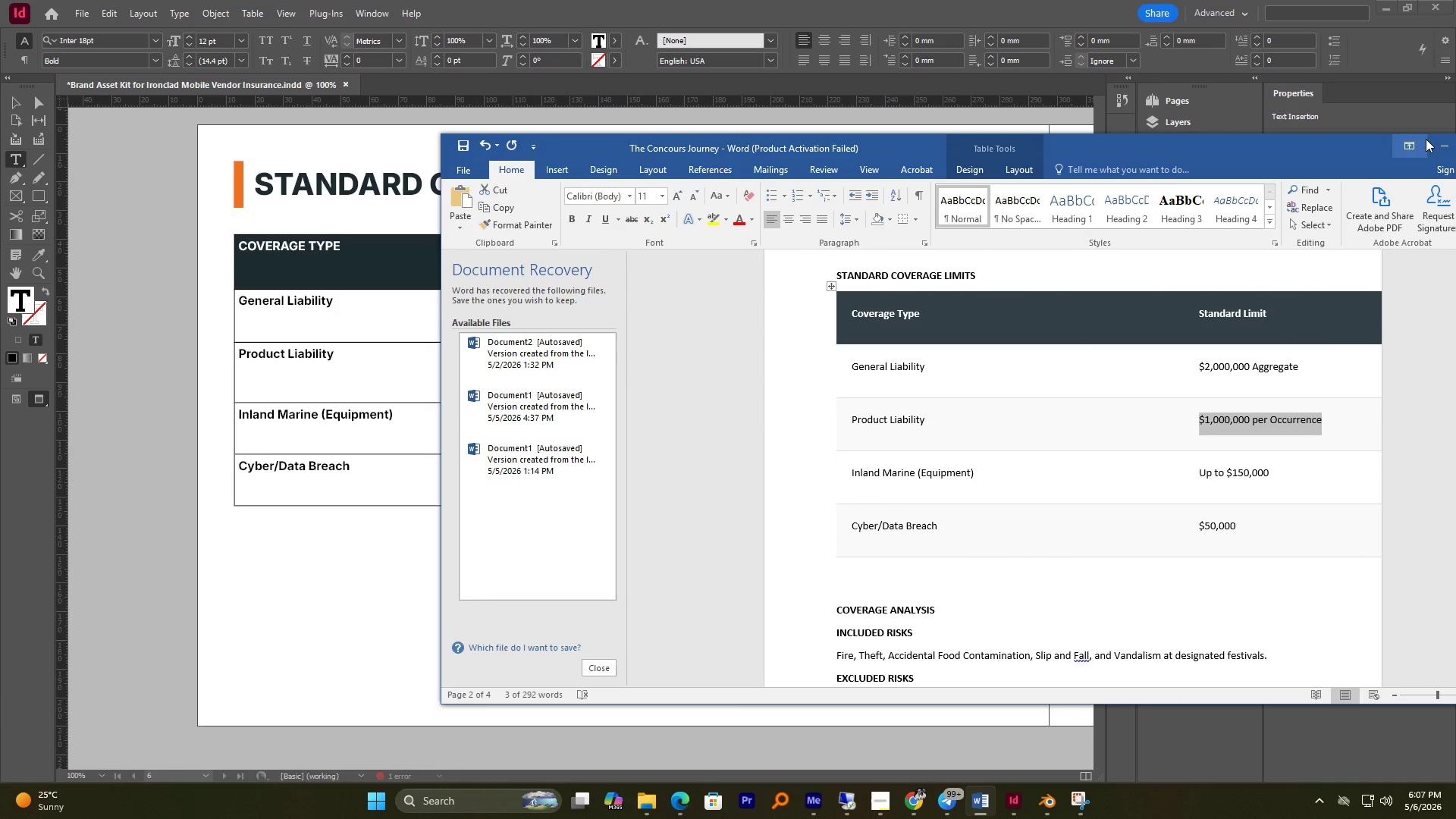 
left_click([1435, 144])
 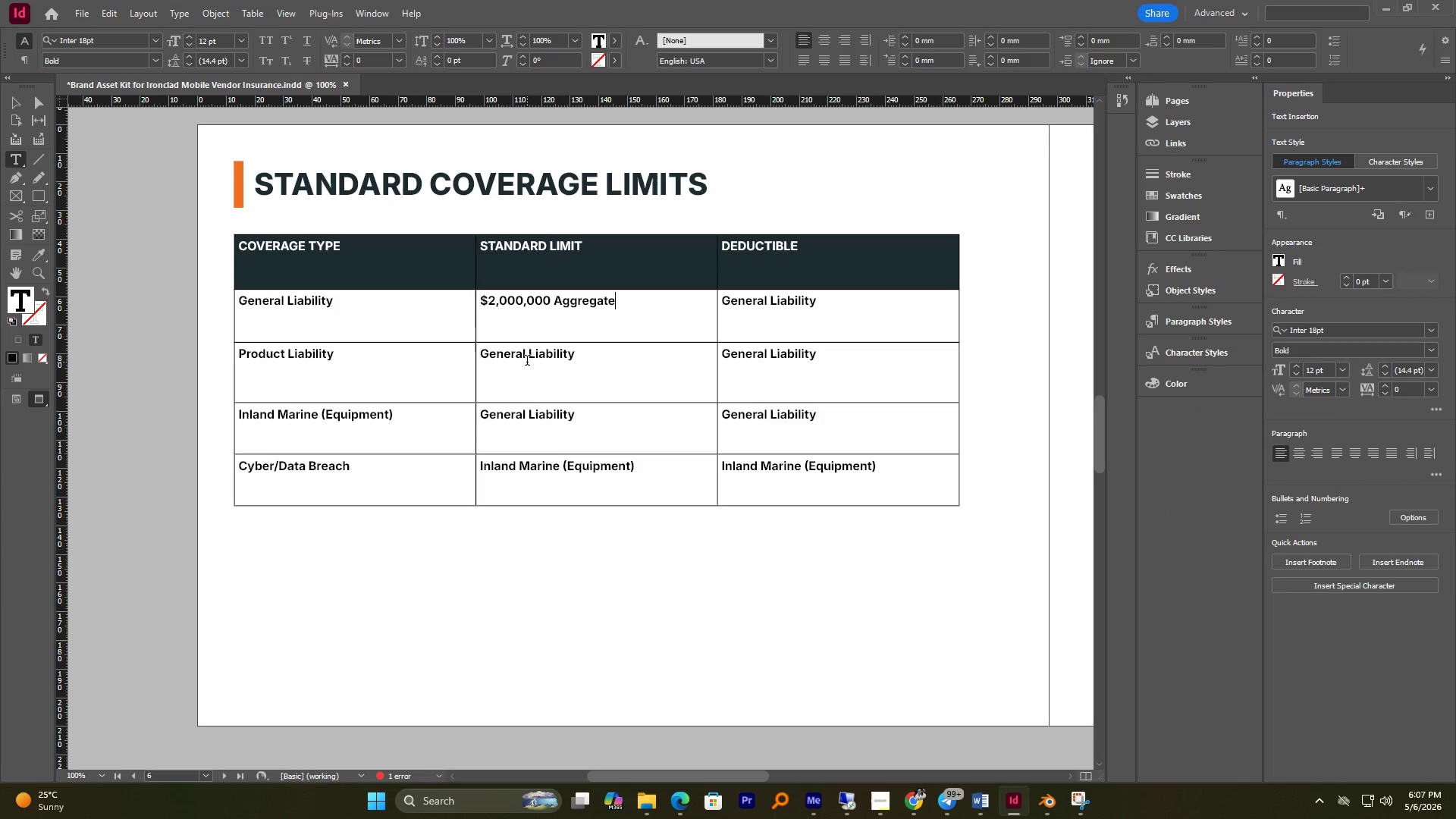 
double_click([527, 362])
 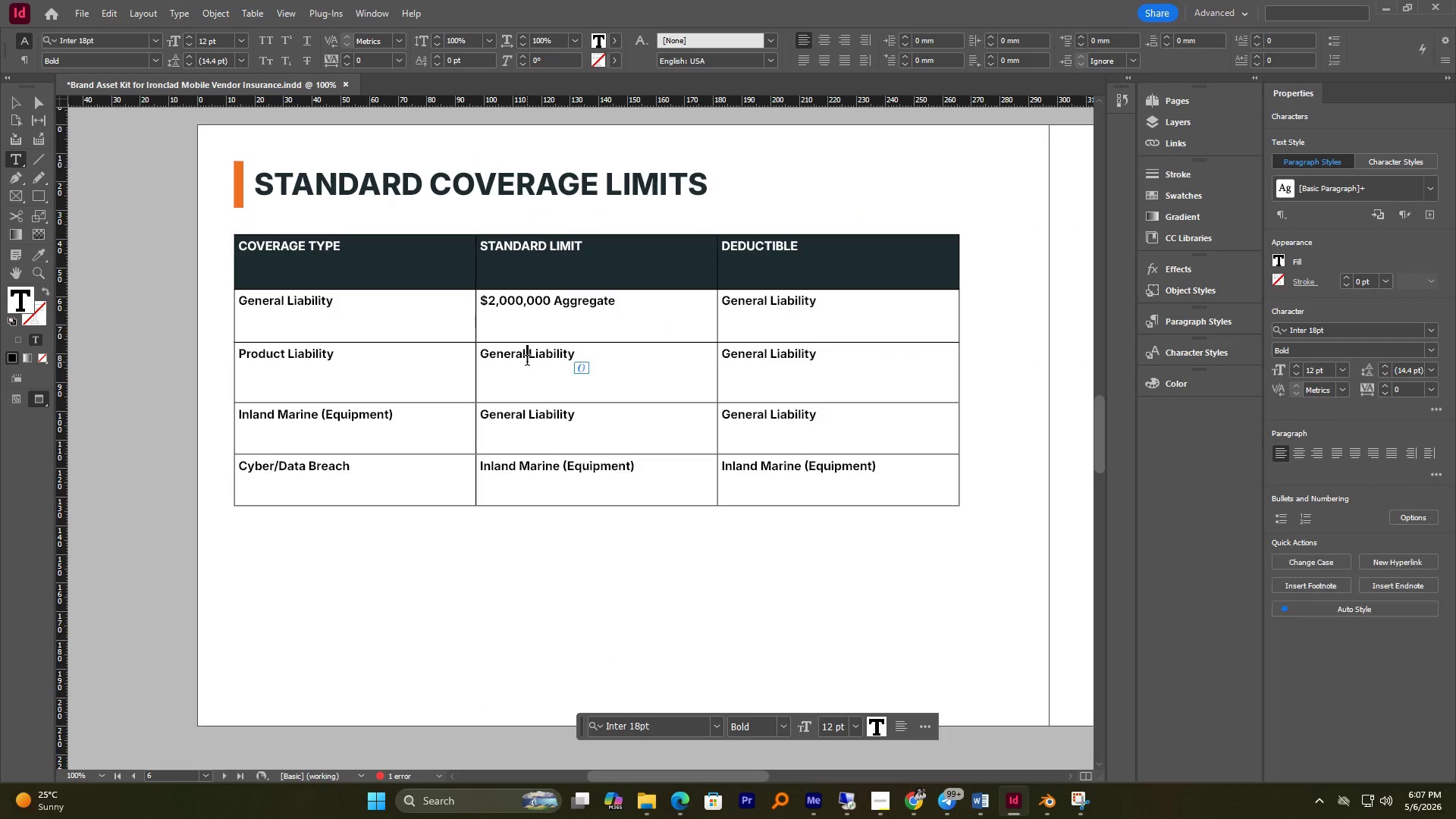 
key(Control+A)
 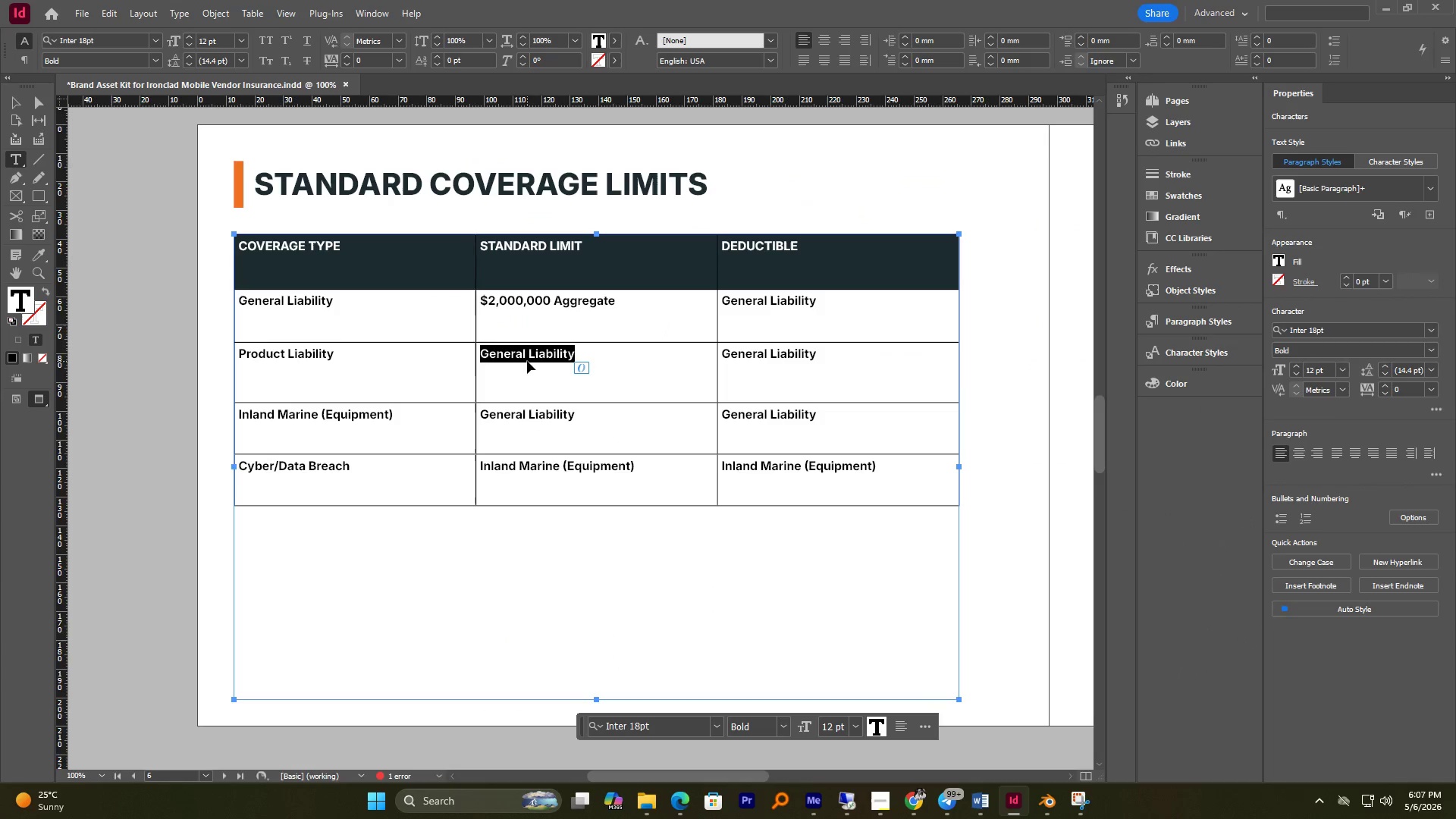 
key(Control+V)
 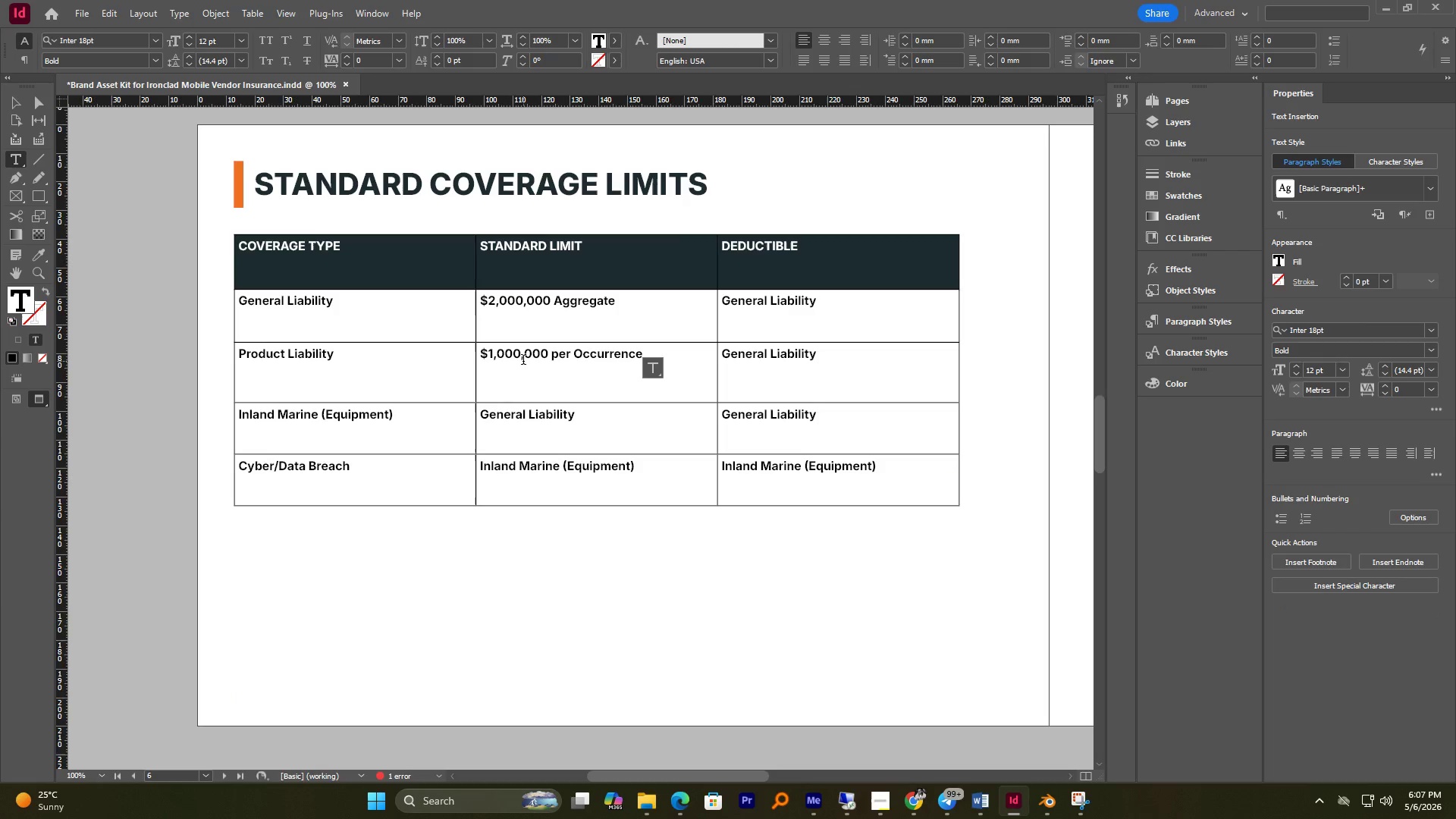 
key(Alt+Tab)
 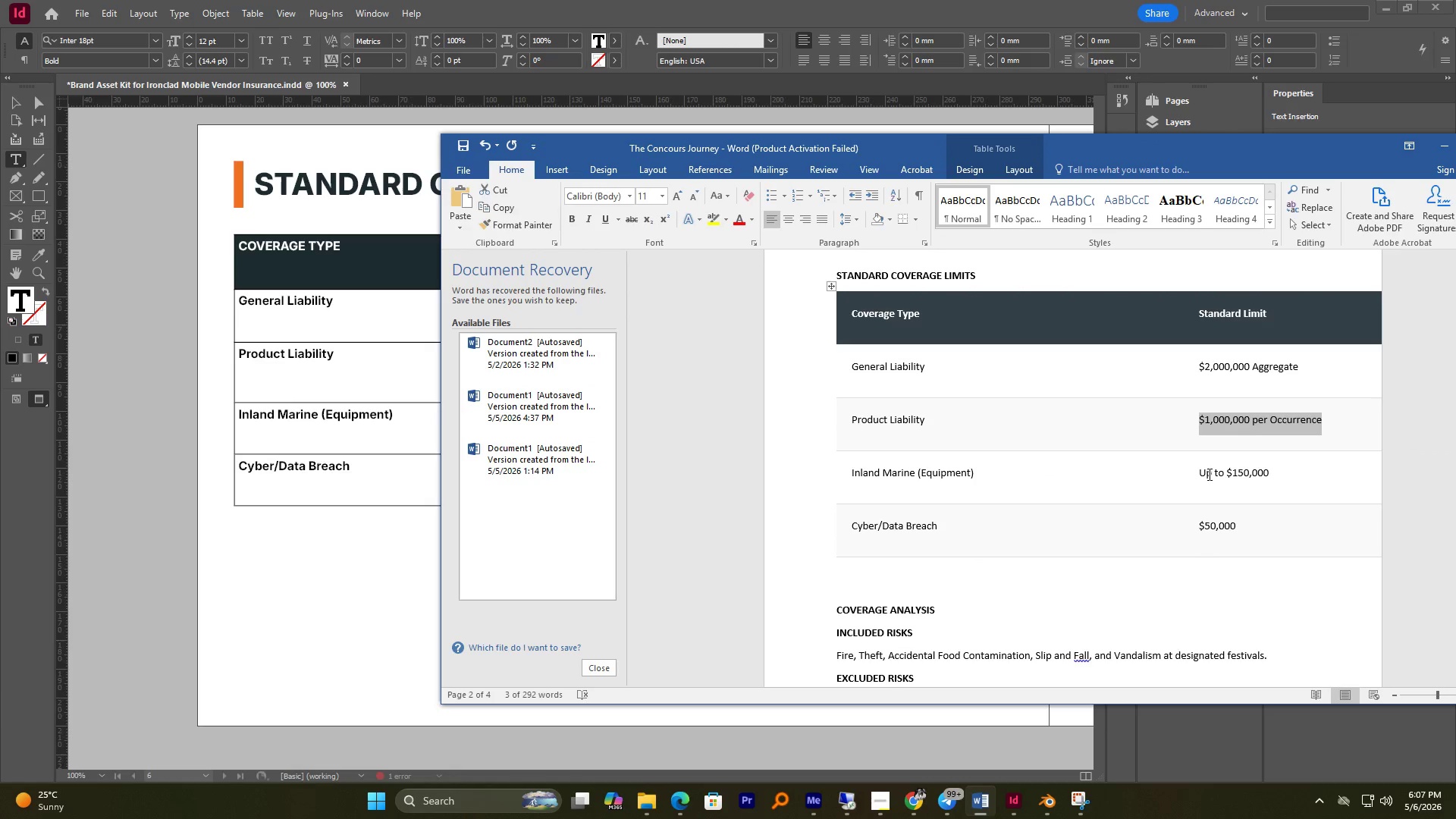 
left_click_drag(start_coordinate=[1201, 473], to_coordinate=[1270, 466])
 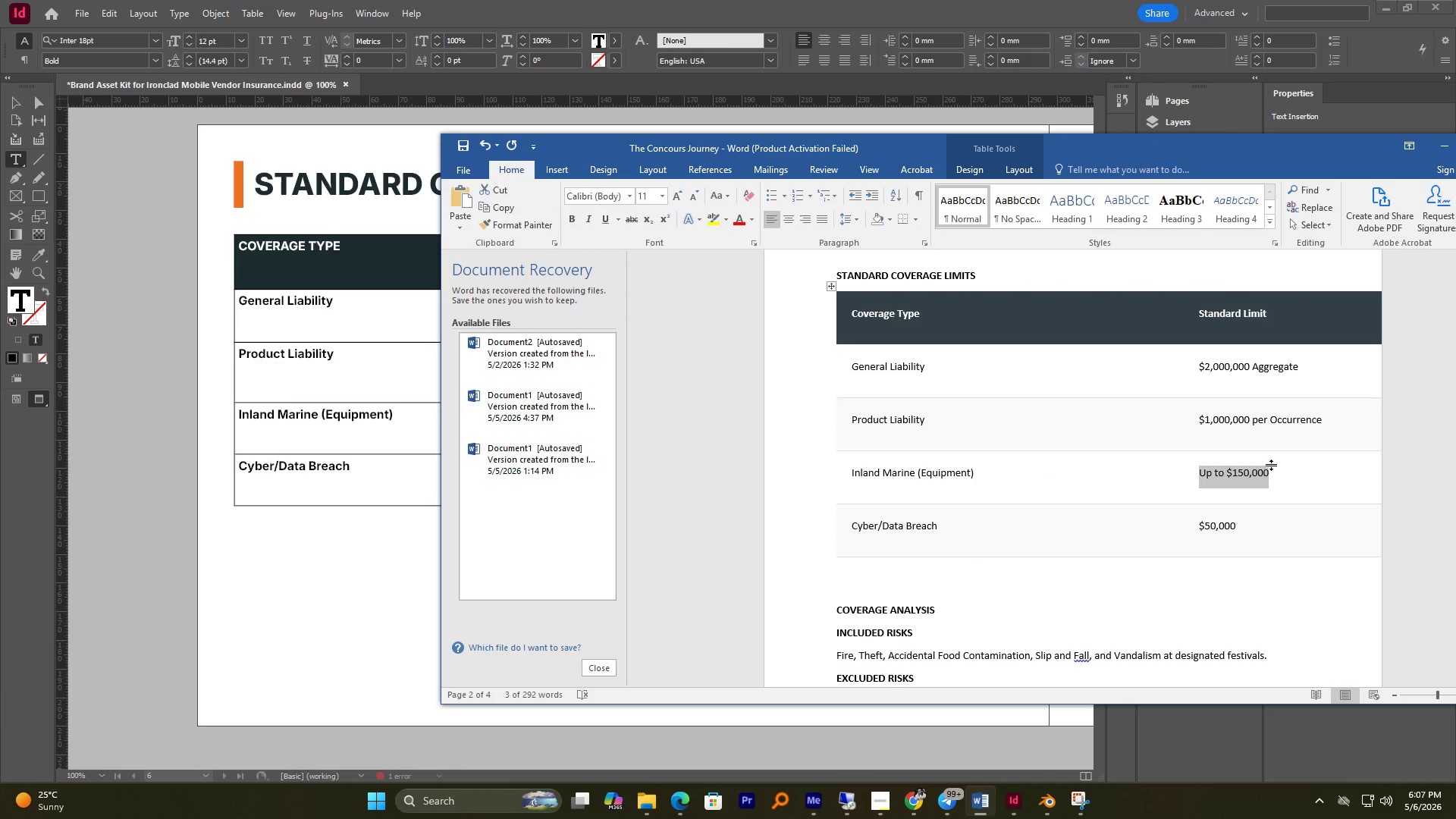 
key(Control+C)
 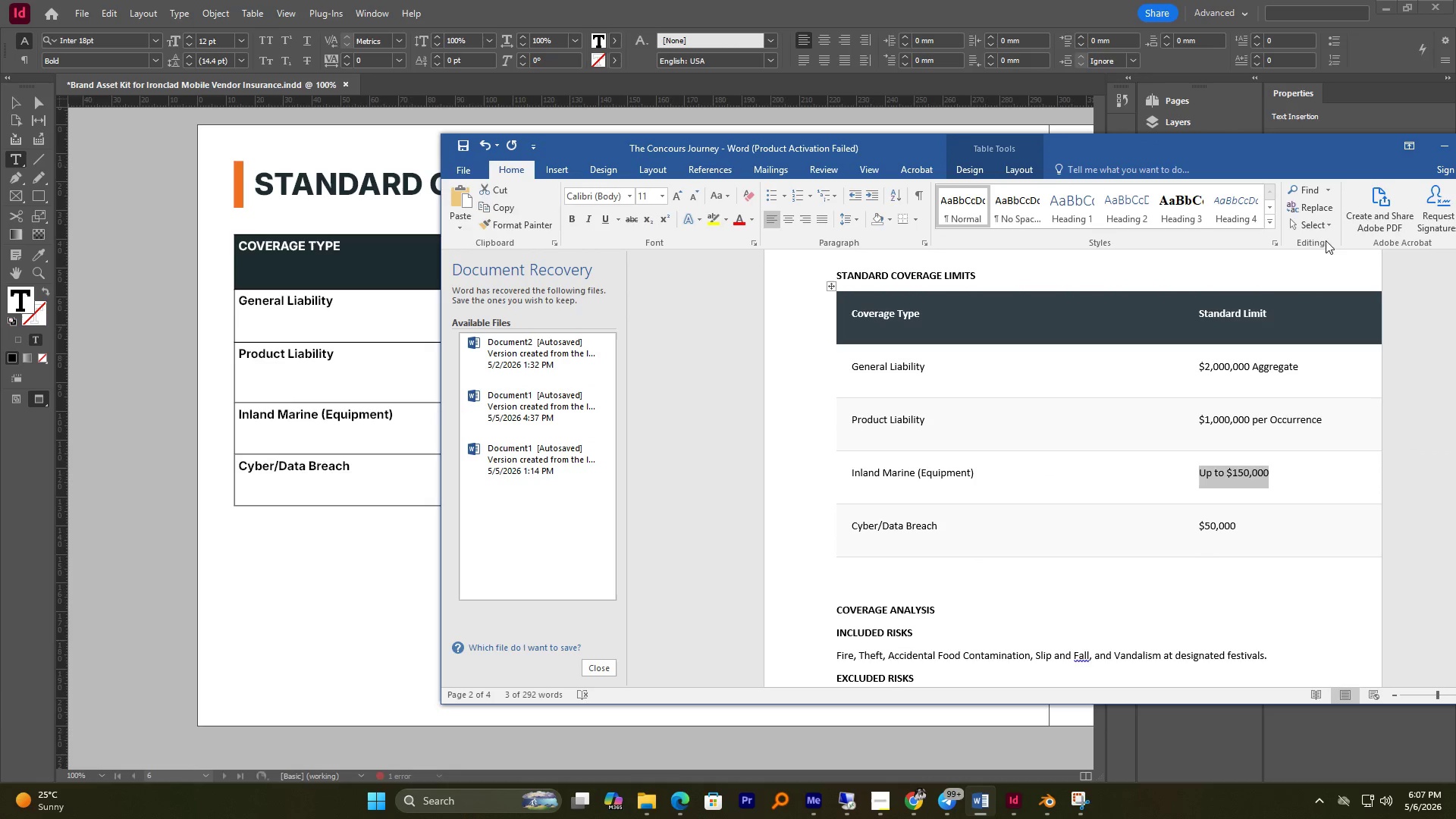 
key(Control+C)
 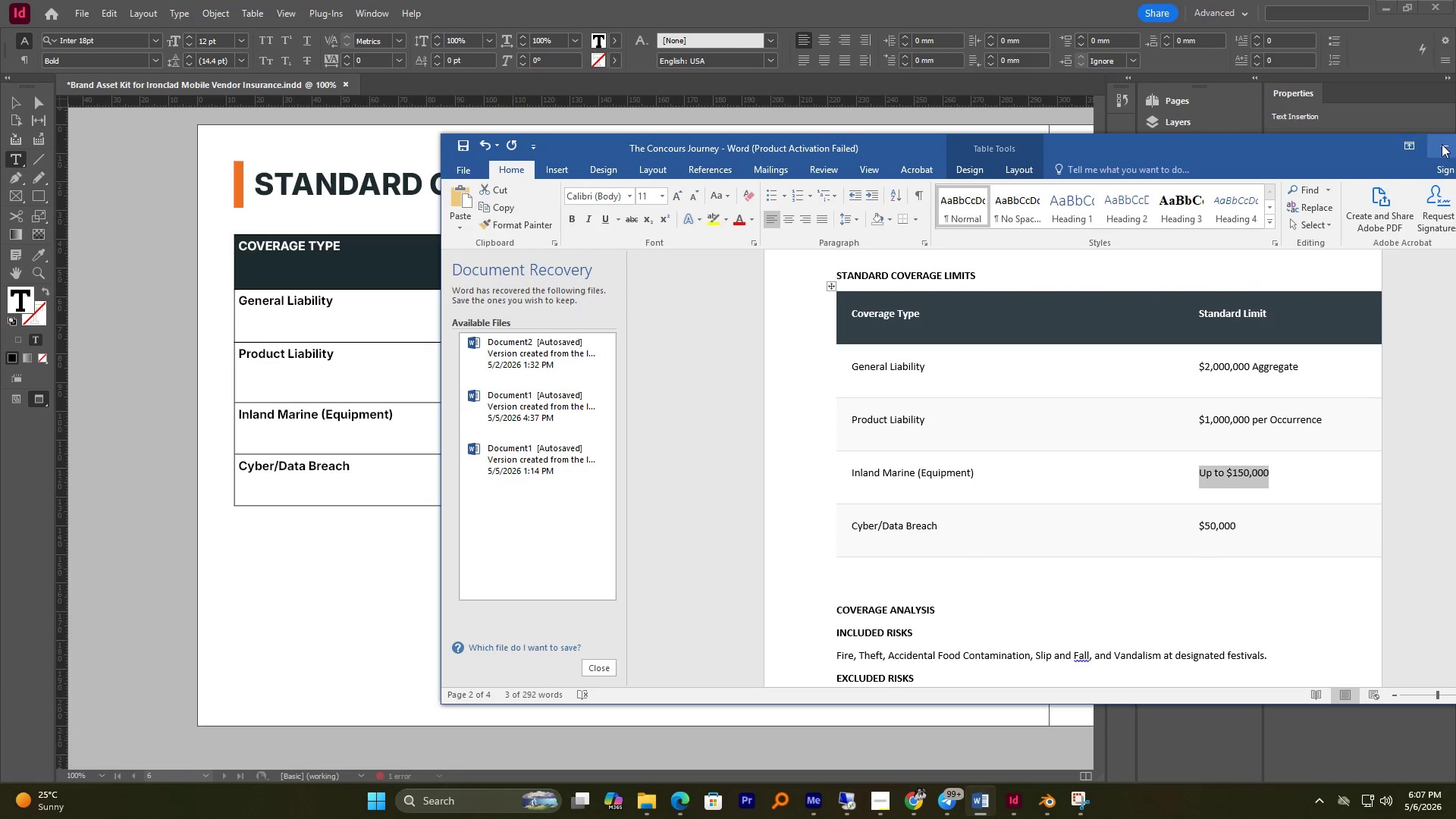 
left_click([1443, 143])
 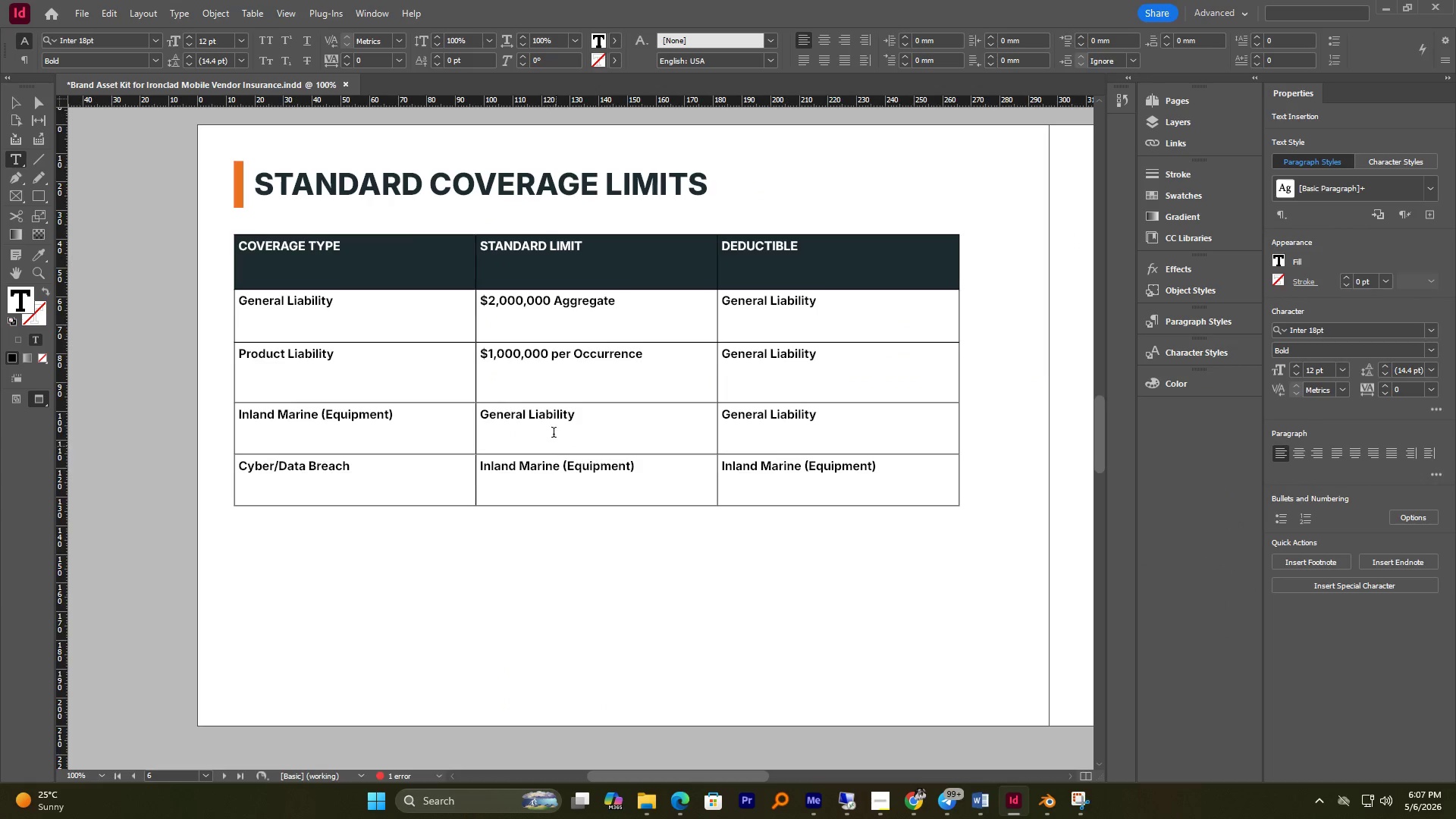 
left_click([534, 418])
 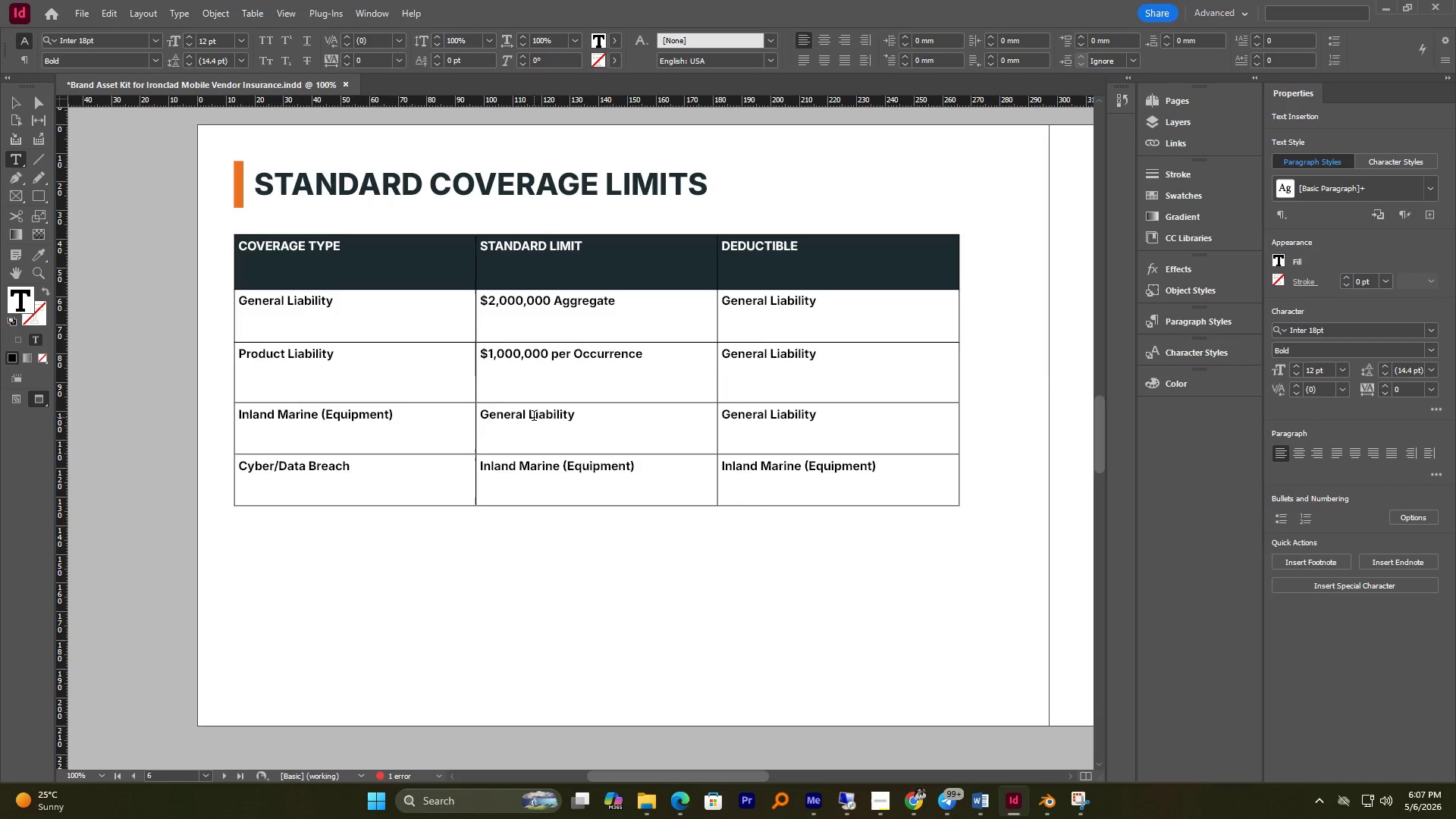 
key(Control+A)
 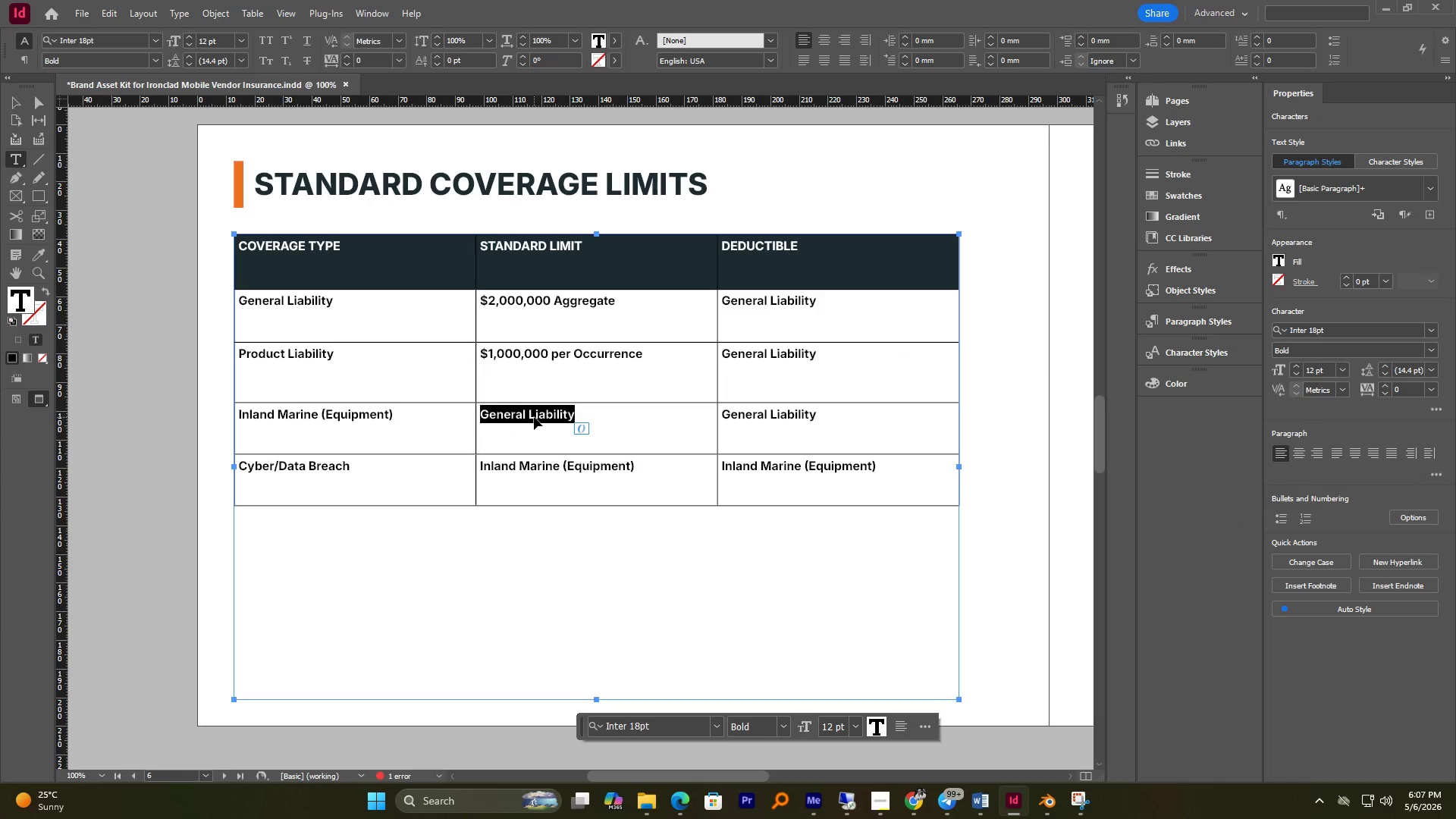 
key(Control+V)
 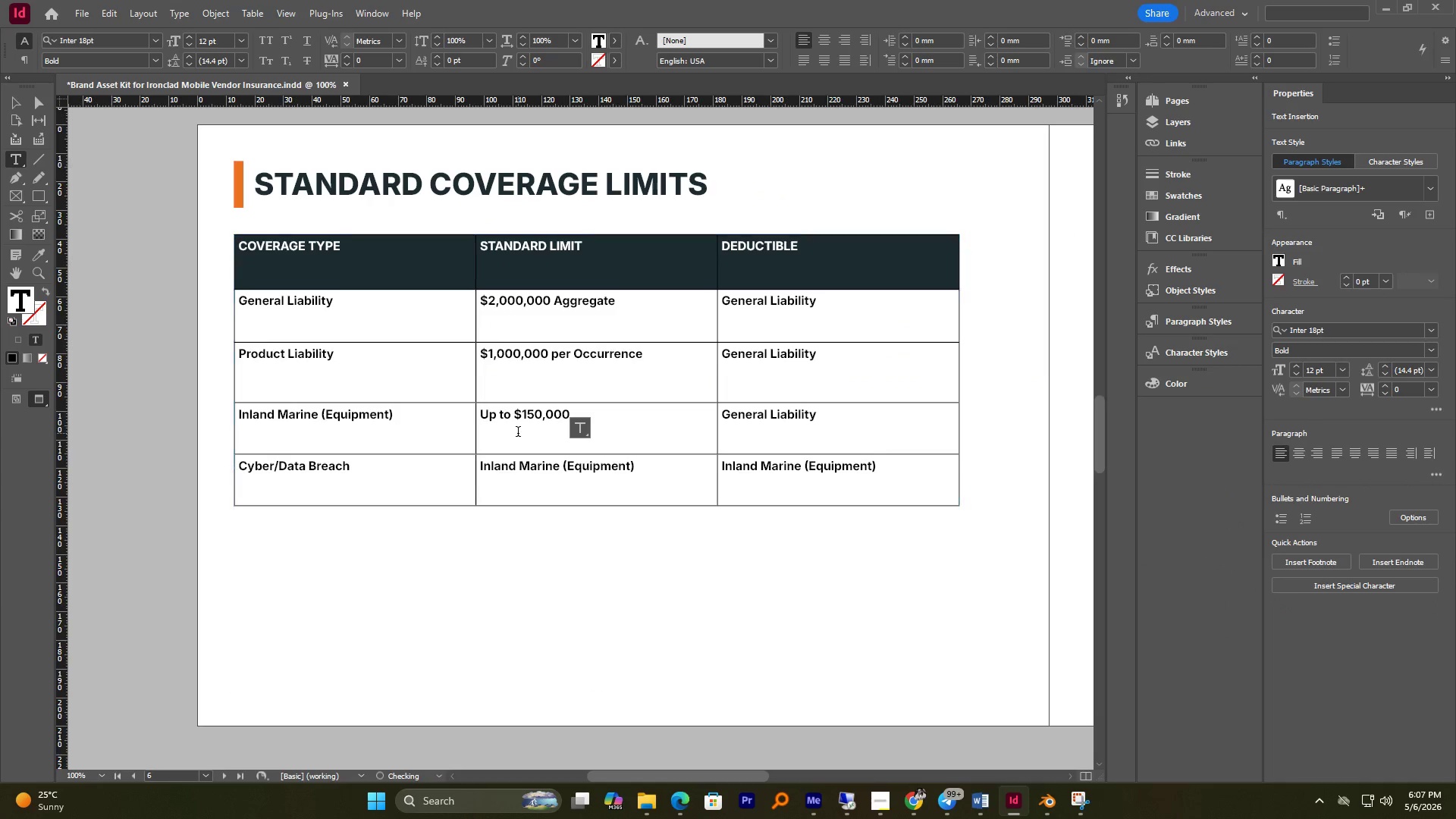 
key(Alt+Tab)
 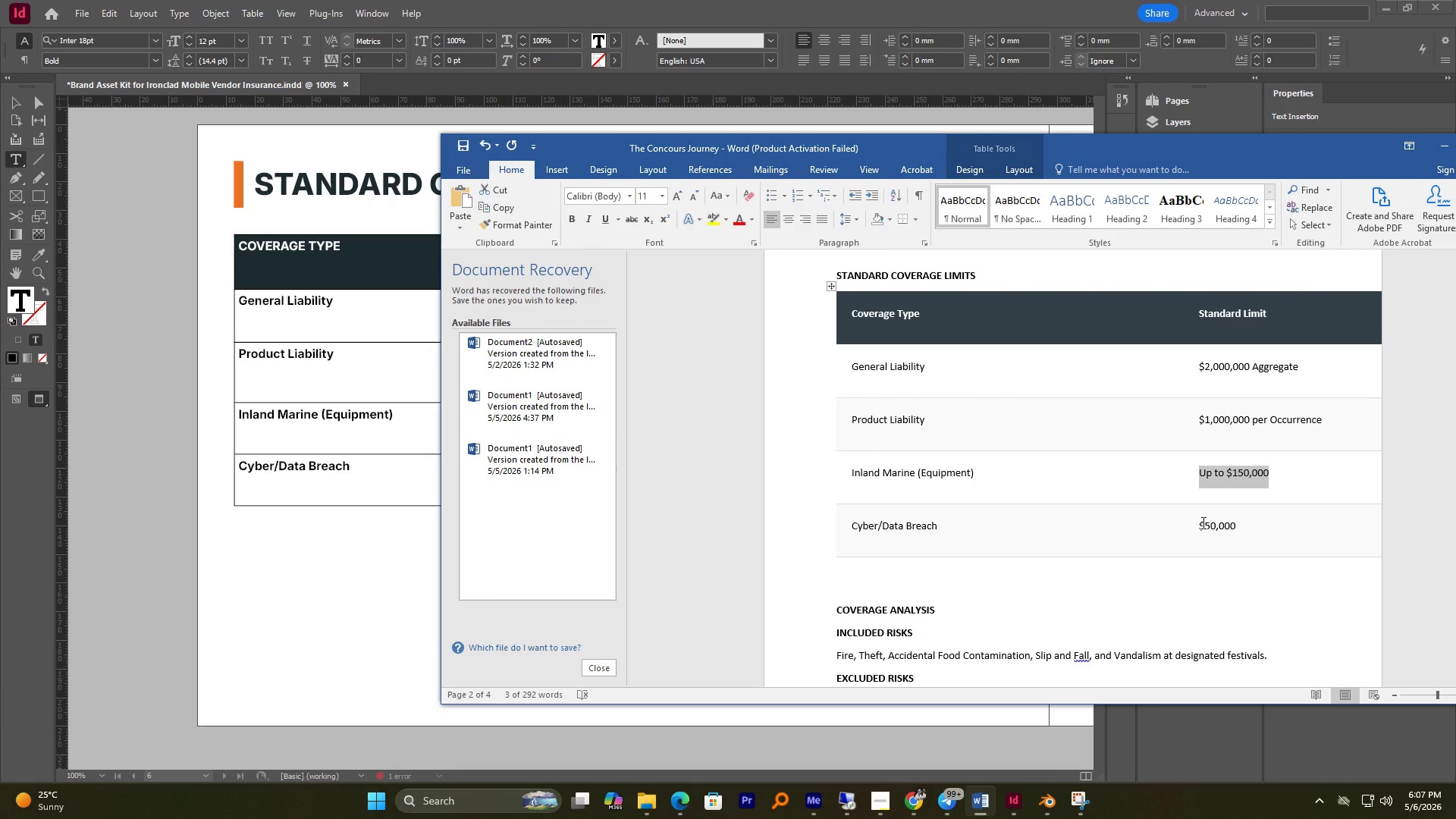 
left_click_drag(start_coordinate=[1200, 522], to_coordinate=[1232, 519])
 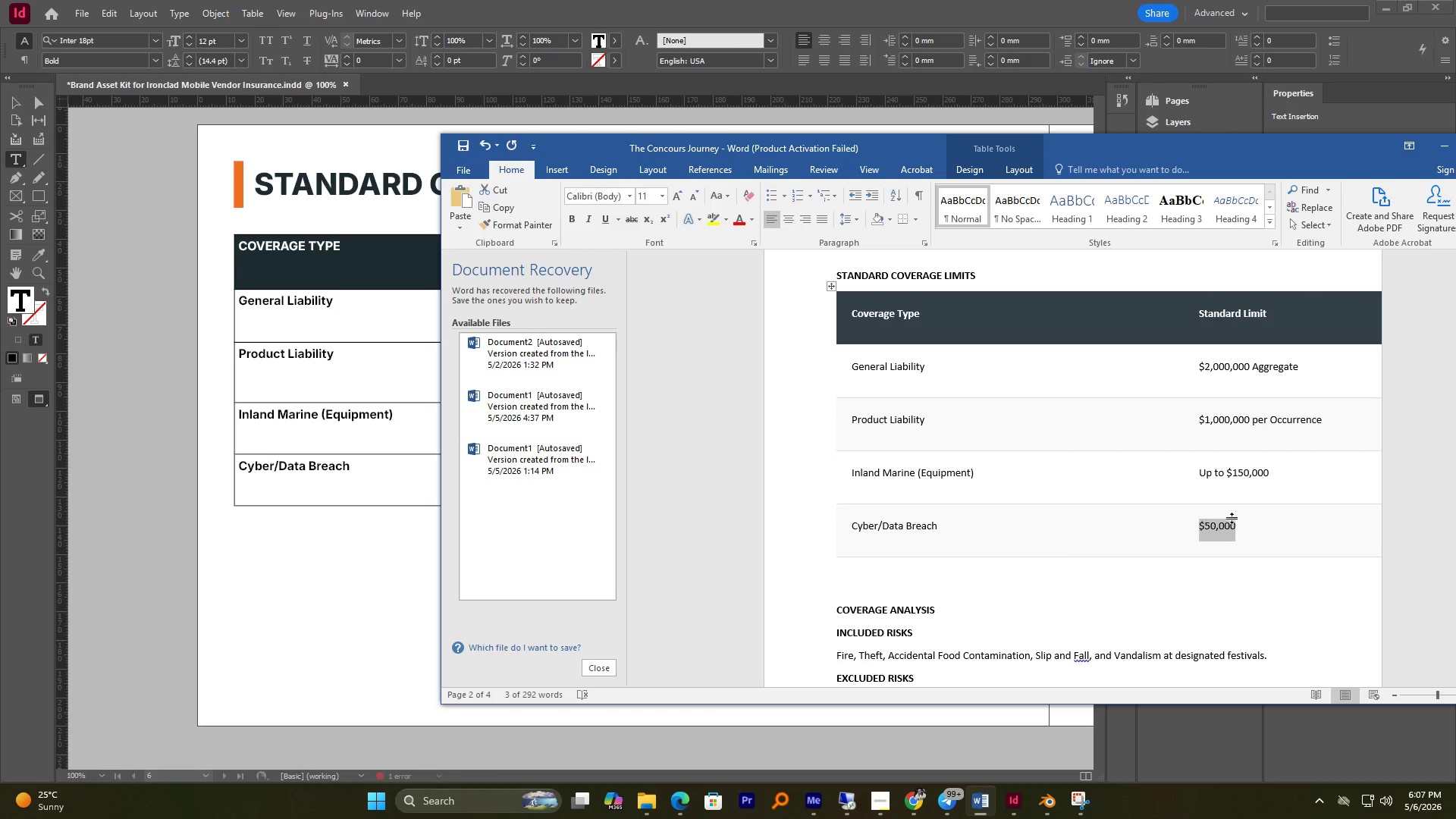 
key(Control+C)
 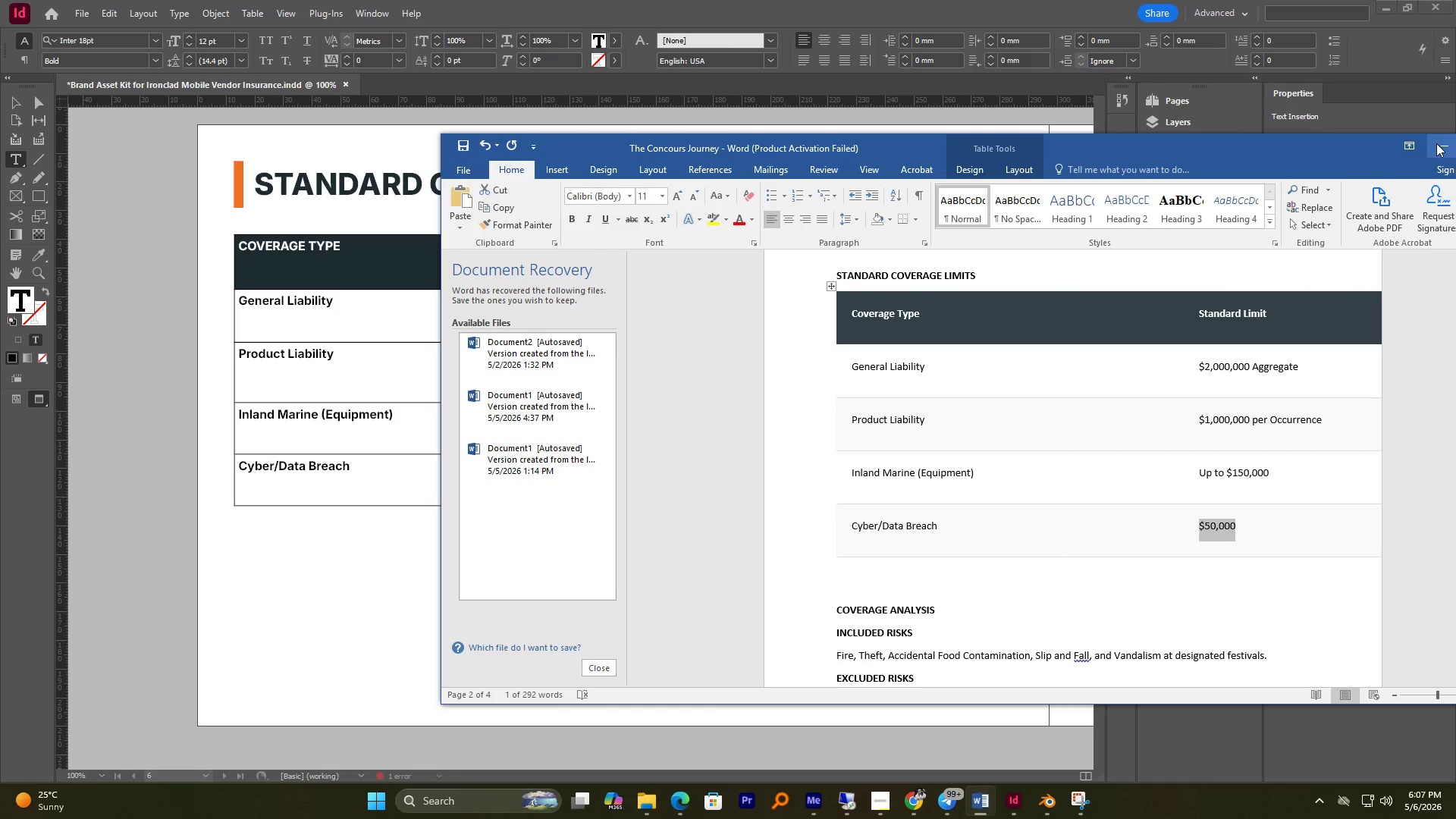 
left_click([1436, 145])
 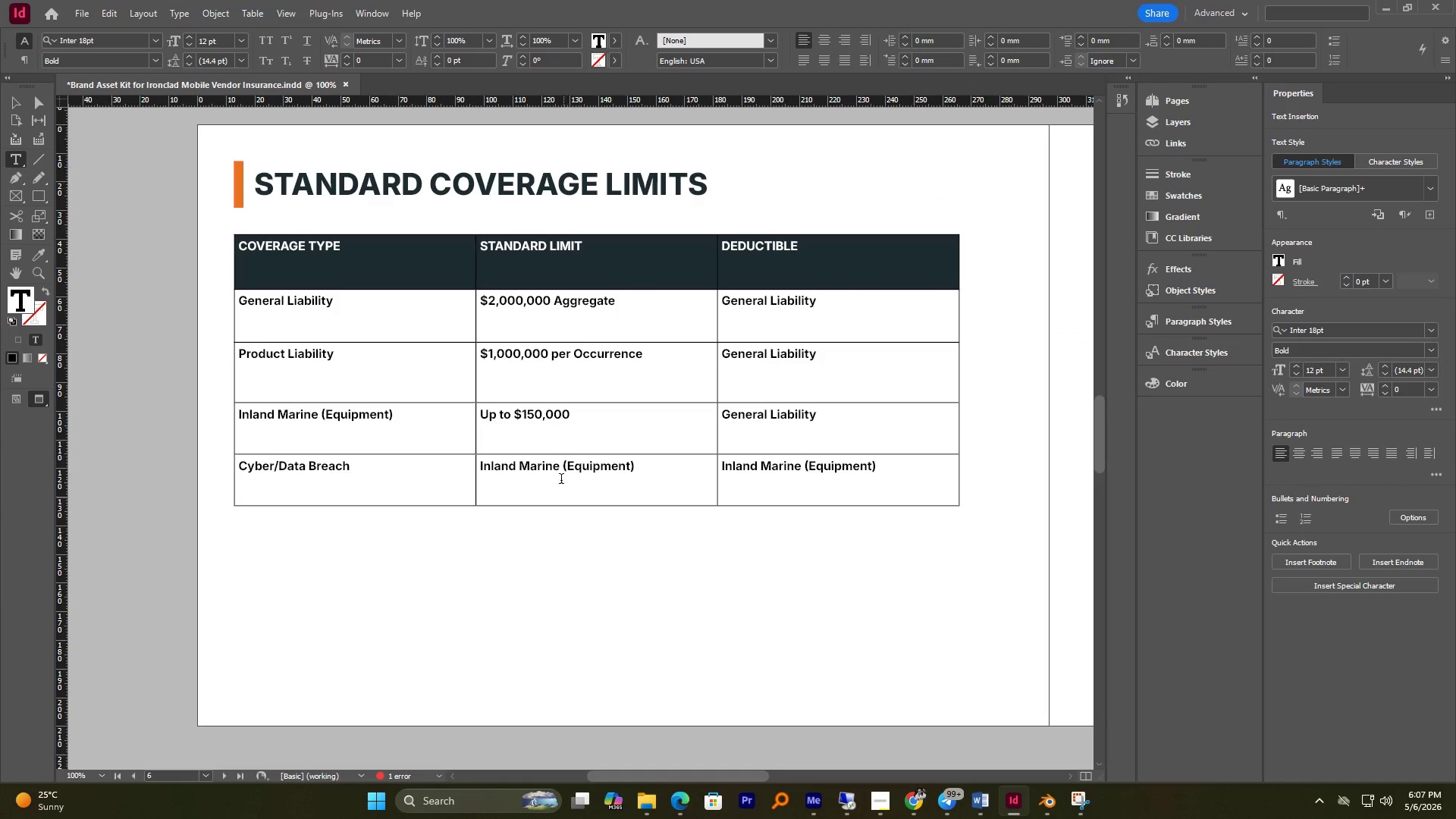 
left_click([560, 457])
 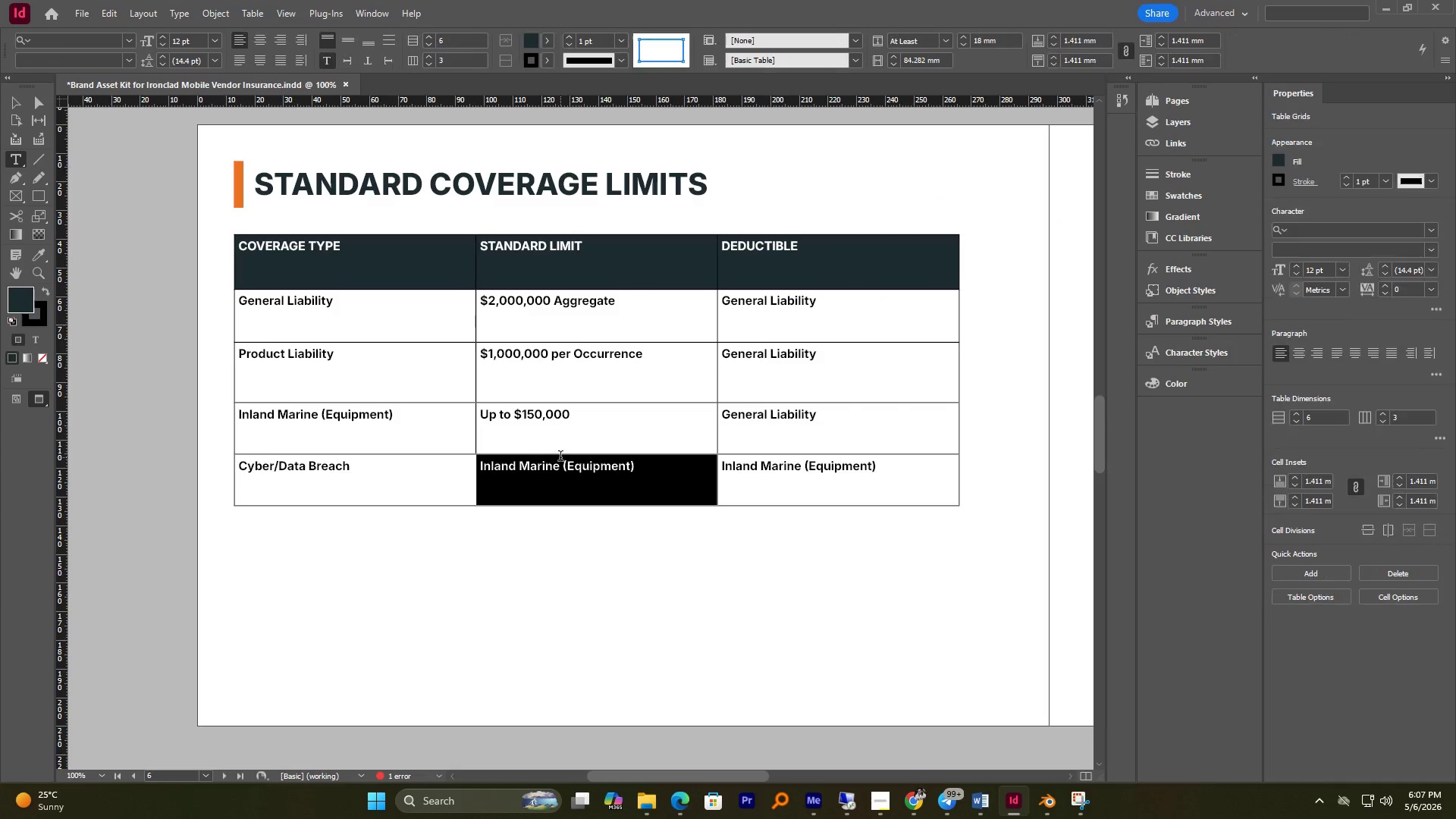 
key(Control+ControlLeft)
 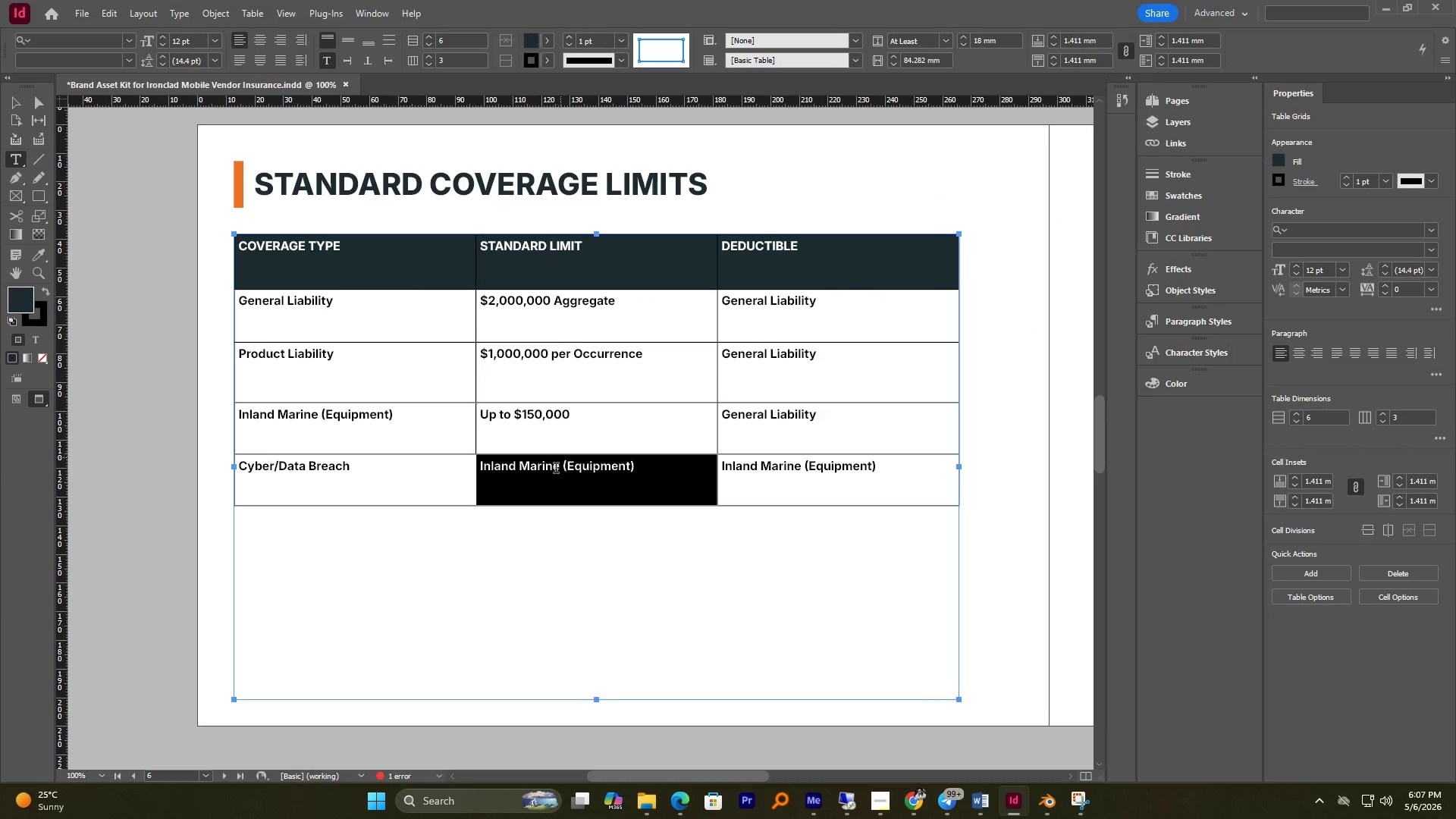 
left_click([556, 469])
 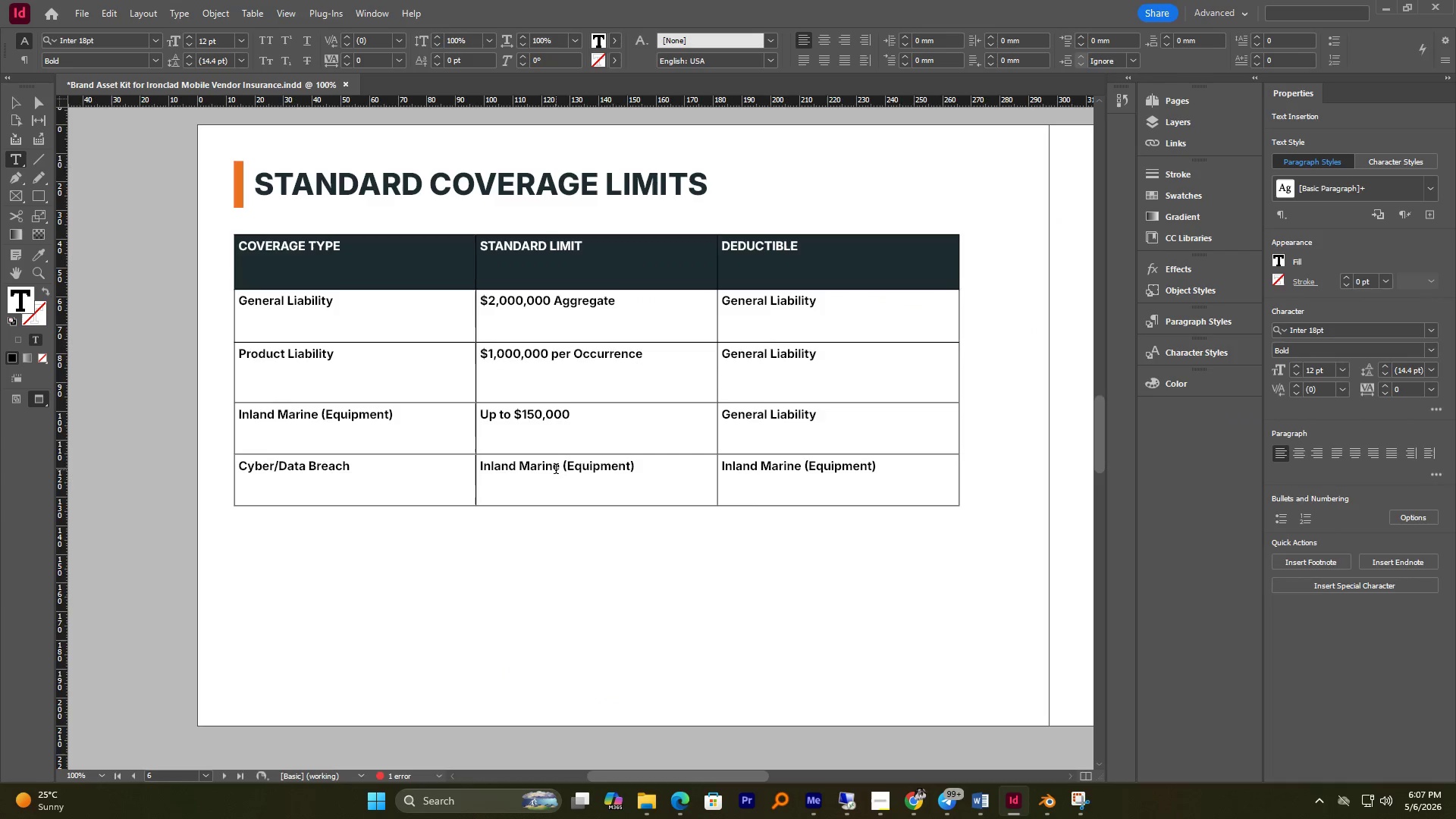 
key(Control+A)
 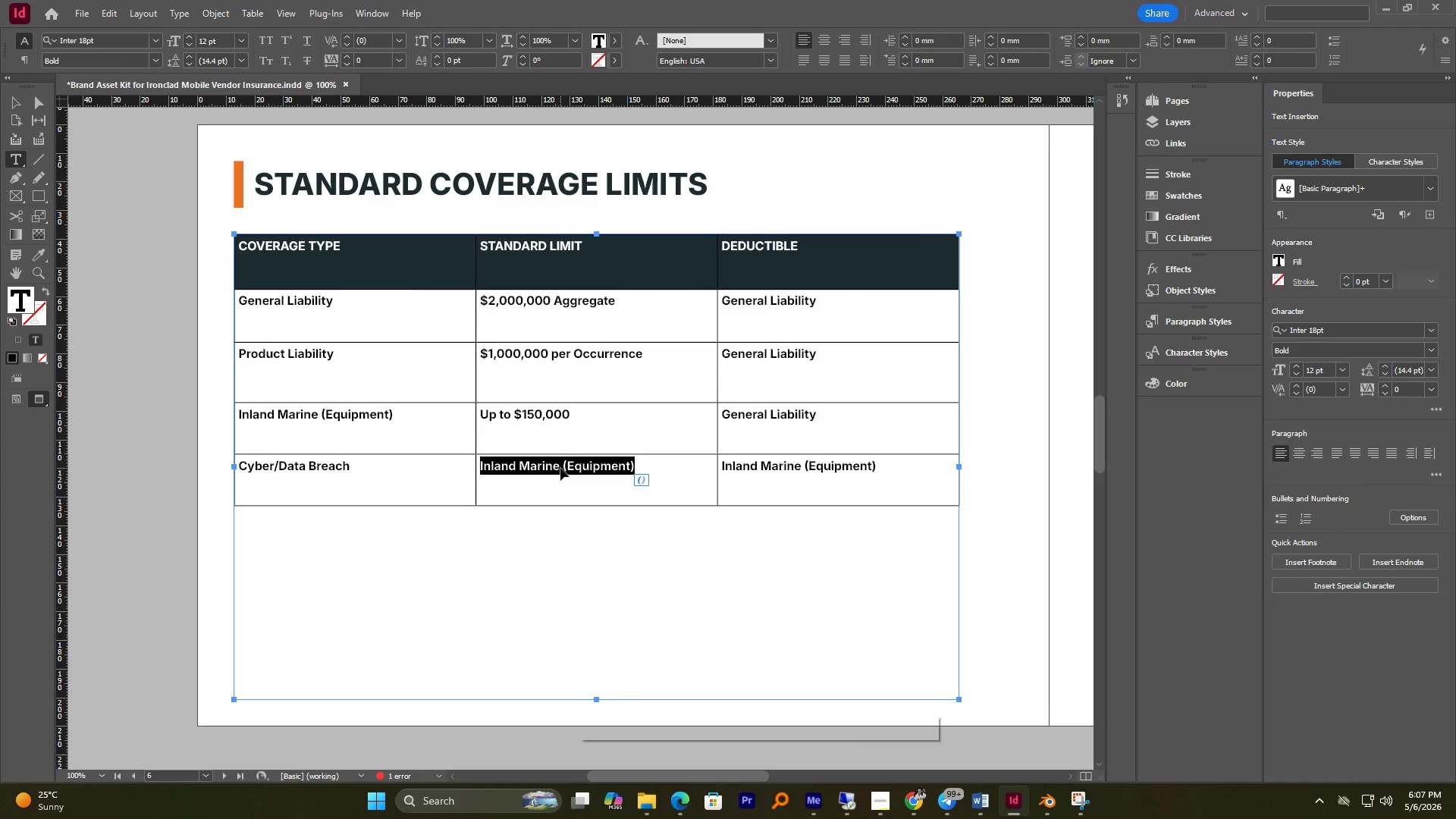 
key(Control+V)
 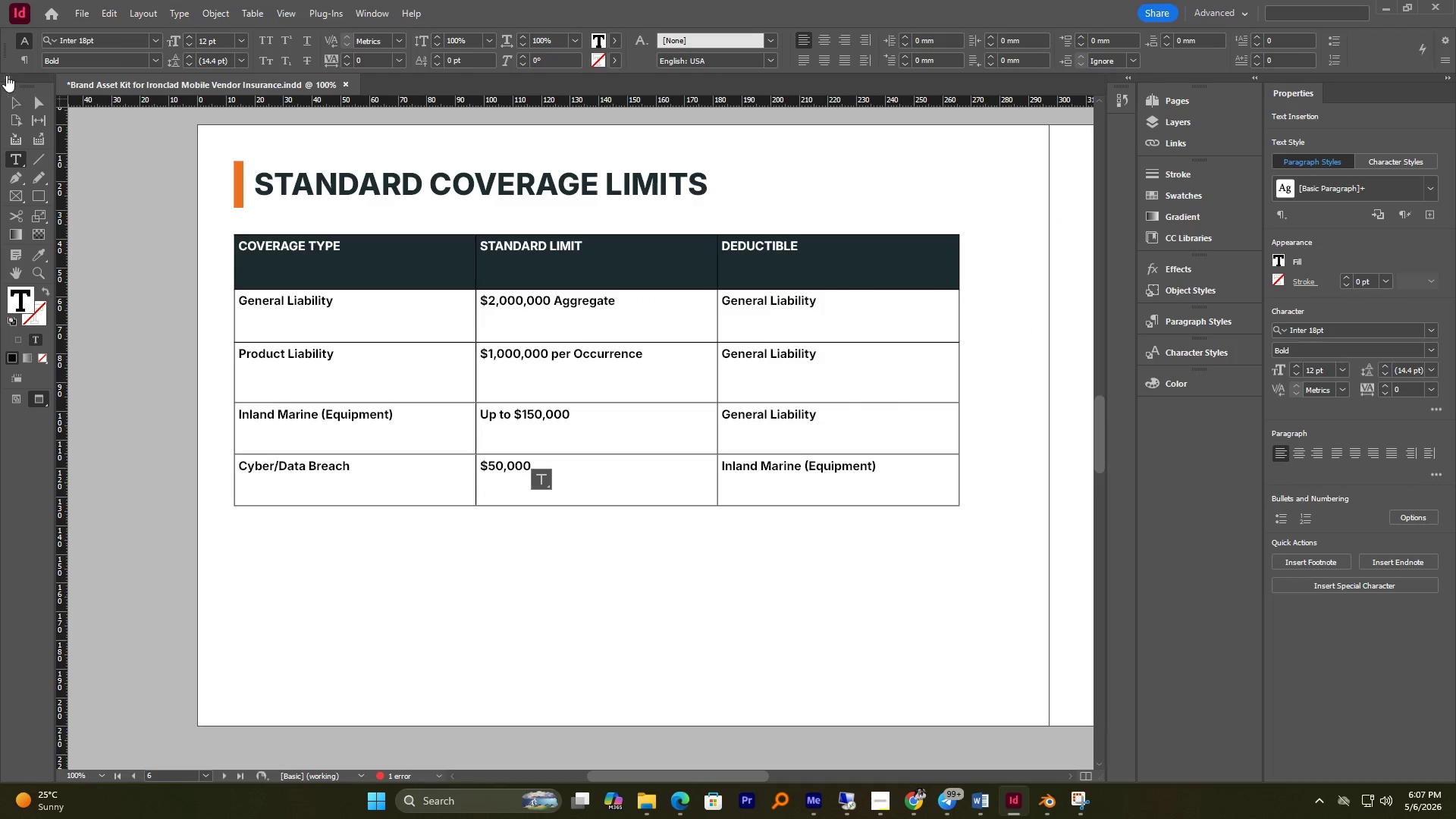 
left_click([16, 103])
 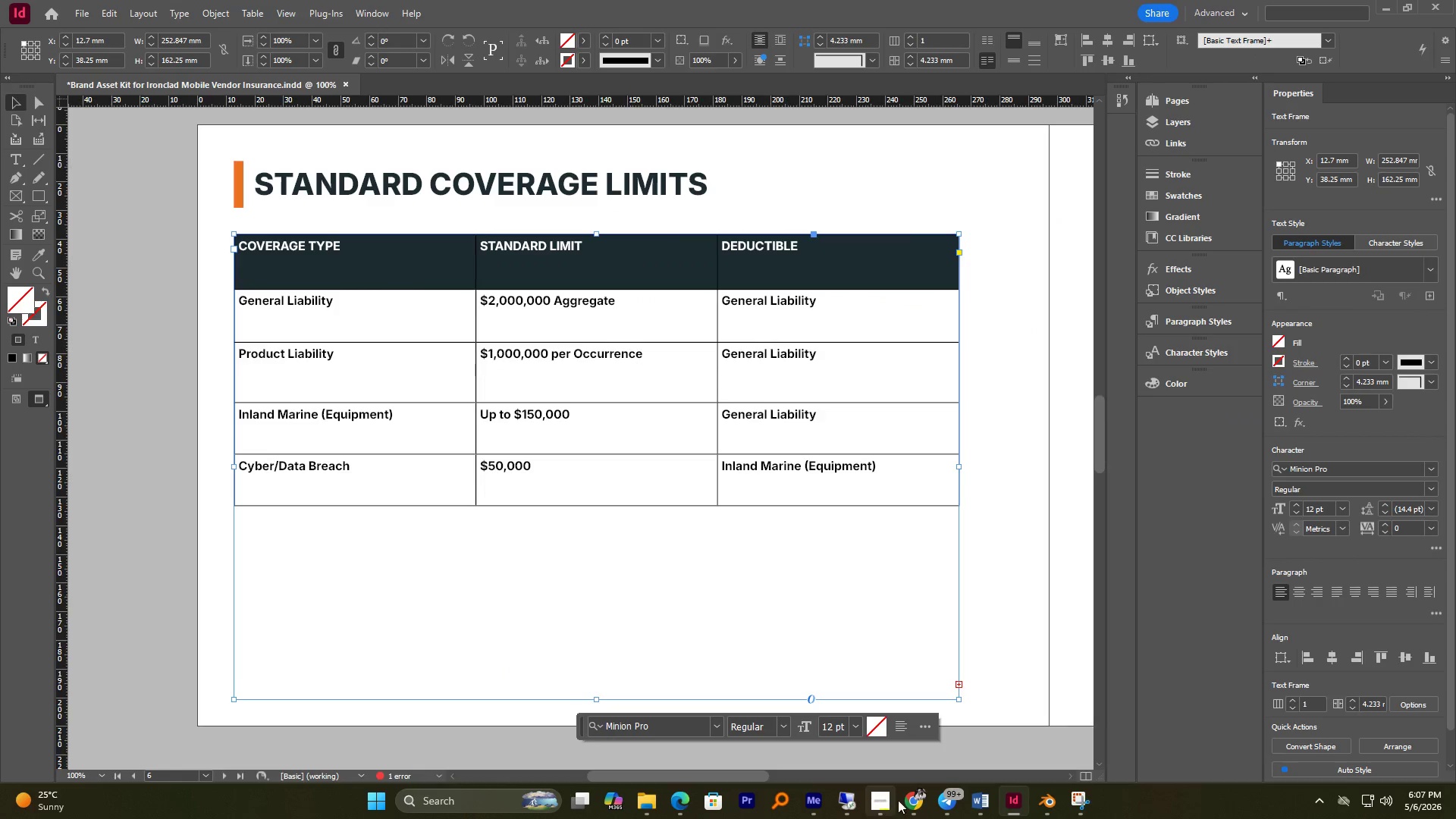 
left_click([987, 804])
 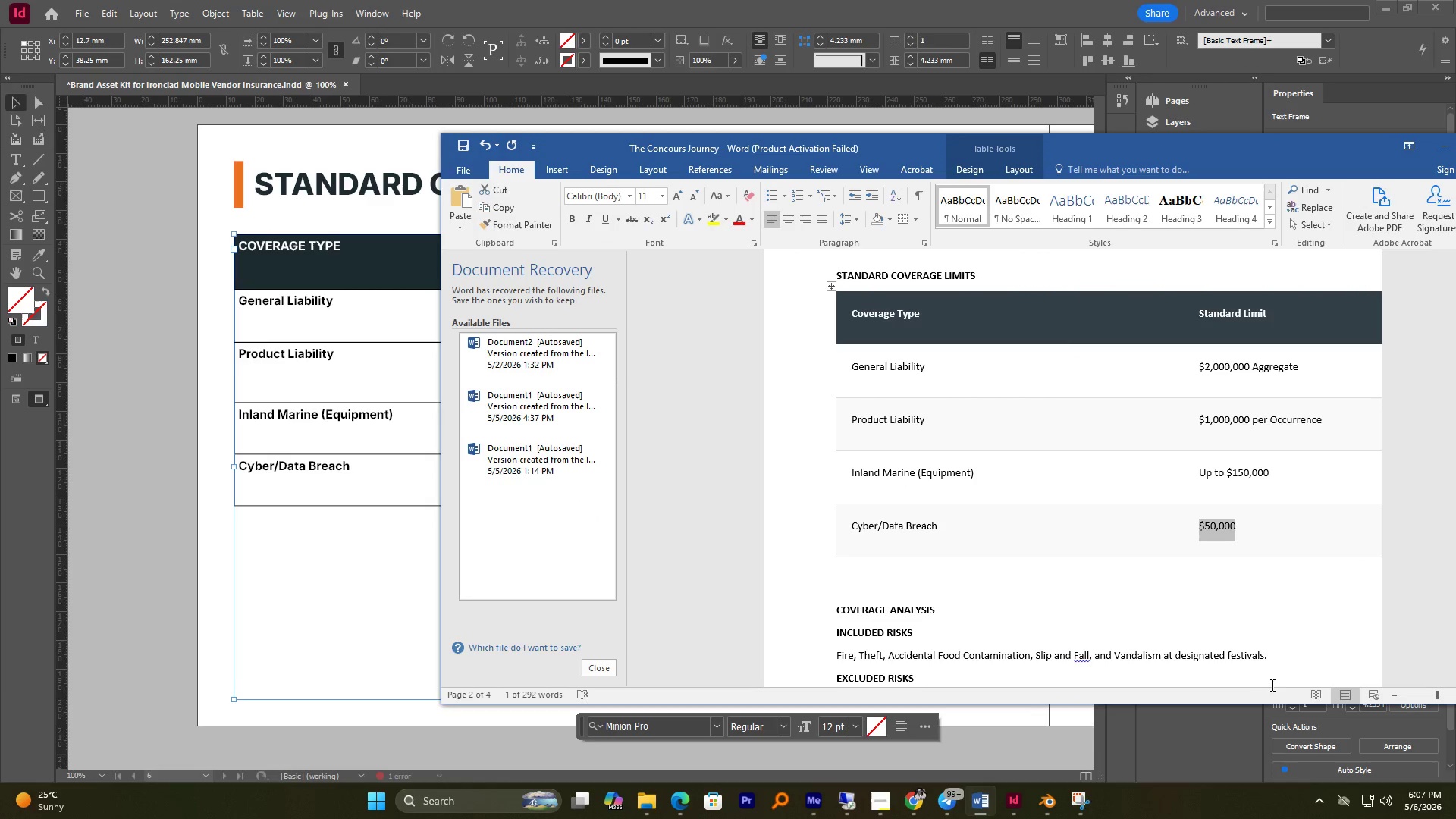 
hold_key(key=AltLeft, duration=1.19)
scroll: coordinate [1000, 459], scroll_direction: up, amount: 1.0
 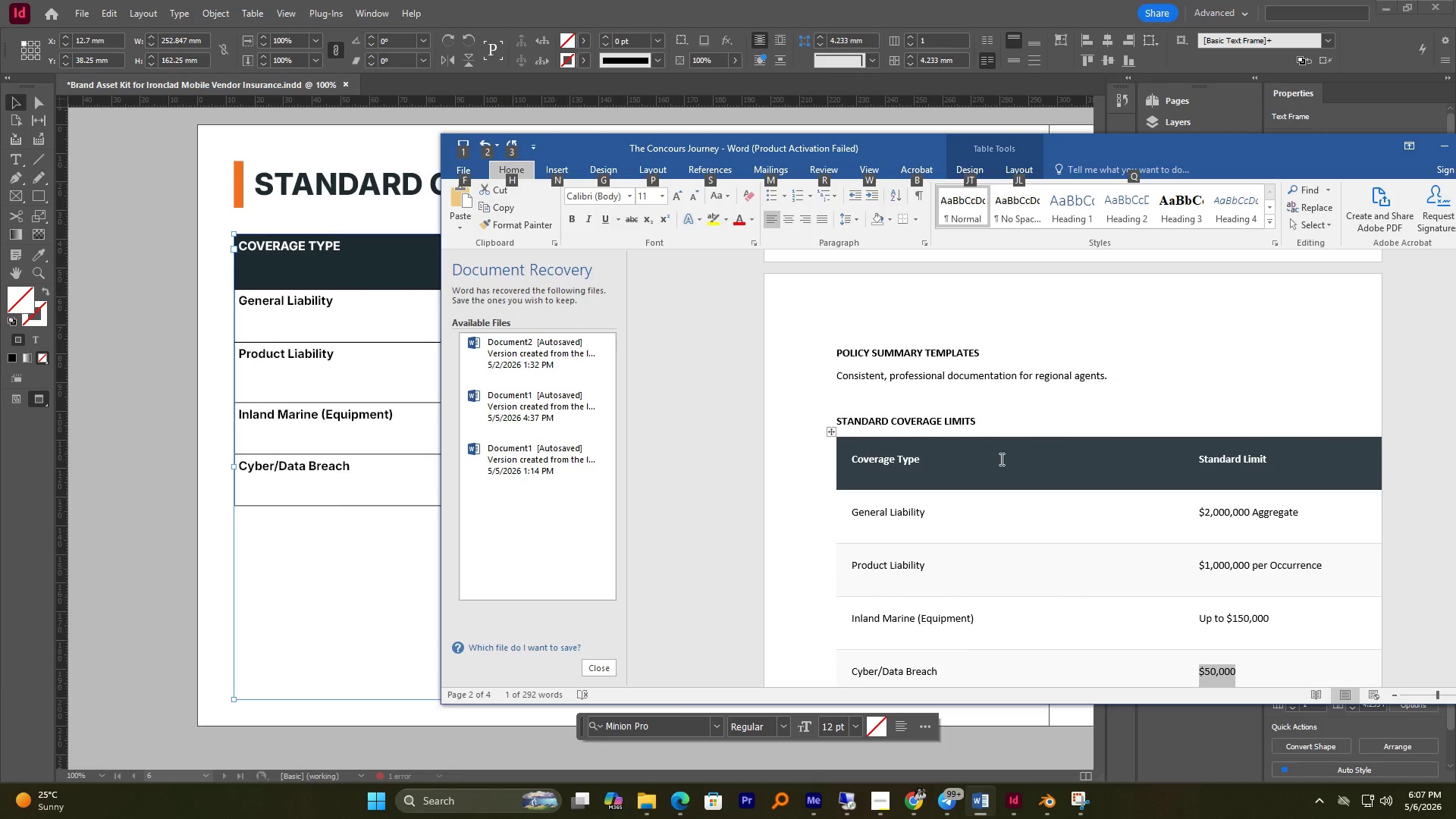 
scroll: coordinate [1000, 459], scroll_direction: down, amount: 2.0
 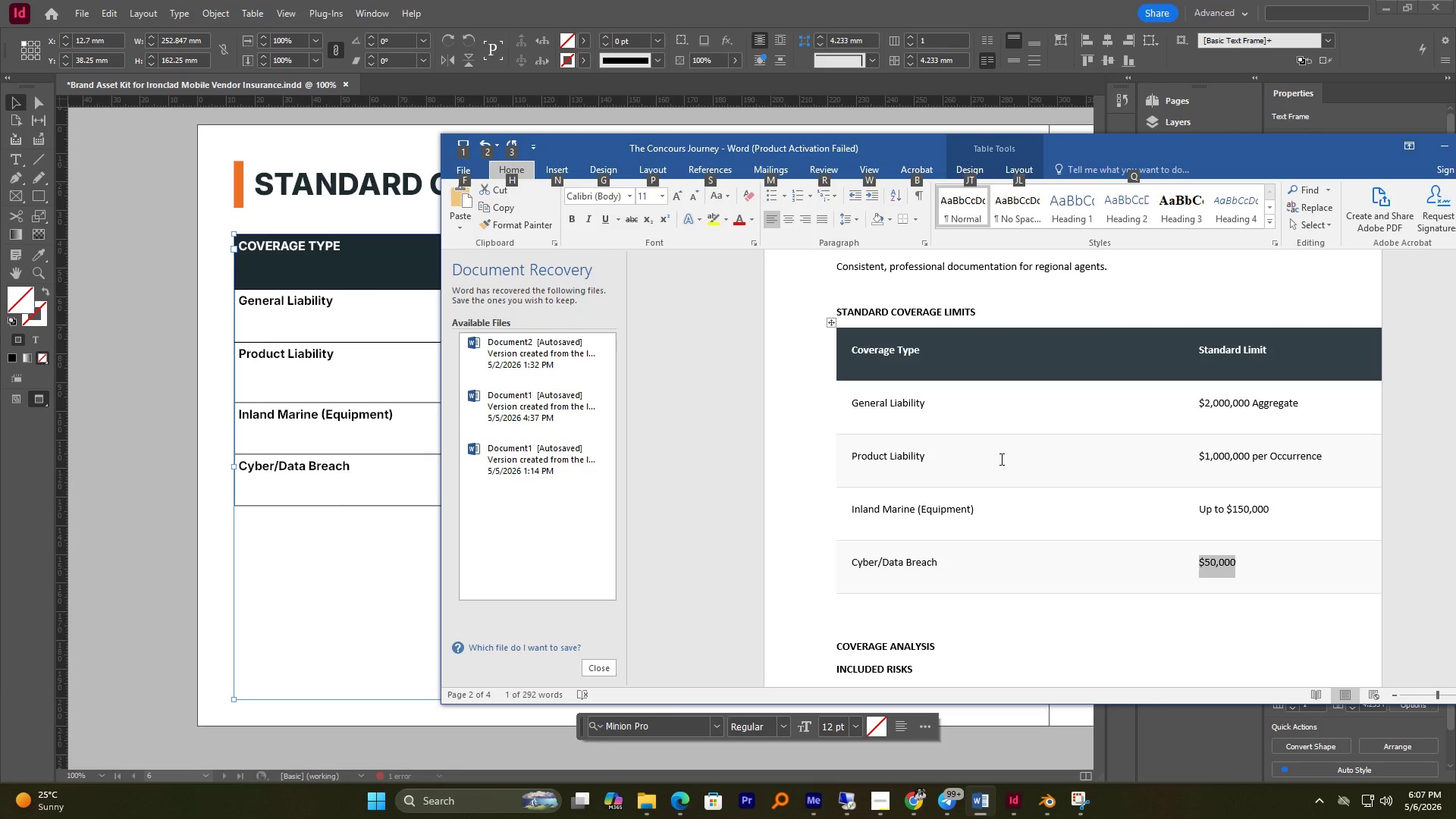 
hold_key(key=AltLeft, duration=1.14)
scroll: coordinate [1000, 459], scroll_direction: up, amount: 1.0
 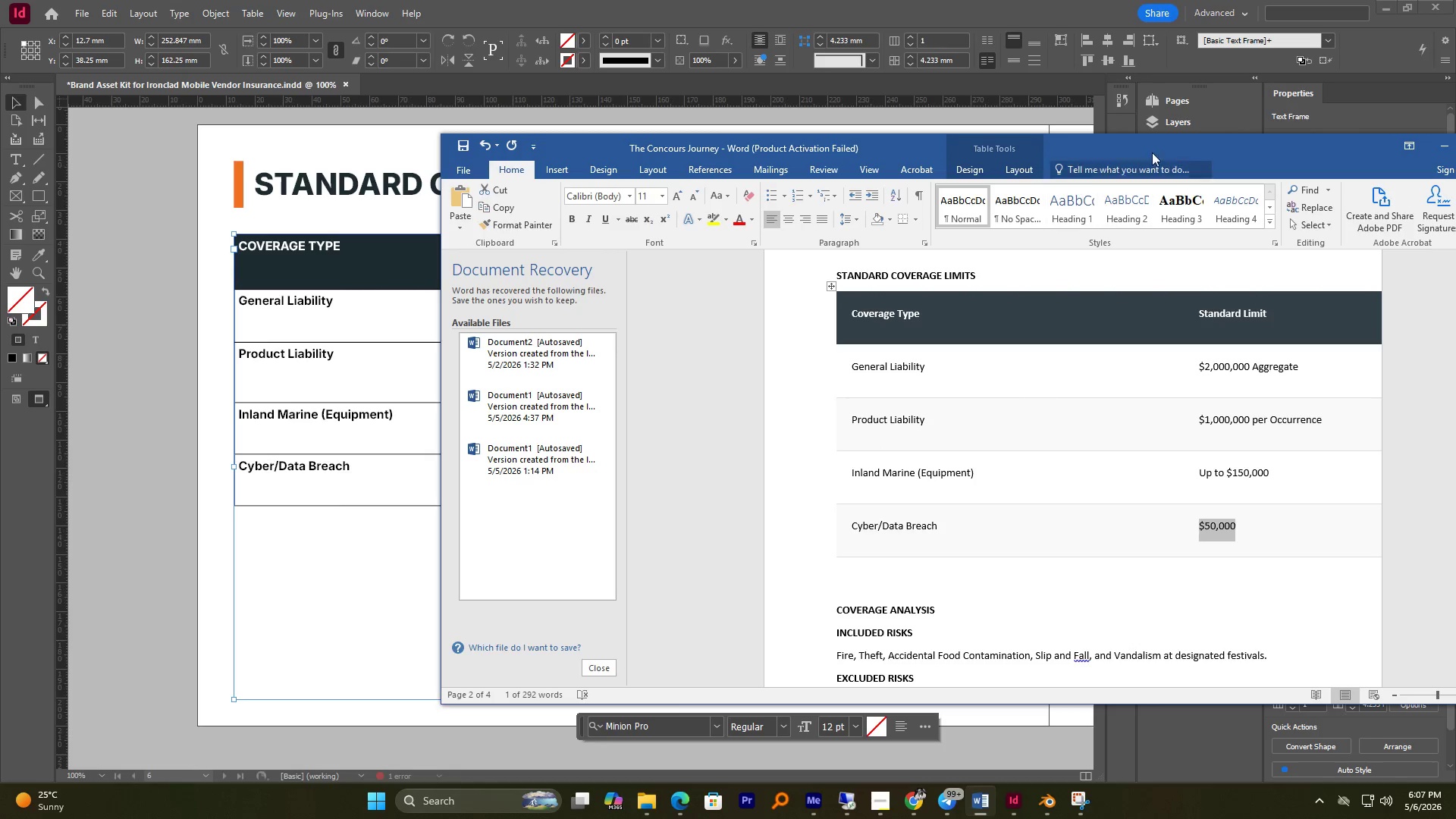 
left_click_drag(start_coordinate=[1351, 145], to_coordinate=[970, 149])
 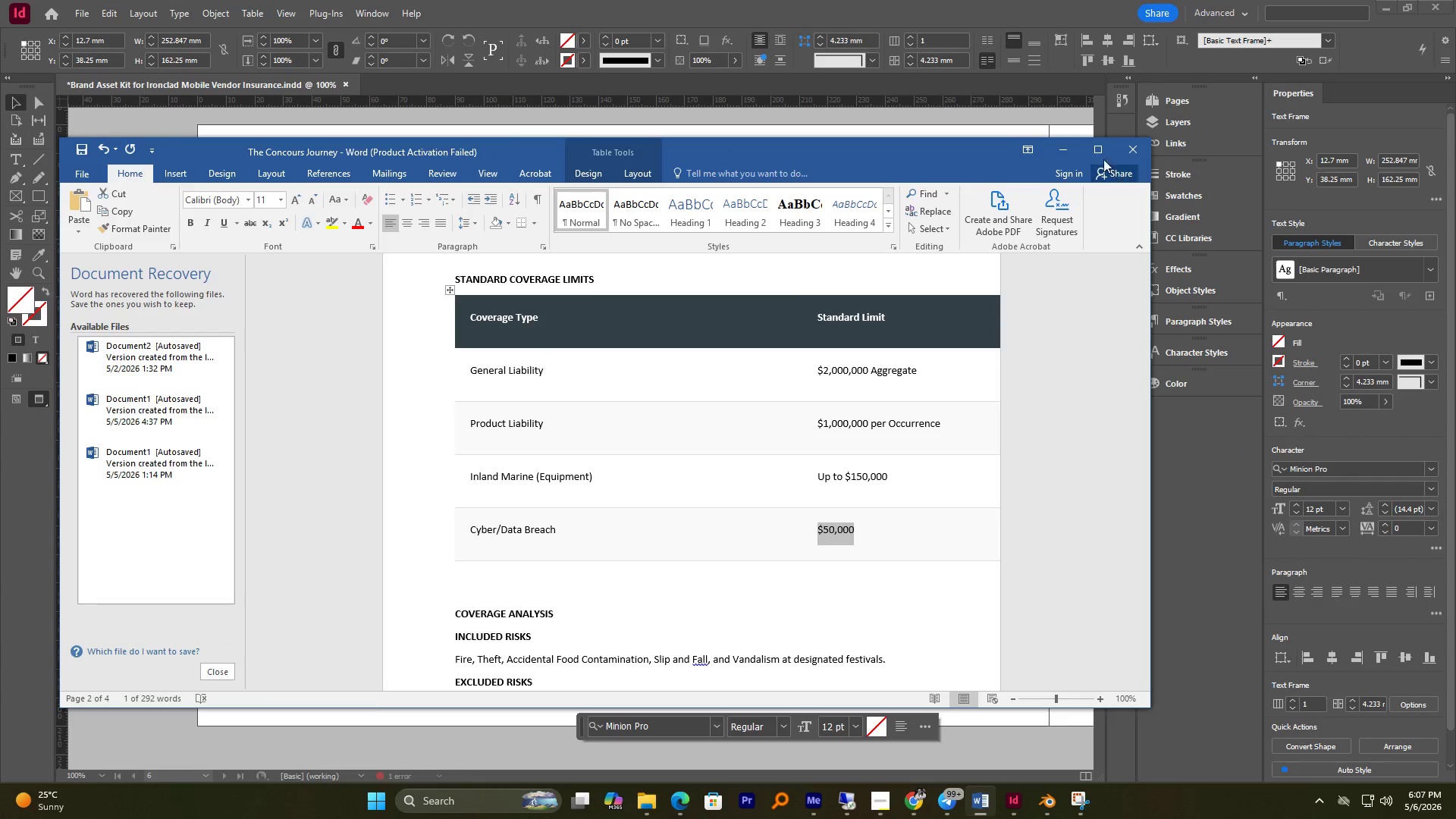 
left_click([1101, 152])
 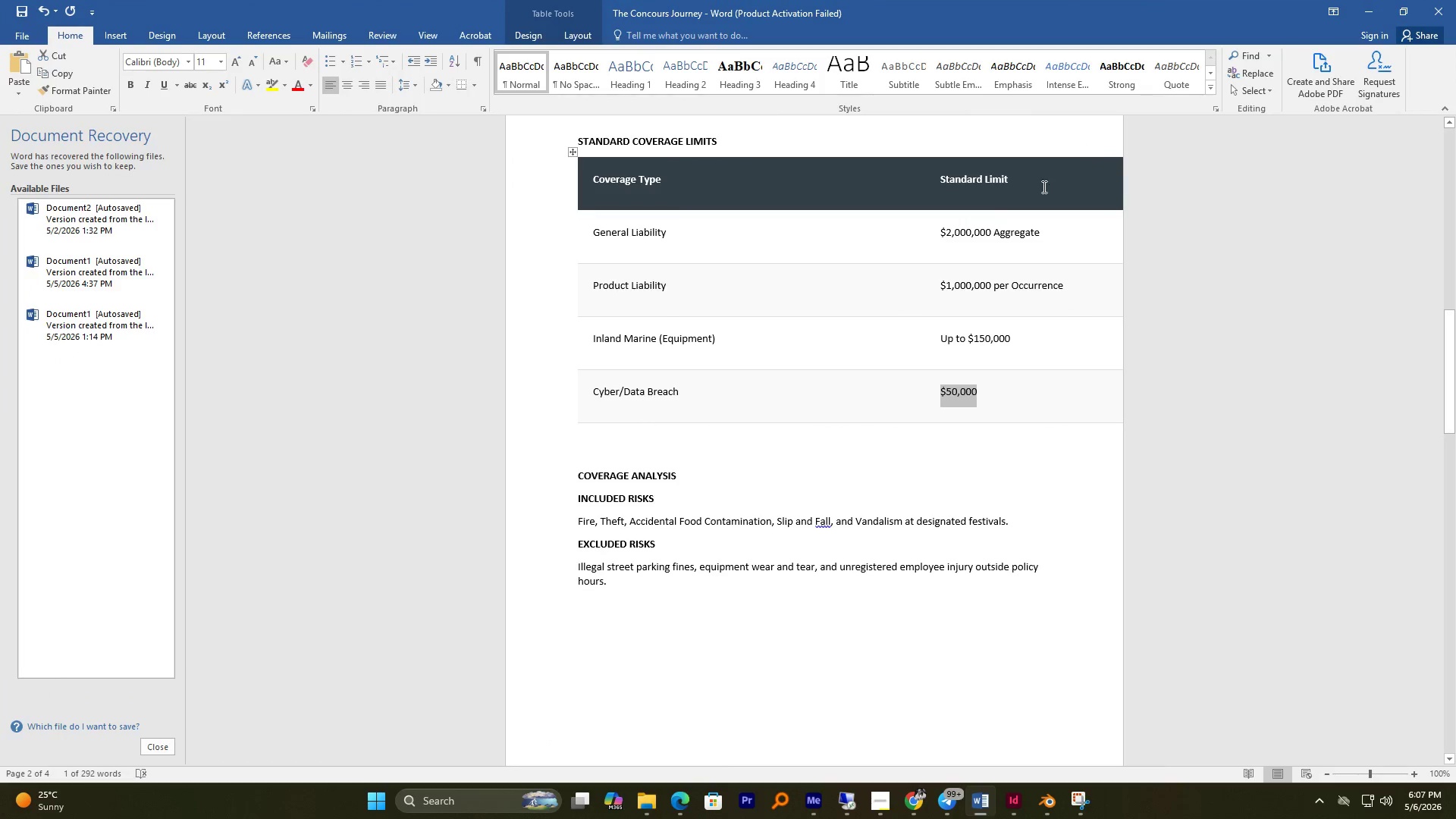 
scroll: coordinate [910, 450], scroll_direction: up, amount: 5.0
 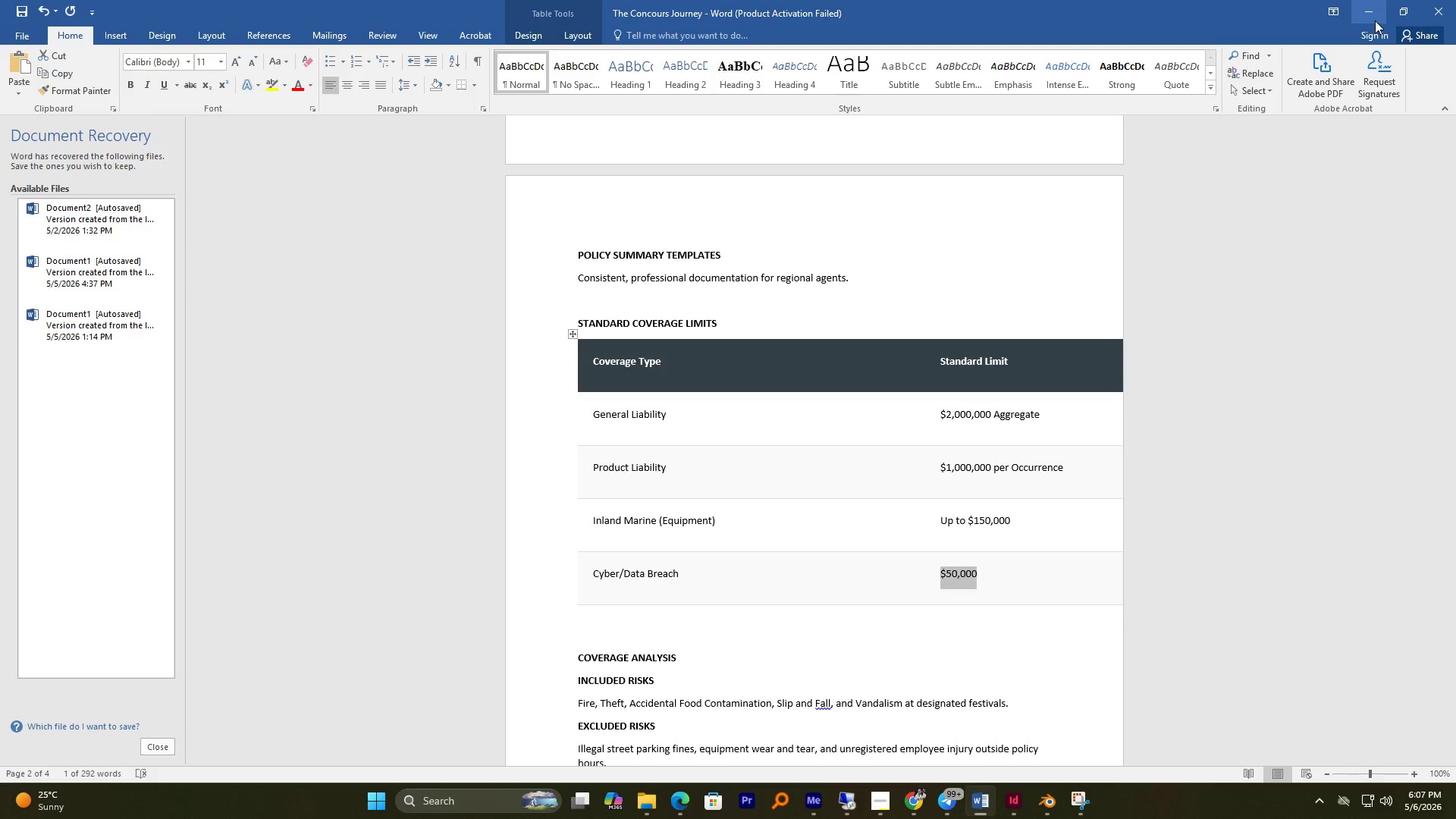 
left_click([1364, 15])
 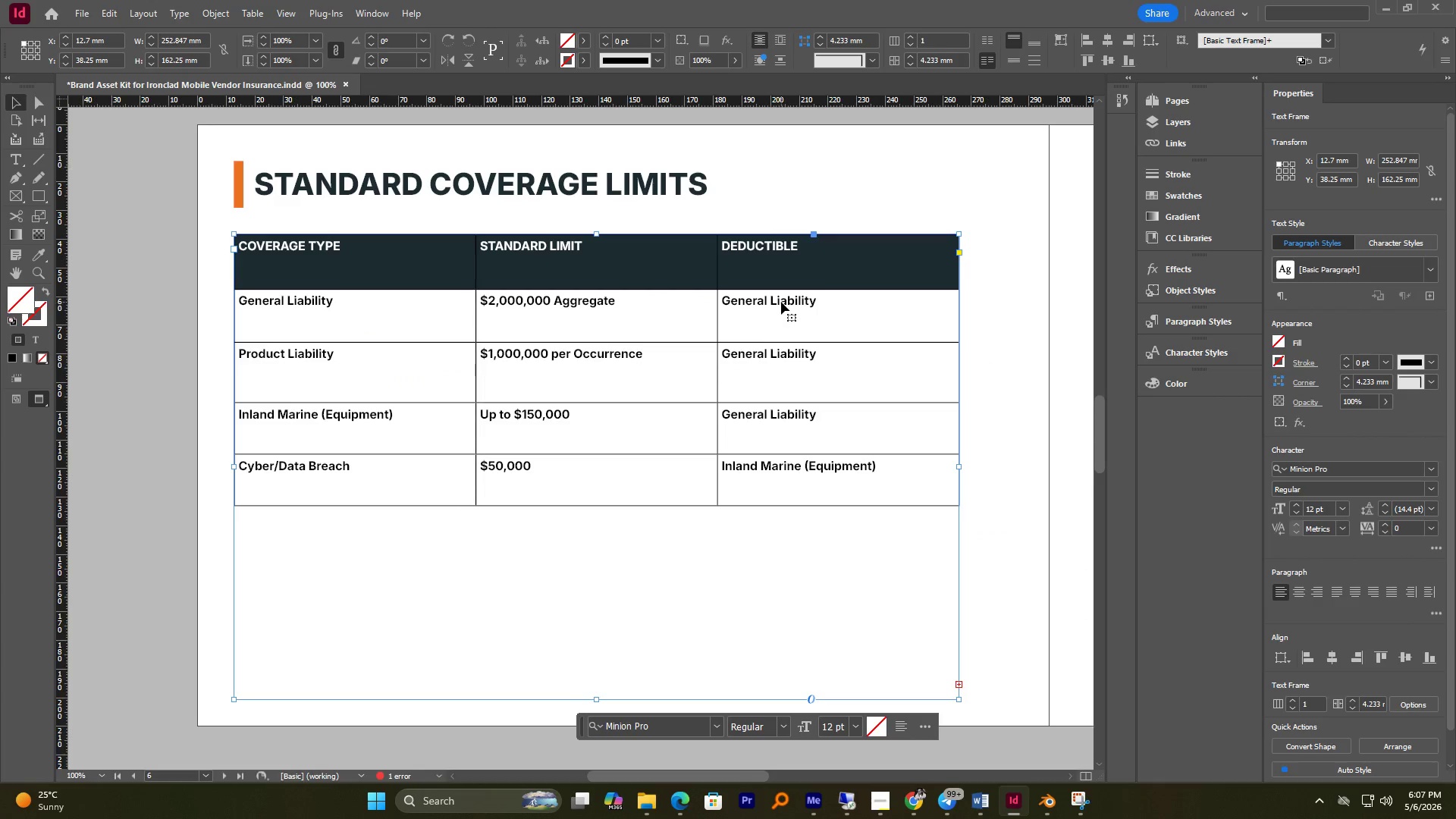 
double_click([773, 304])
 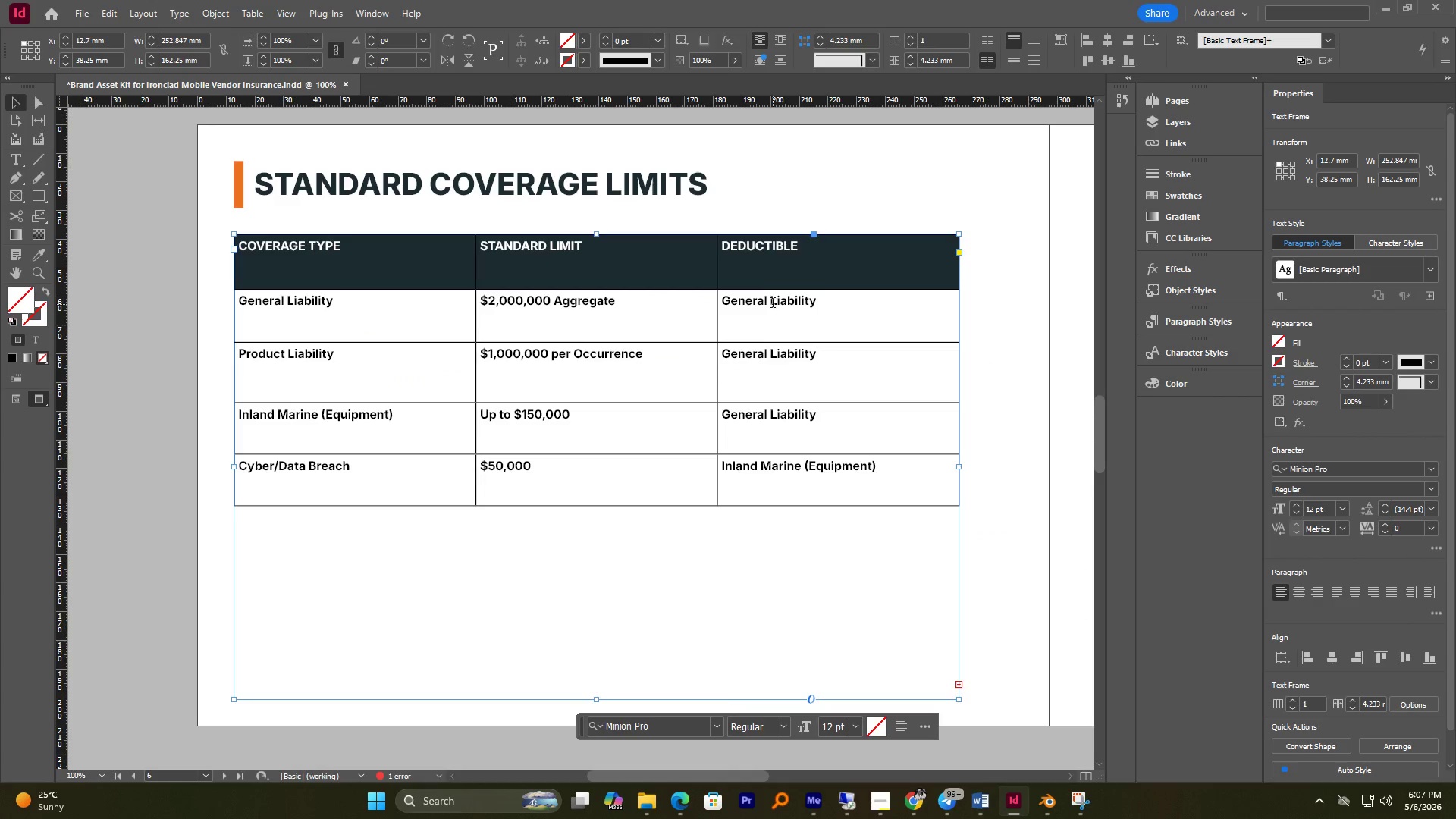 
triple_click([773, 304])
 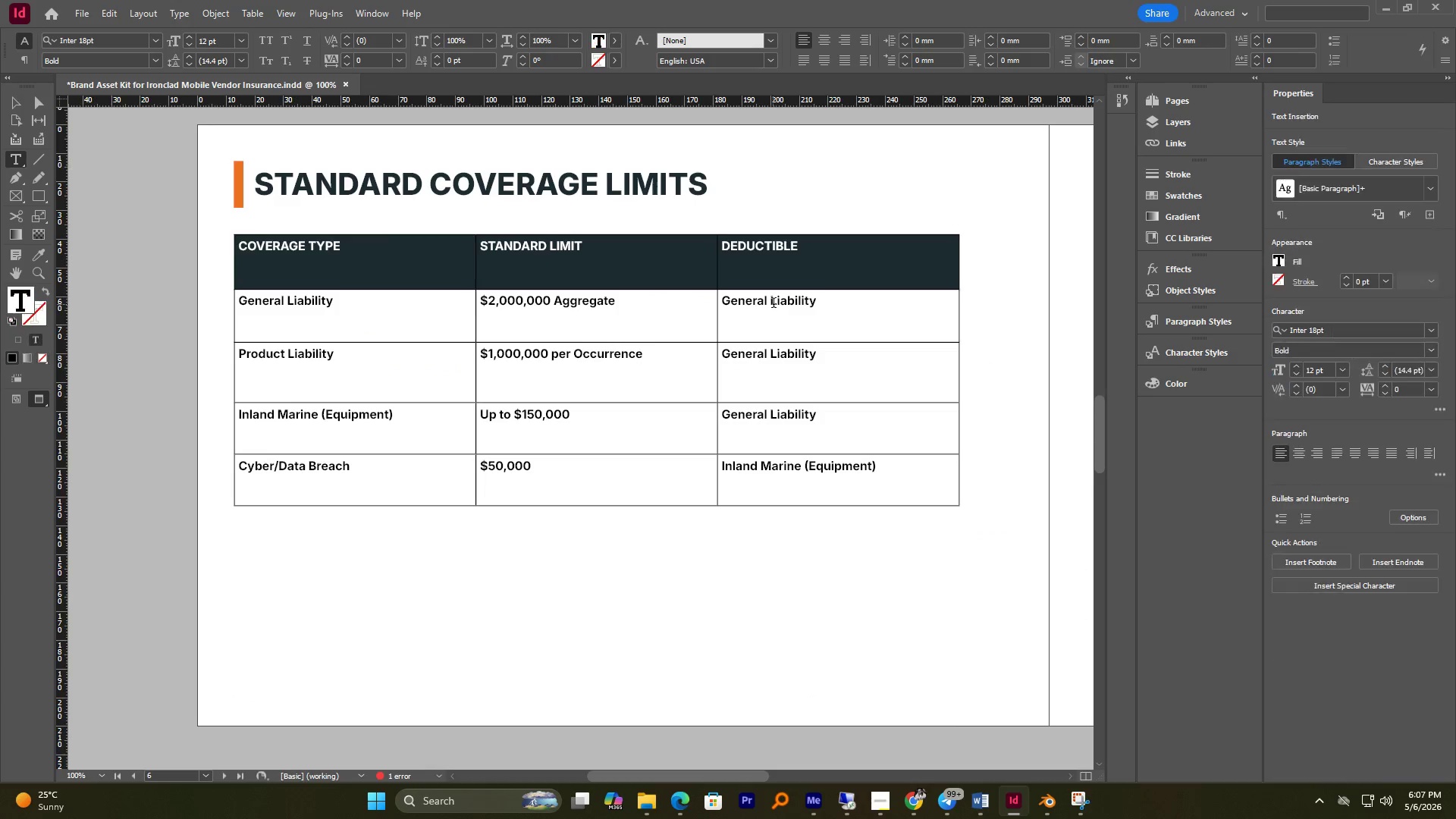 
key(Control+A)
 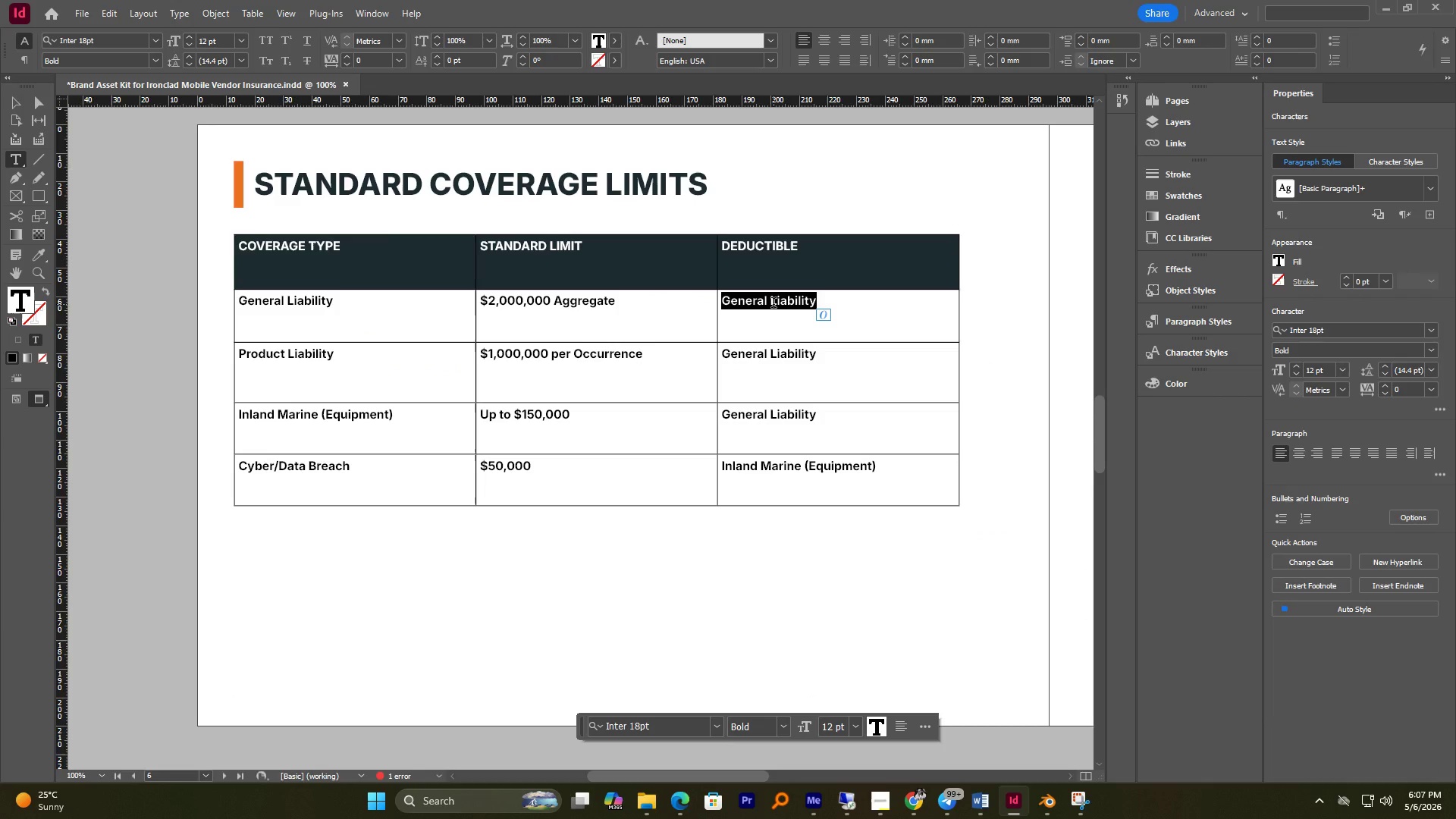 
wait(5.03)
 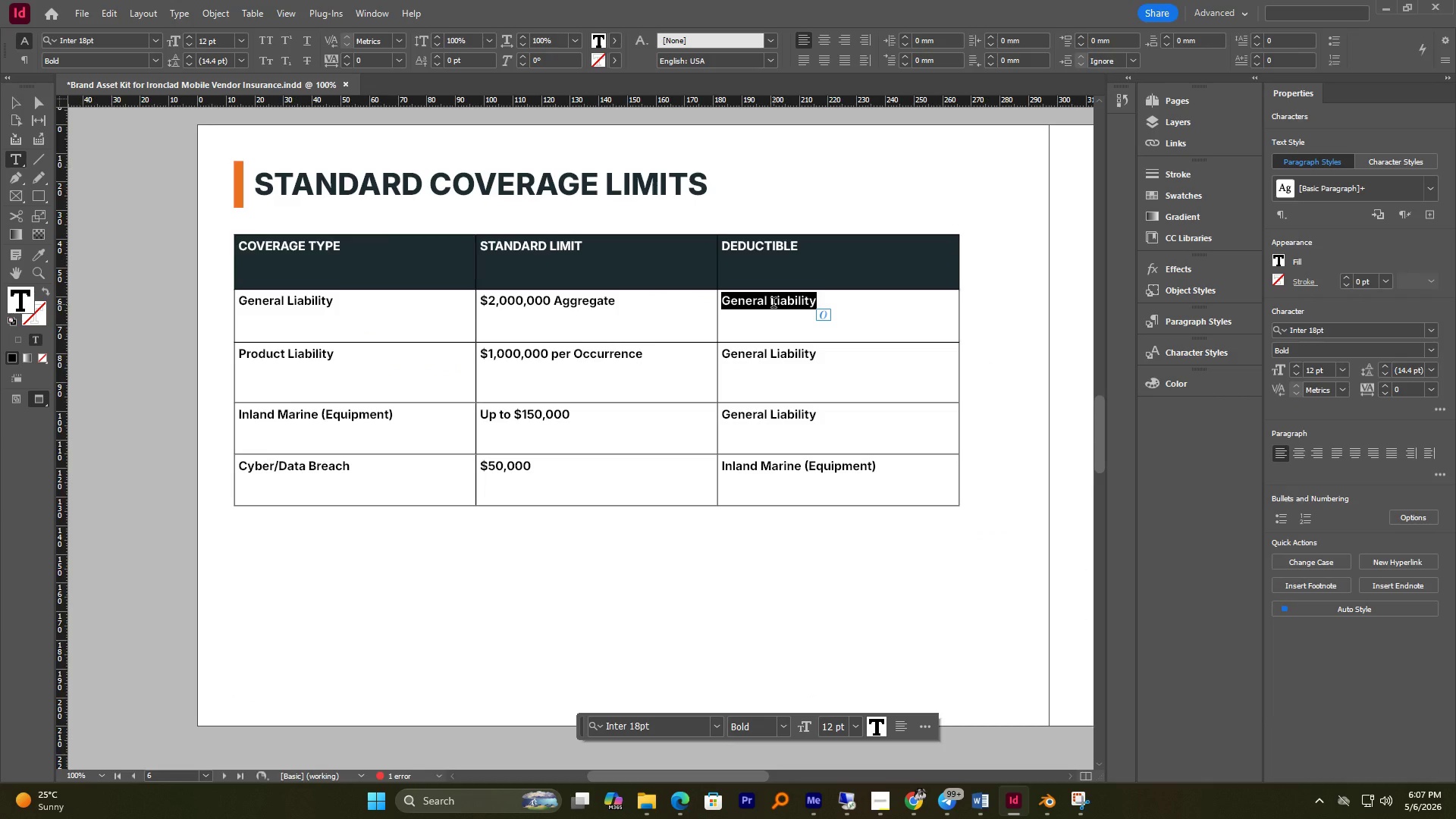 
left_click([974, 801])
 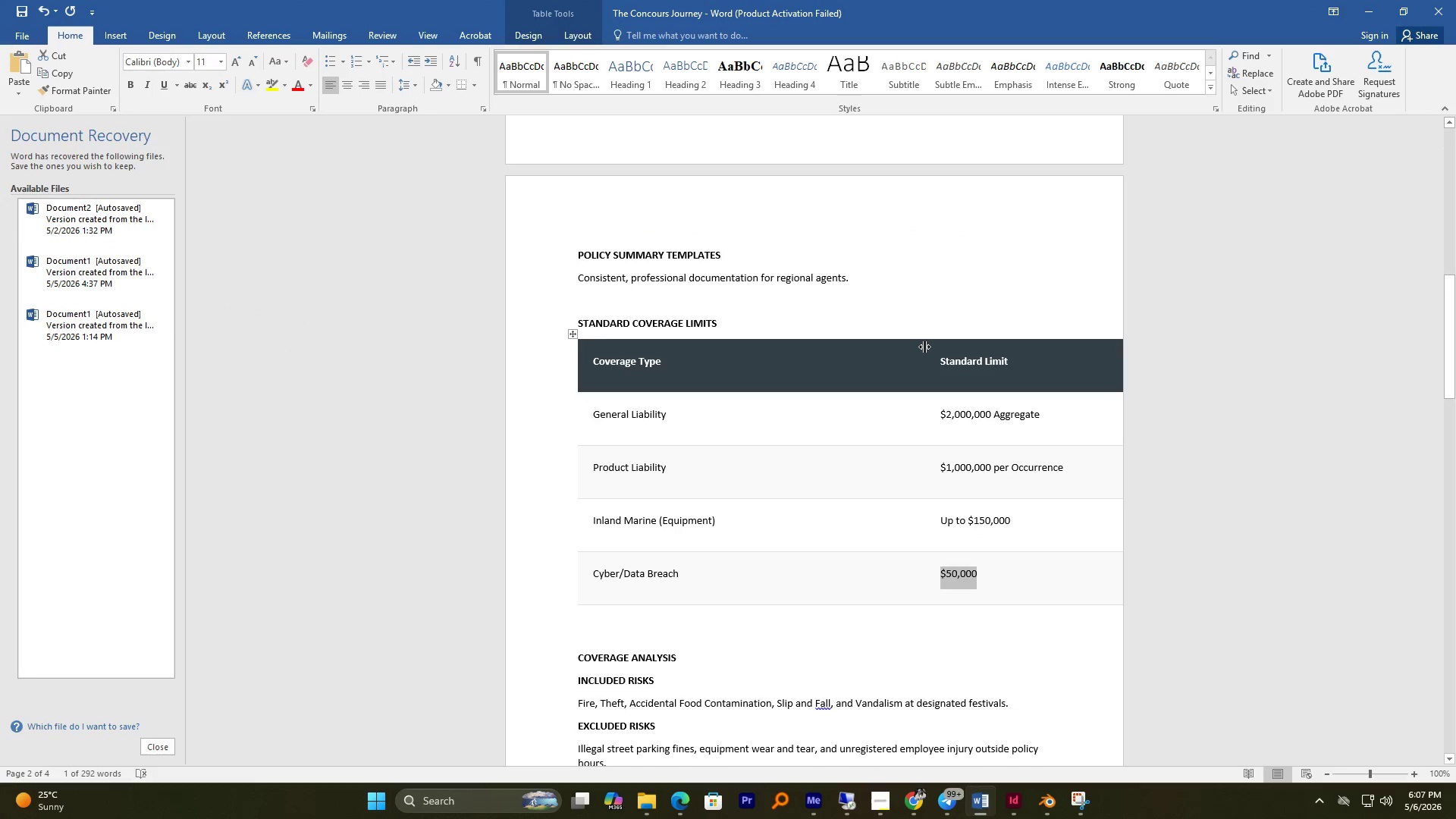 
double_click([924, 347])
 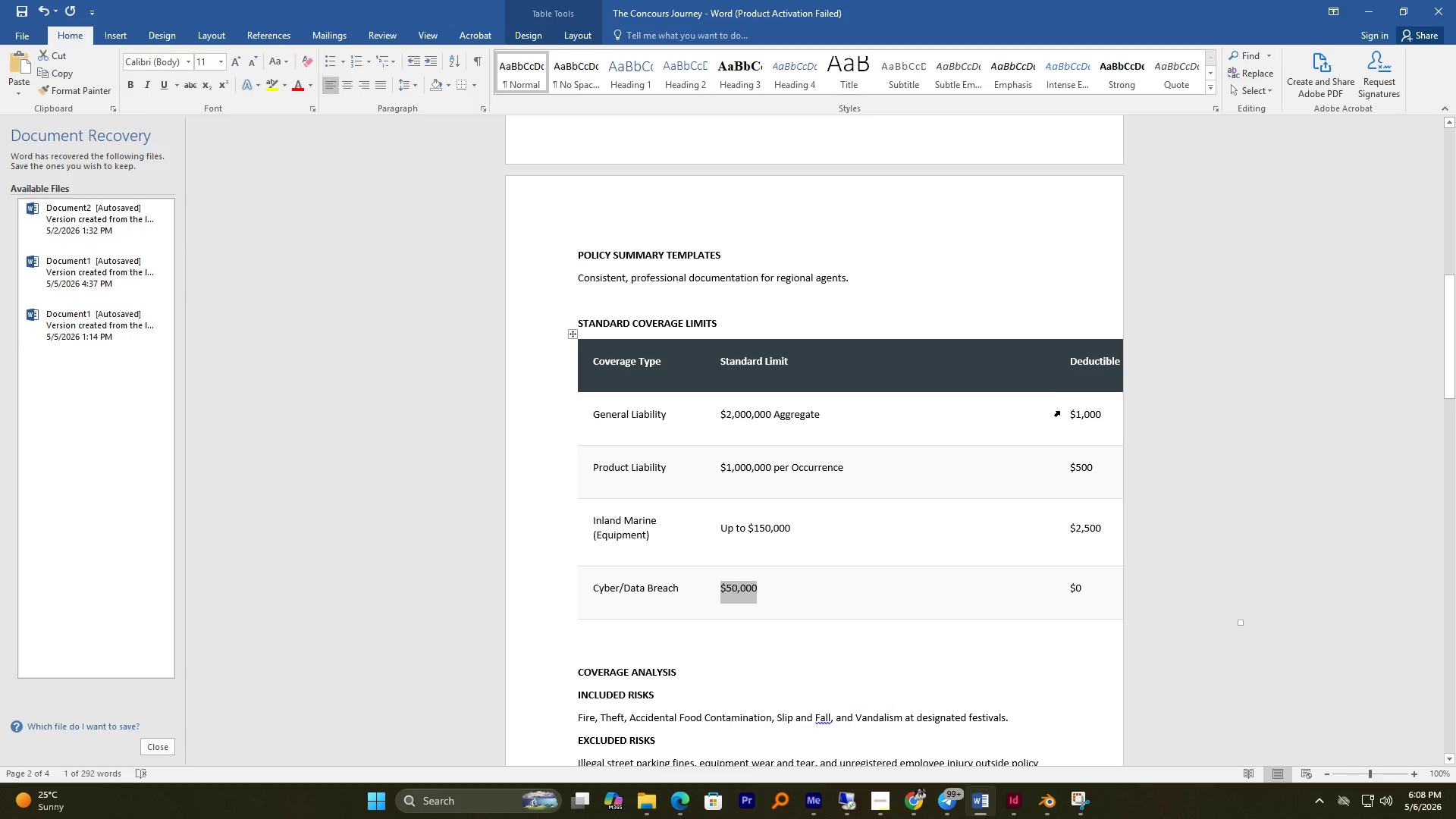 
double_click([1059, 413])
 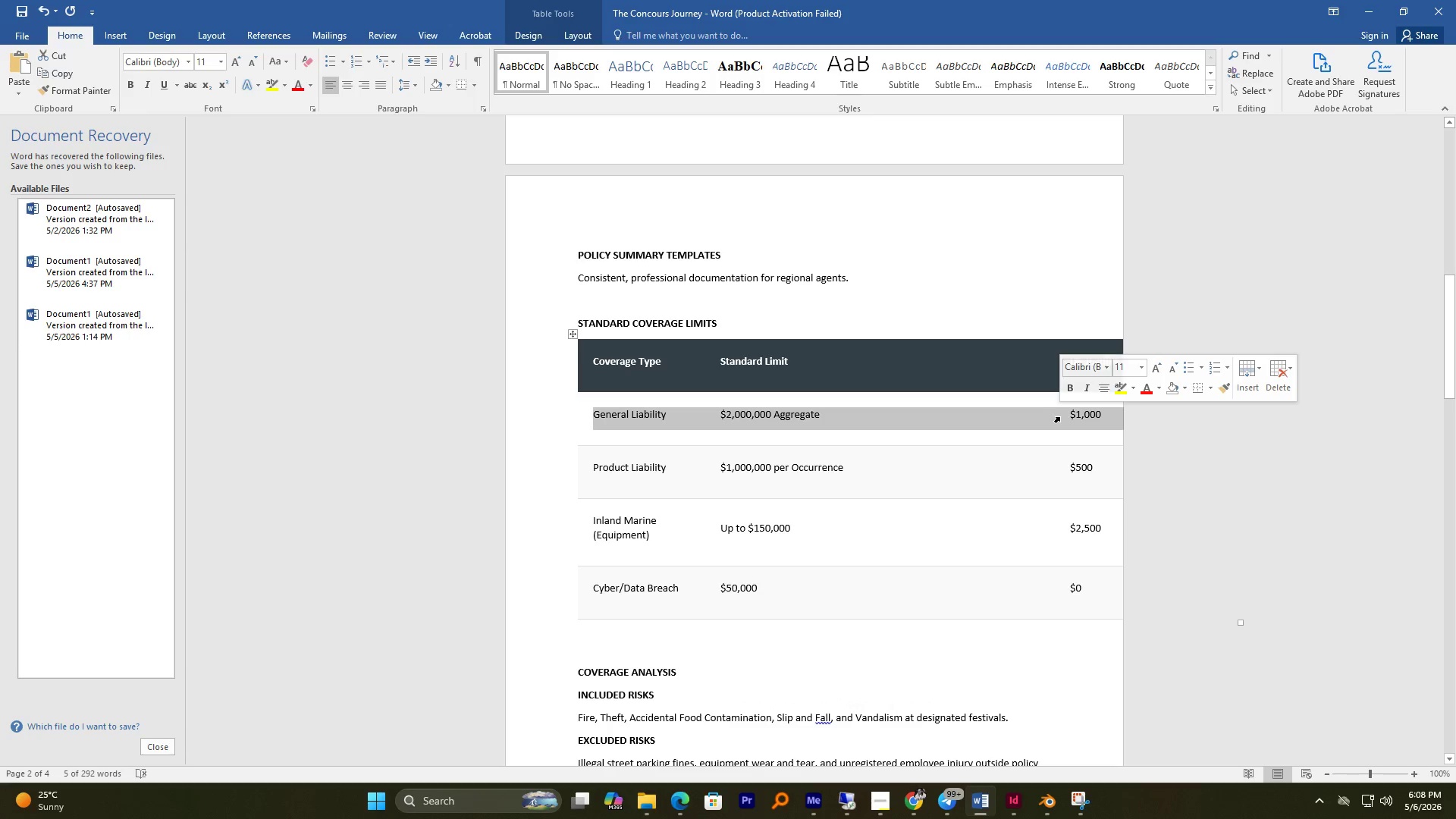 
left_click([1061, 417])
 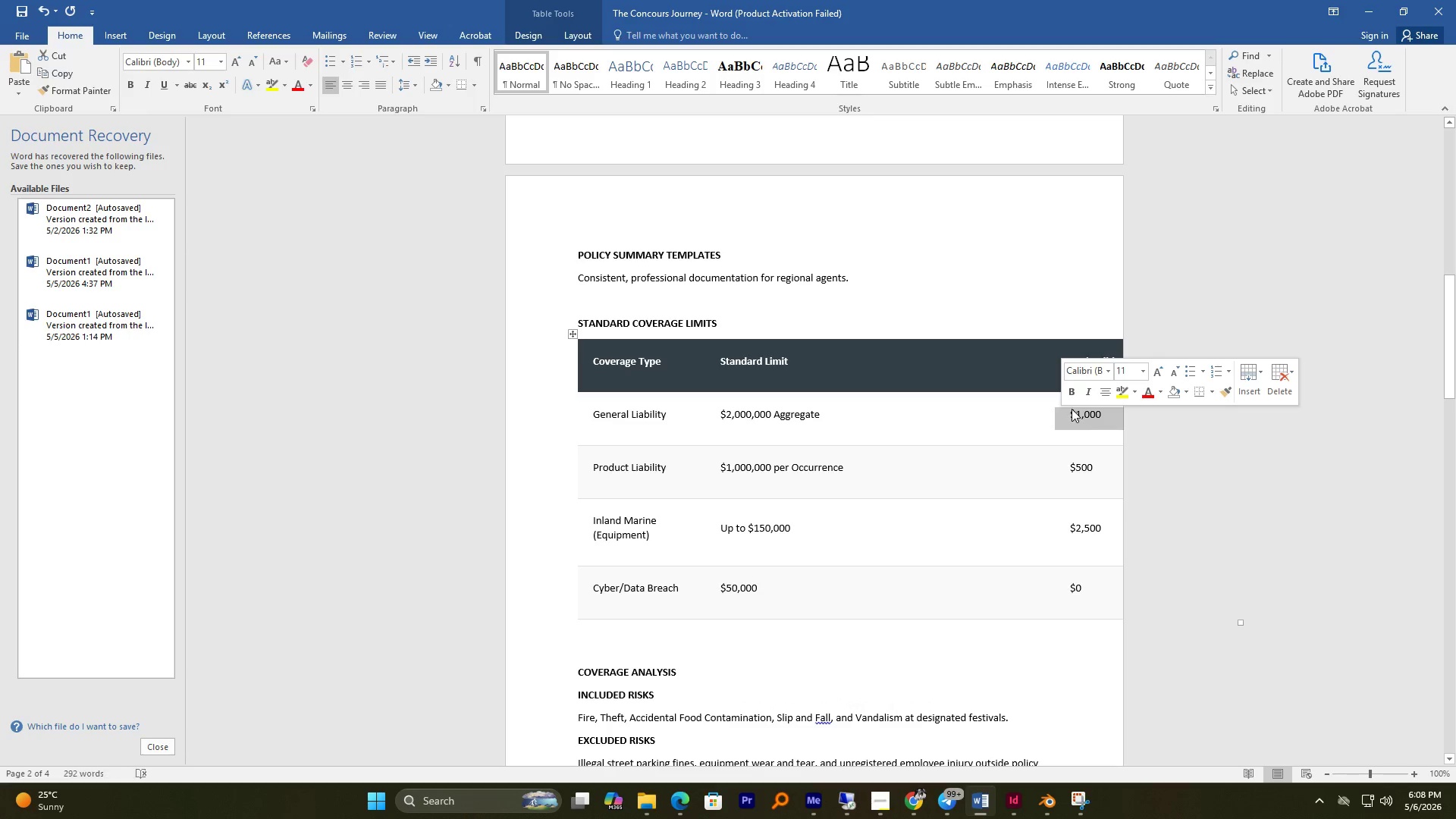 
left_click([1072, 409])
 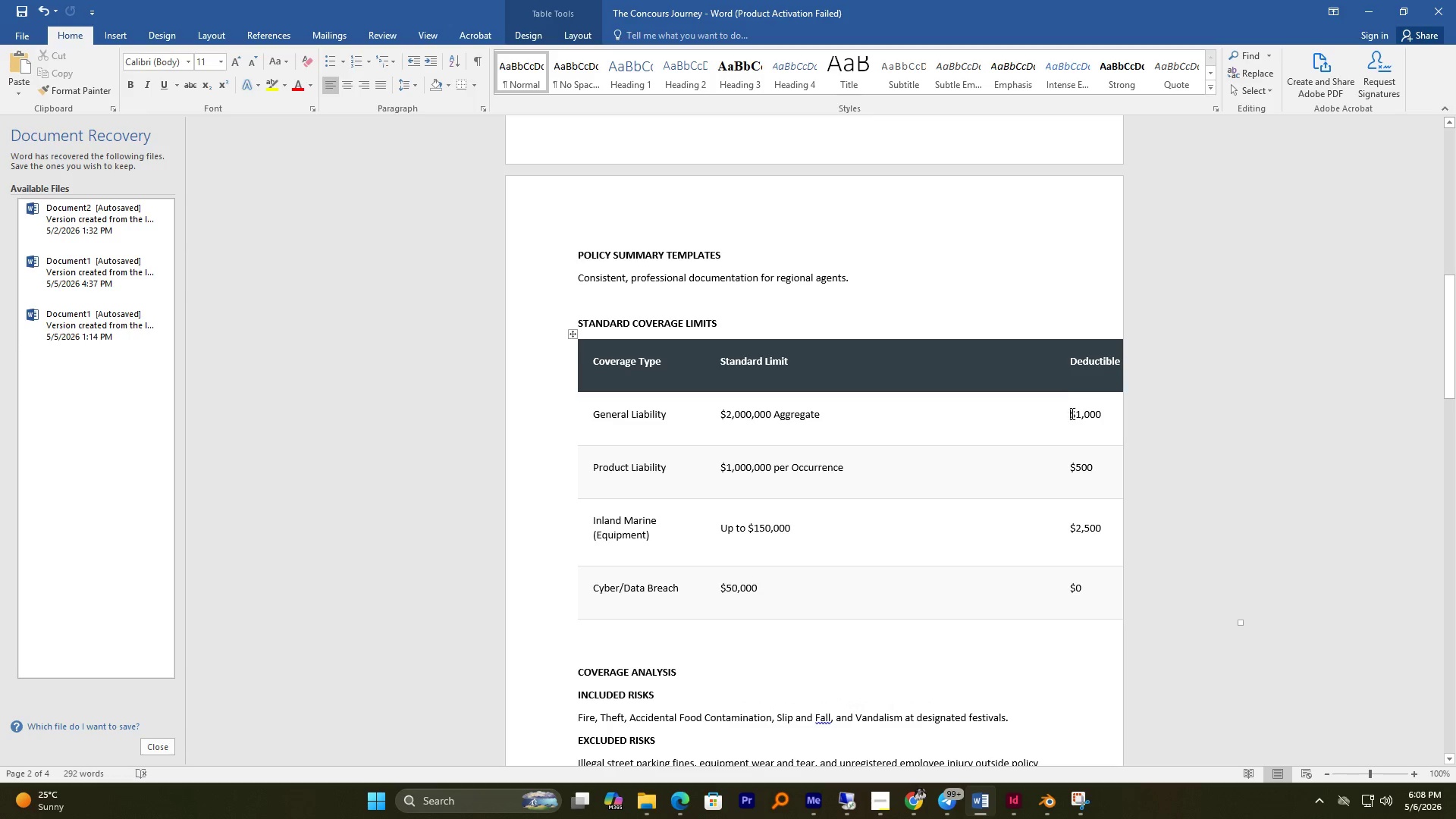 
left_click_drag(start_coordinate=[1071, 413], to_coordinate=[1136, 409])
 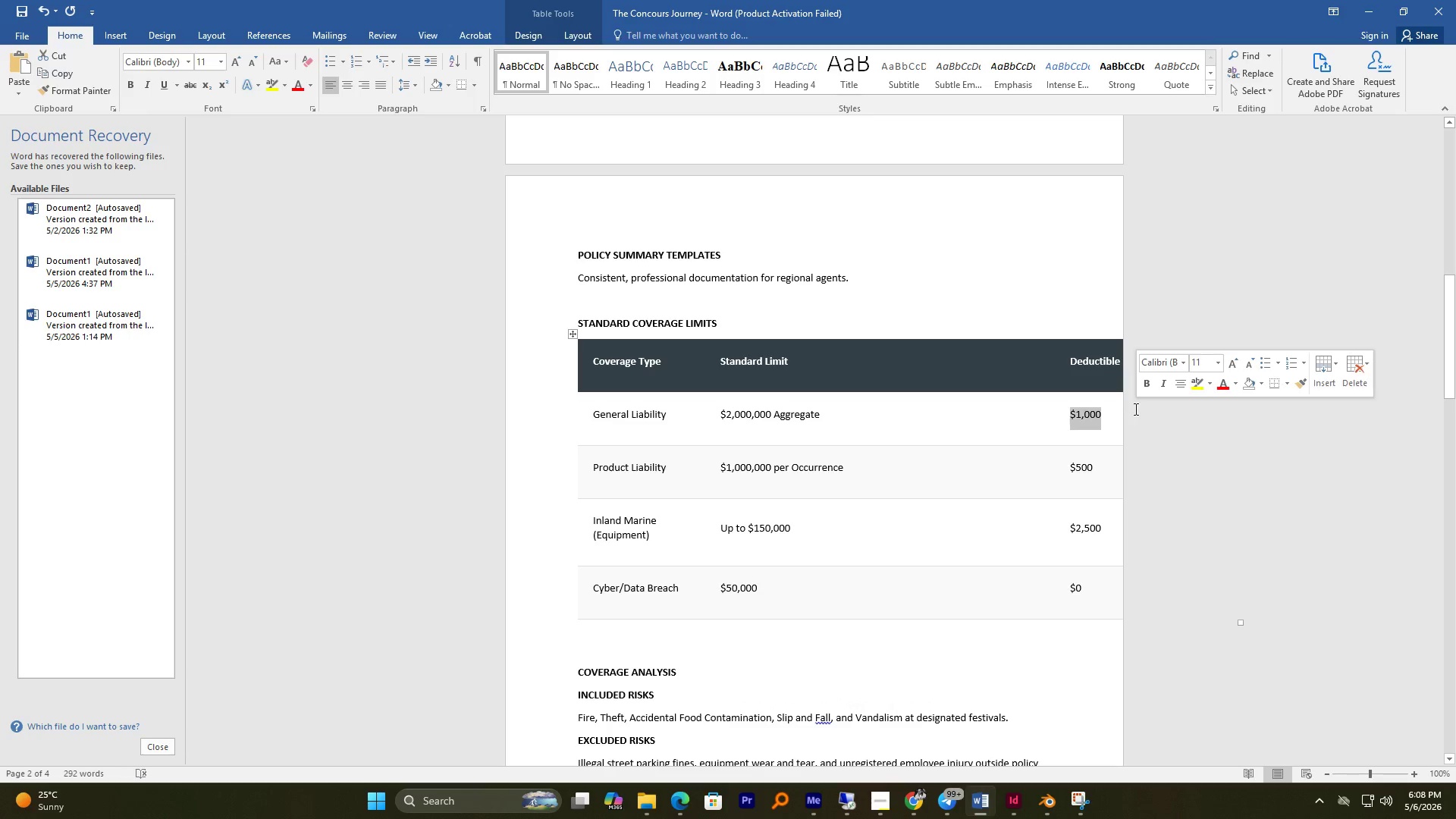 
key(Control+C)
 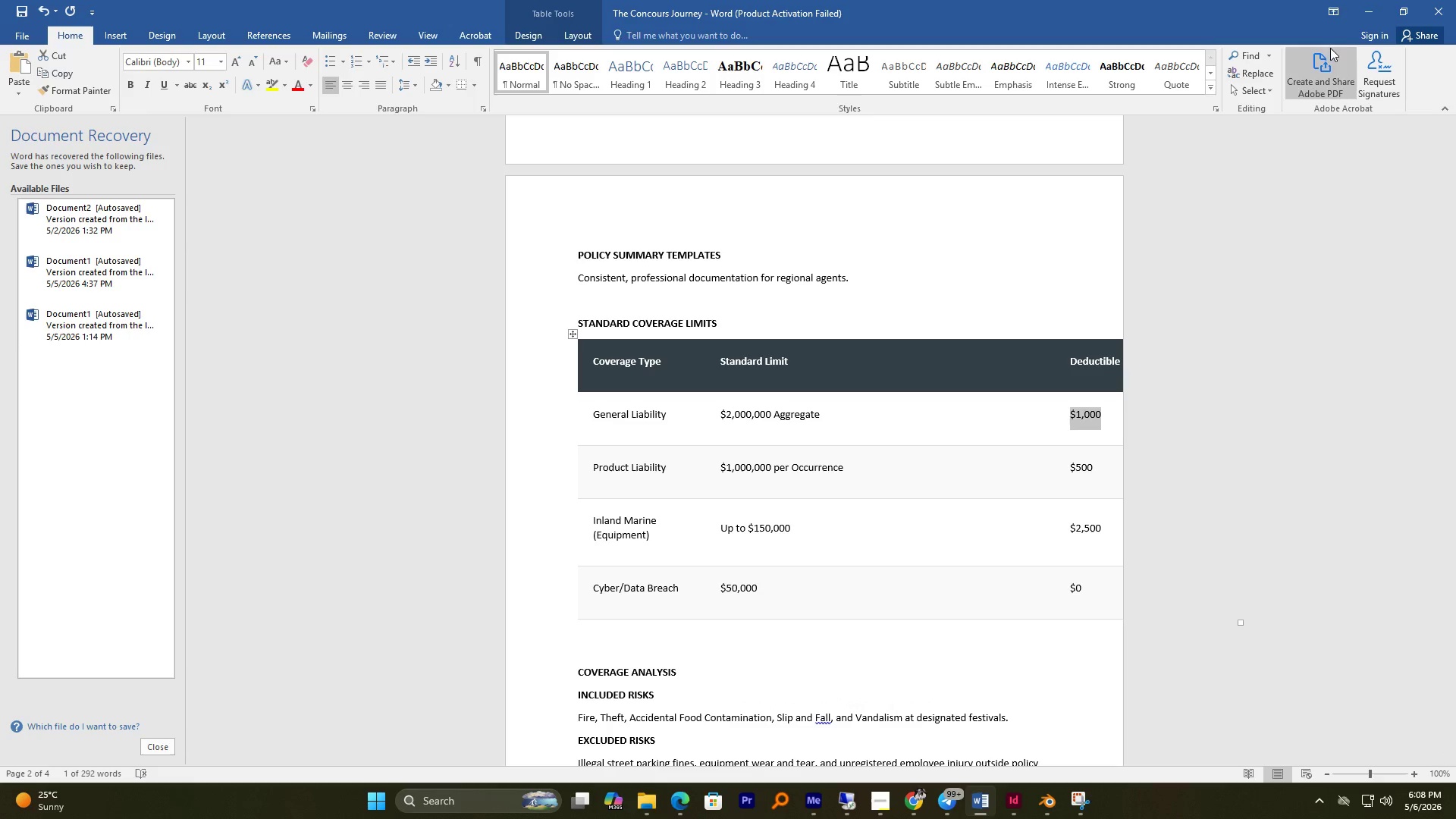 
left_click([1358, 11])
 